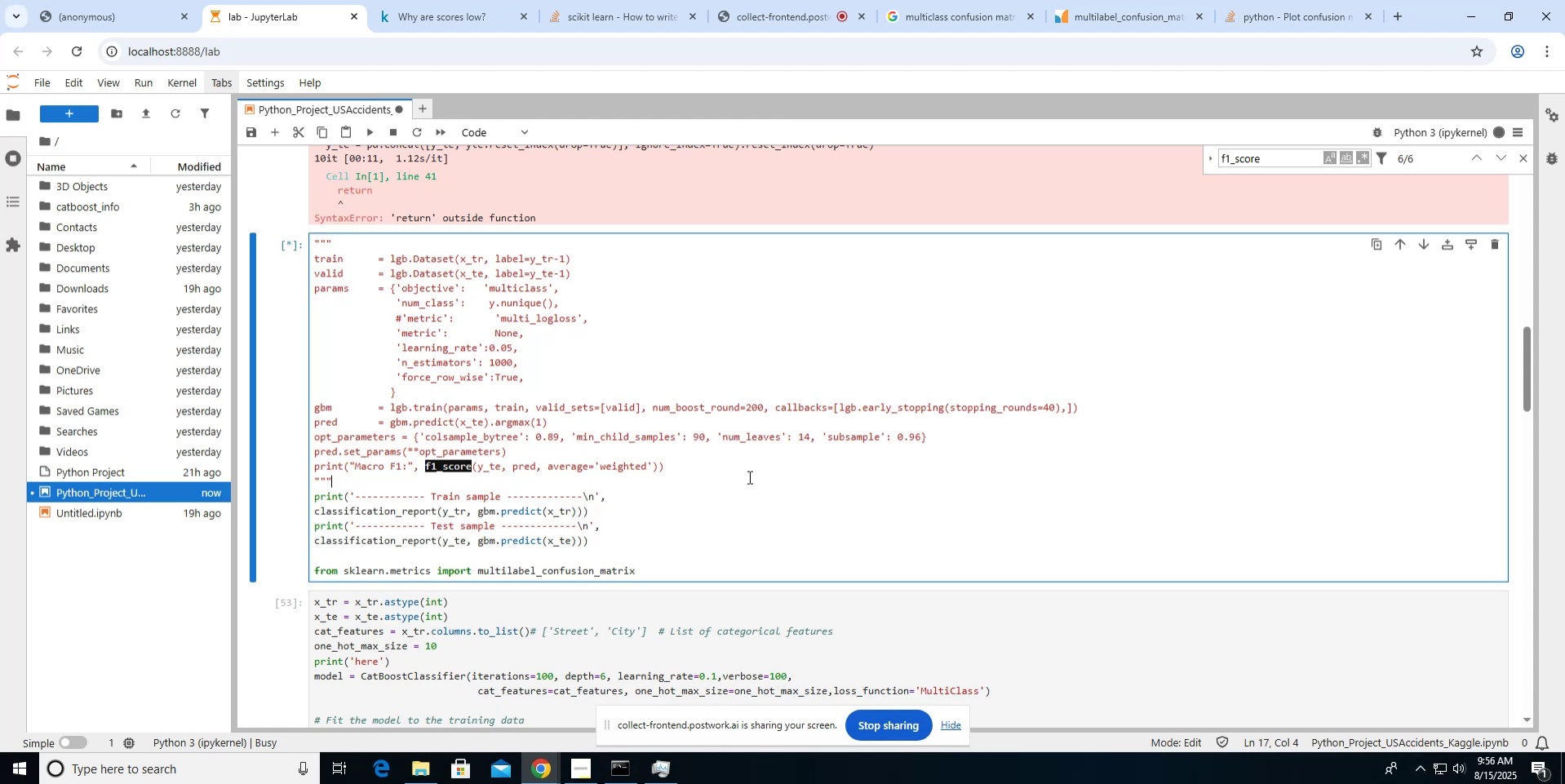 
key(Control+S)
 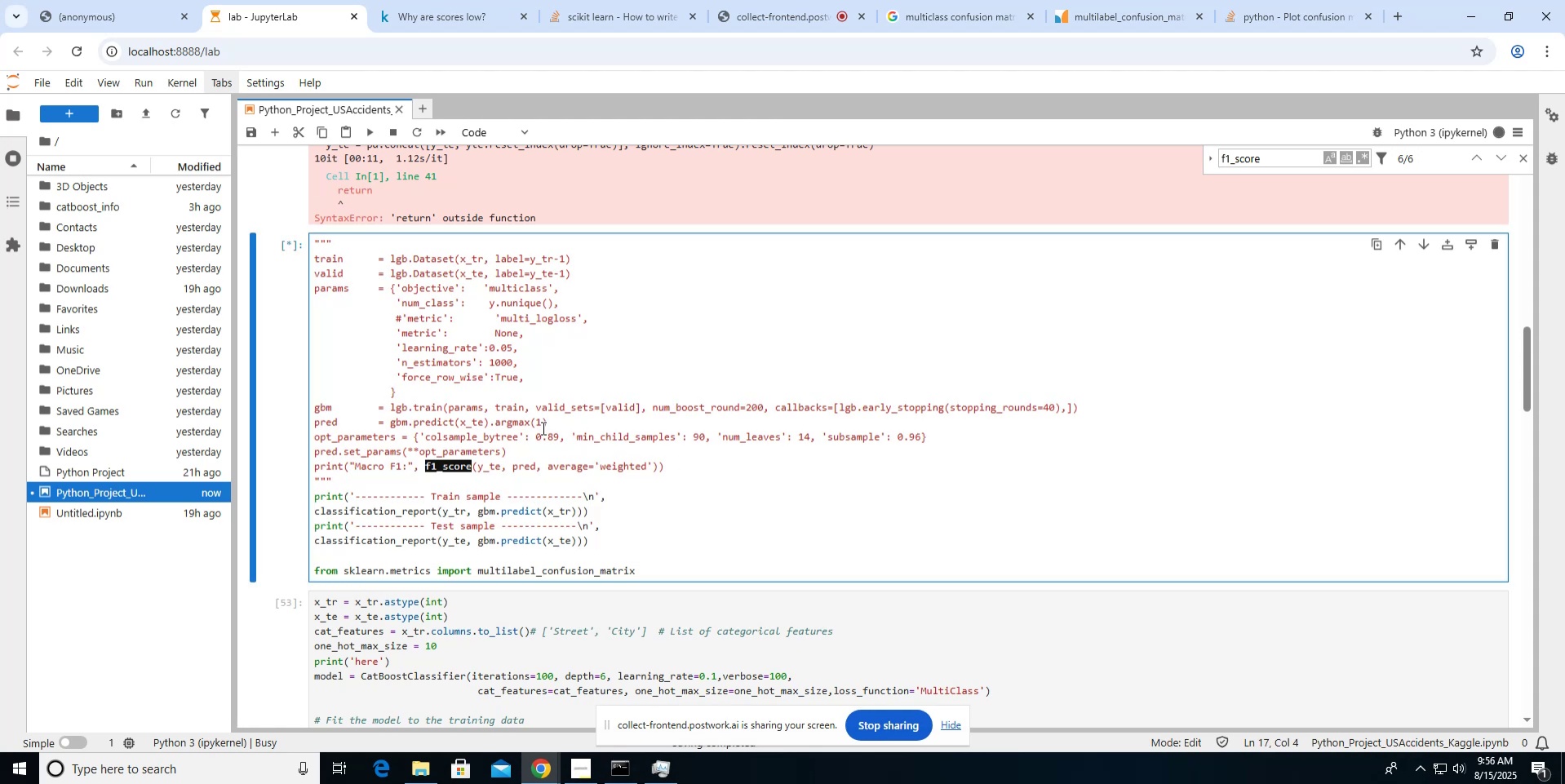 
left_click([542, 427])
 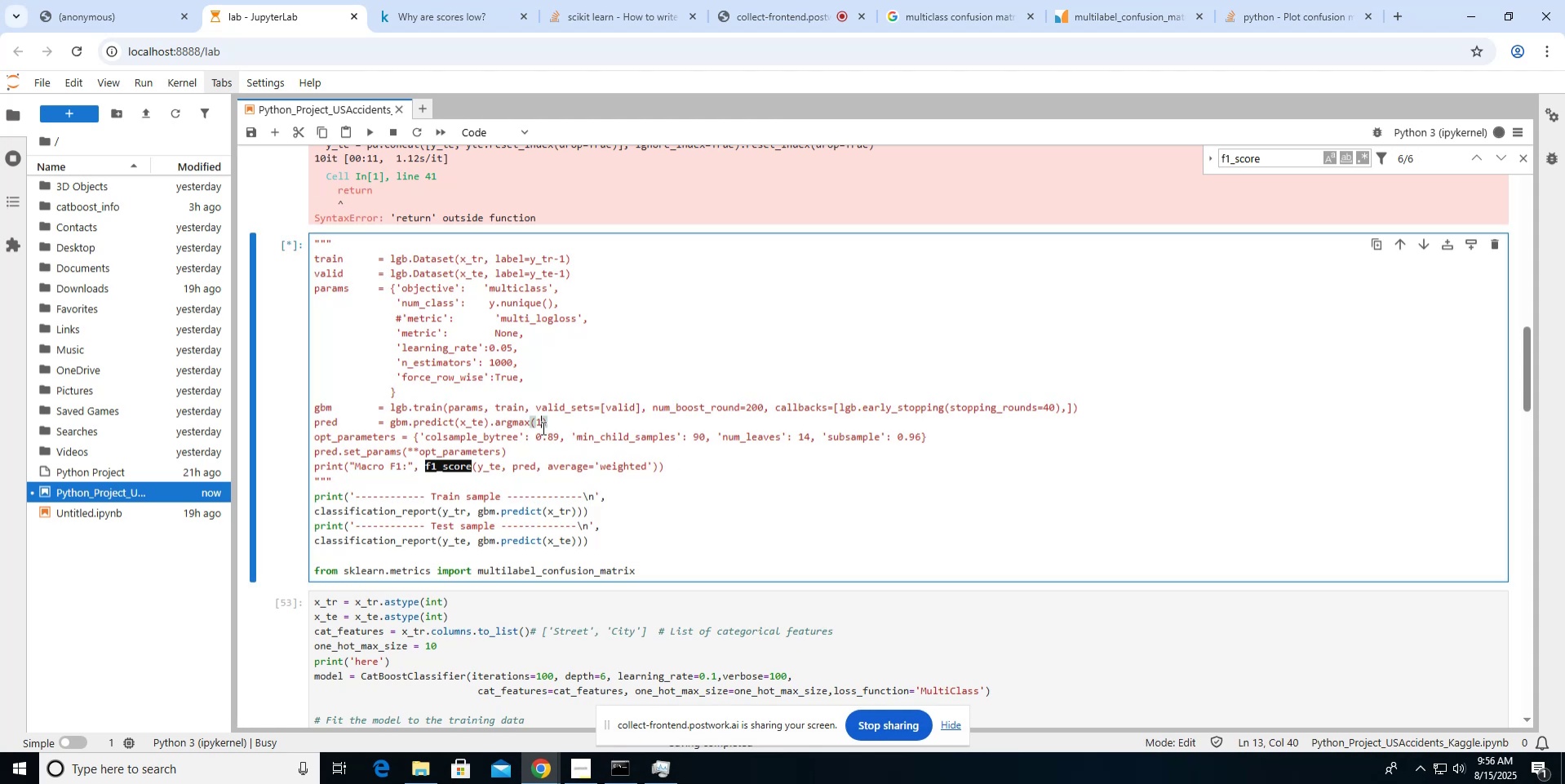 
key(Control+S)
 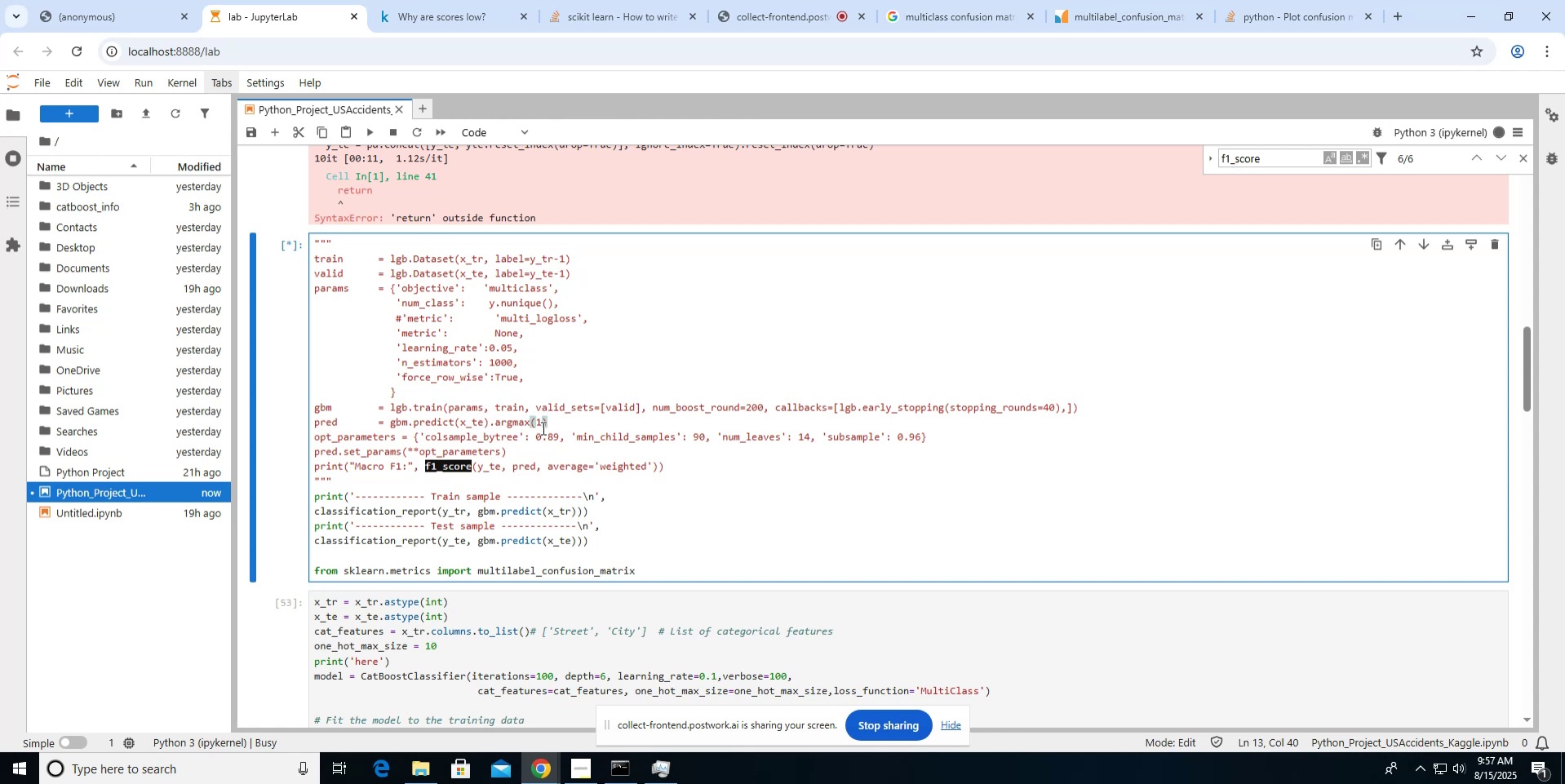 
wait(12.56)
 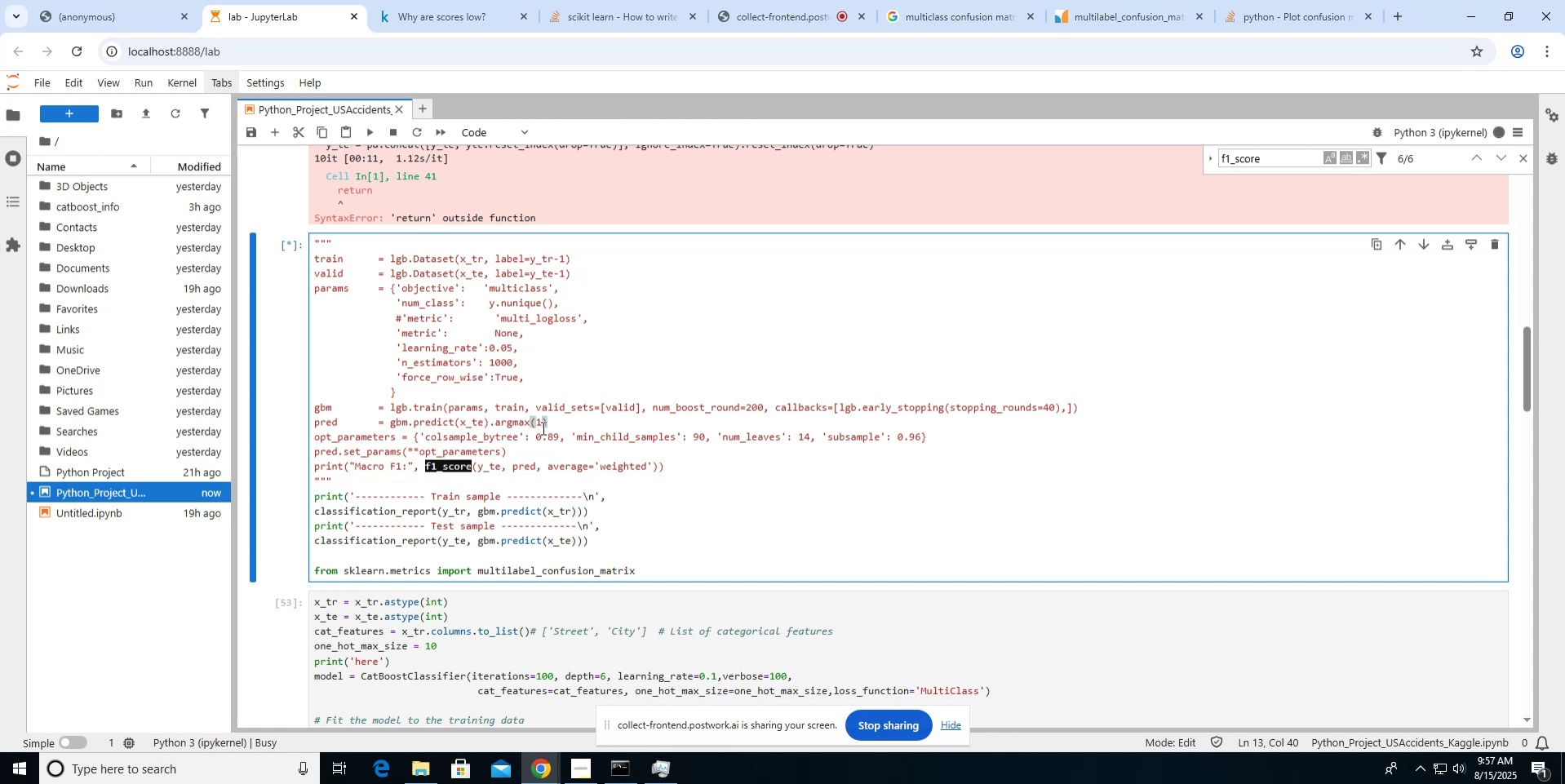 
left_click([799, 21])
 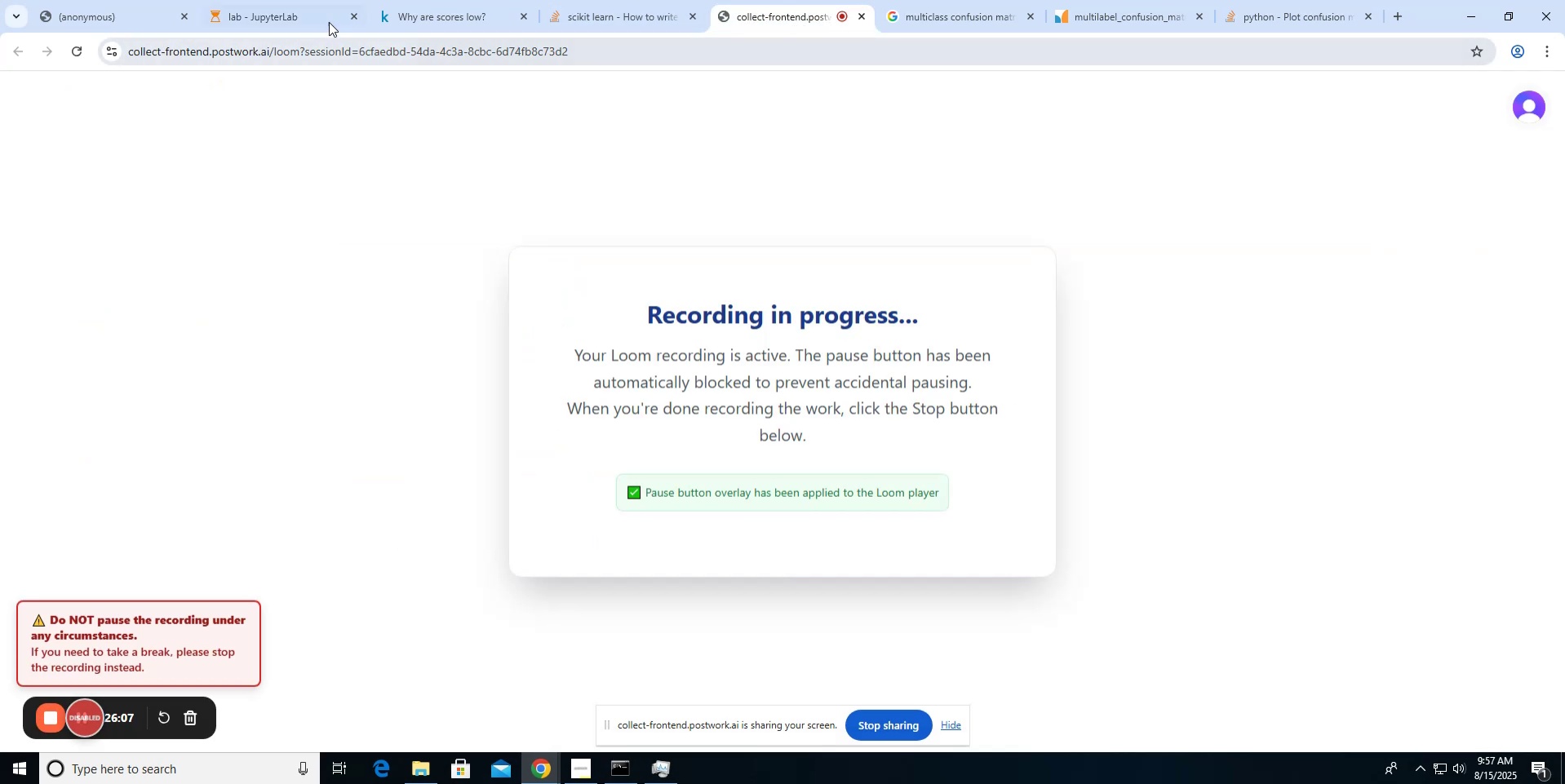 
left_click([309, 21])
 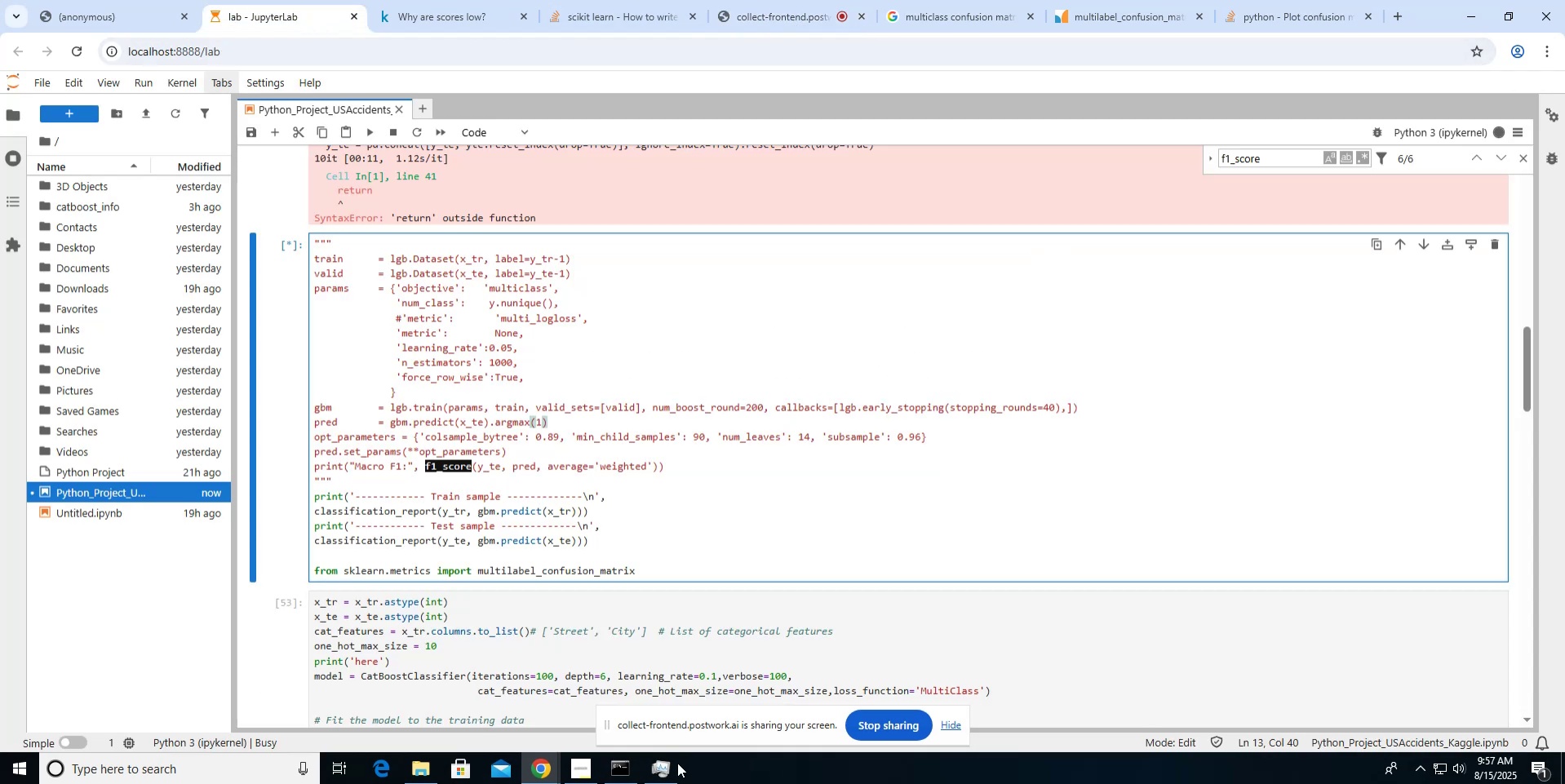 
left_click([671, 763])
 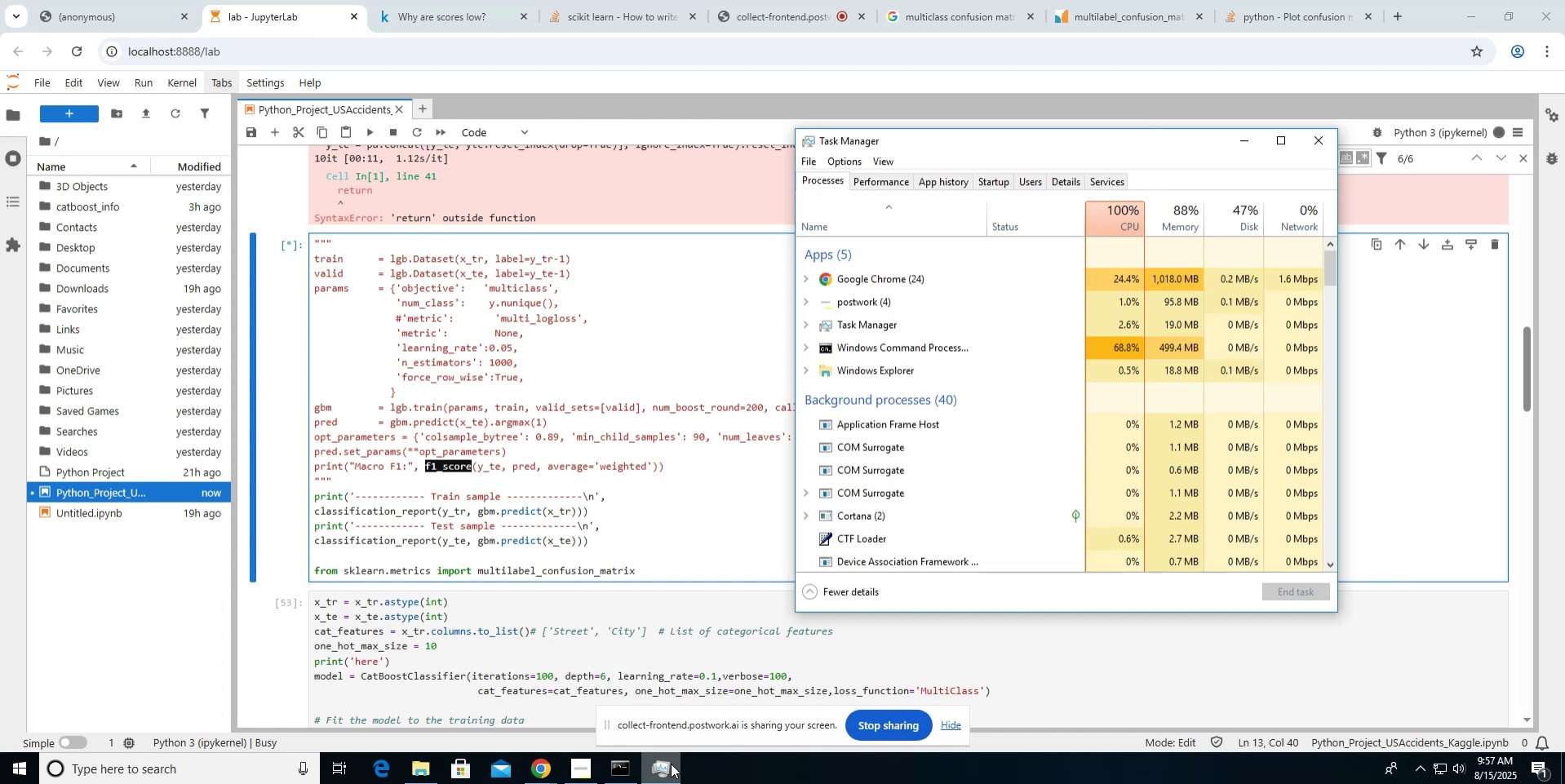 
left_click([671, 763])
 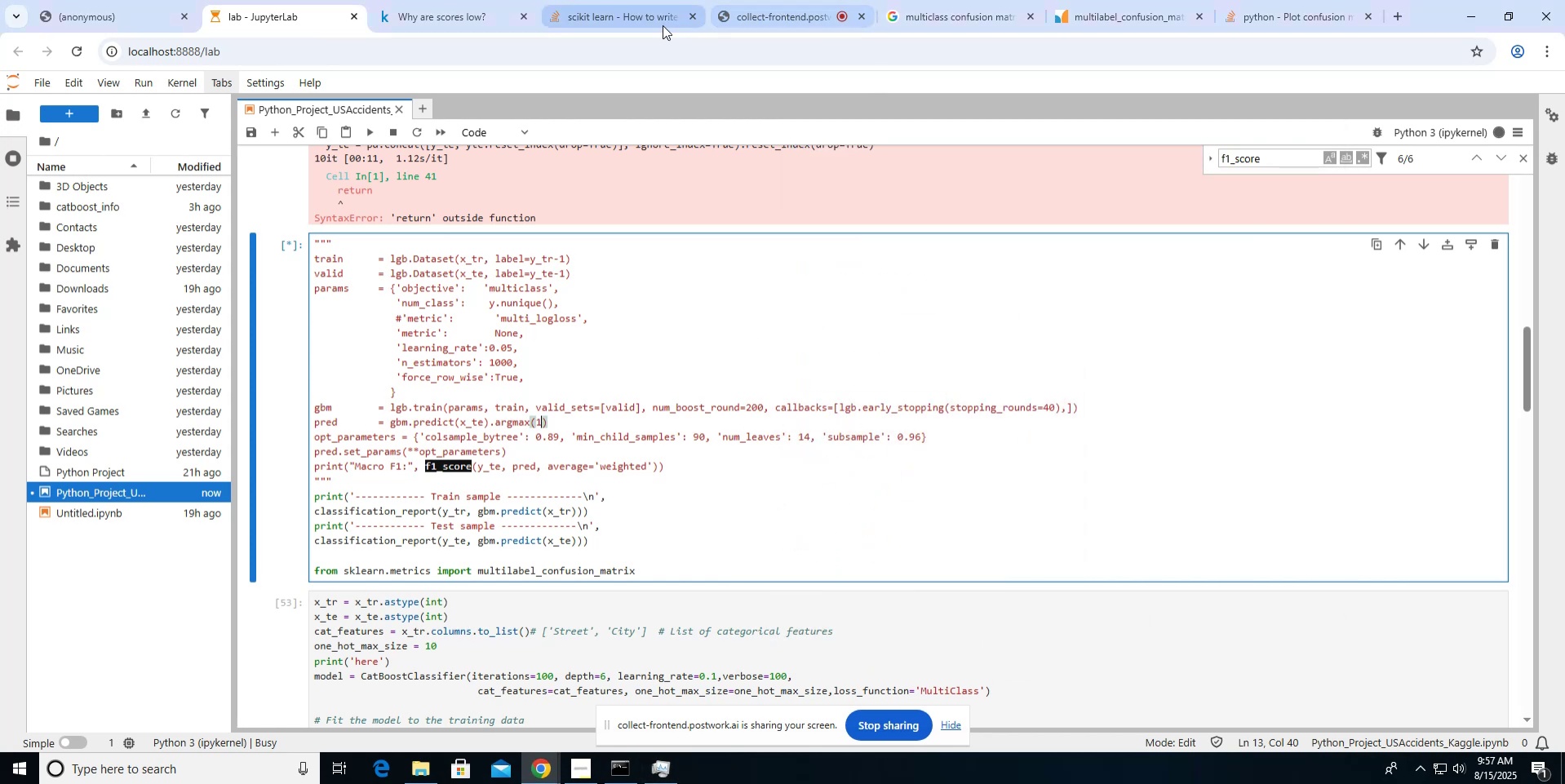 
left_click([659, 23])
 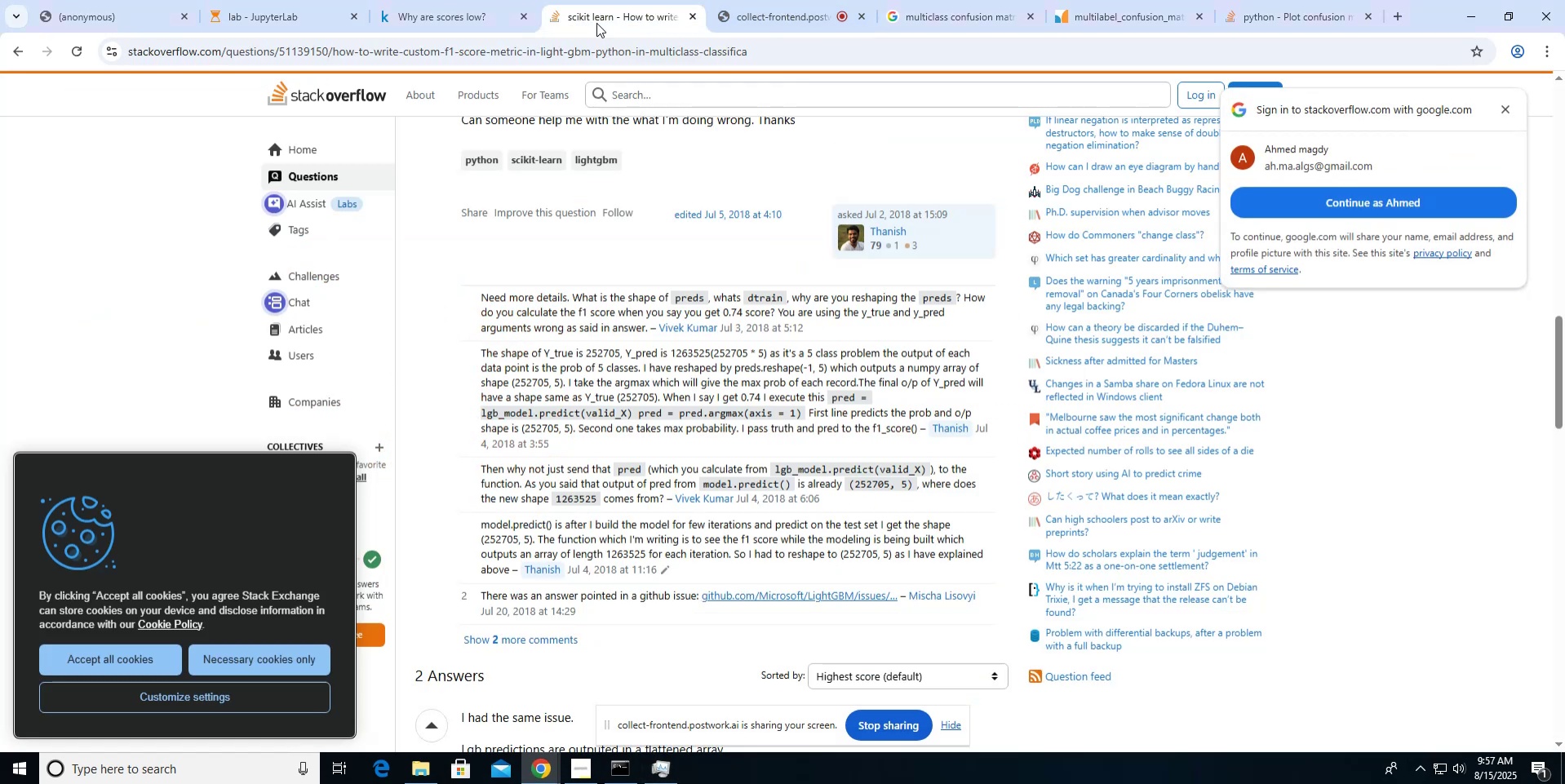 
left_click([471, 18])
 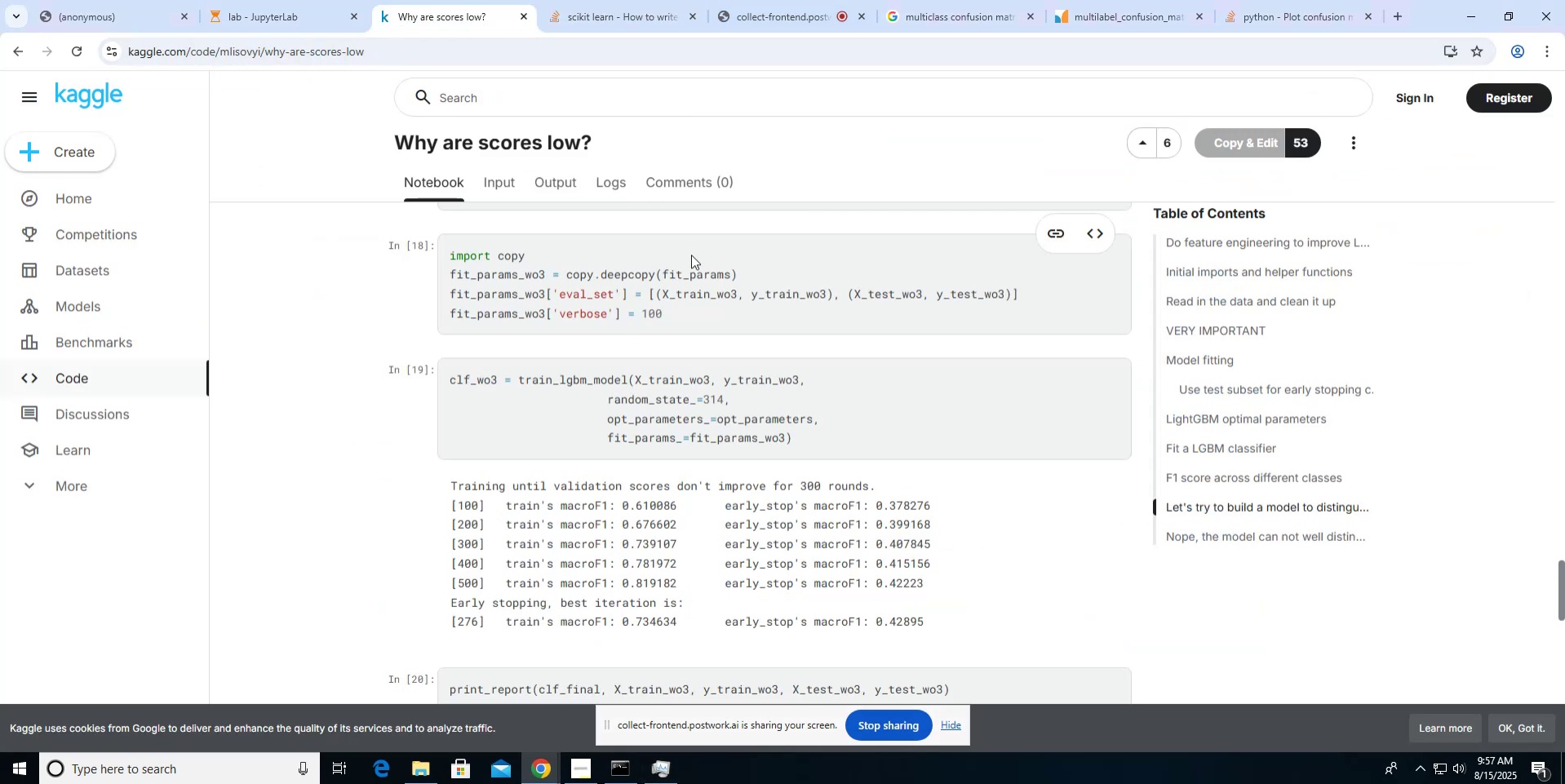 
left_click([1112, 17])
 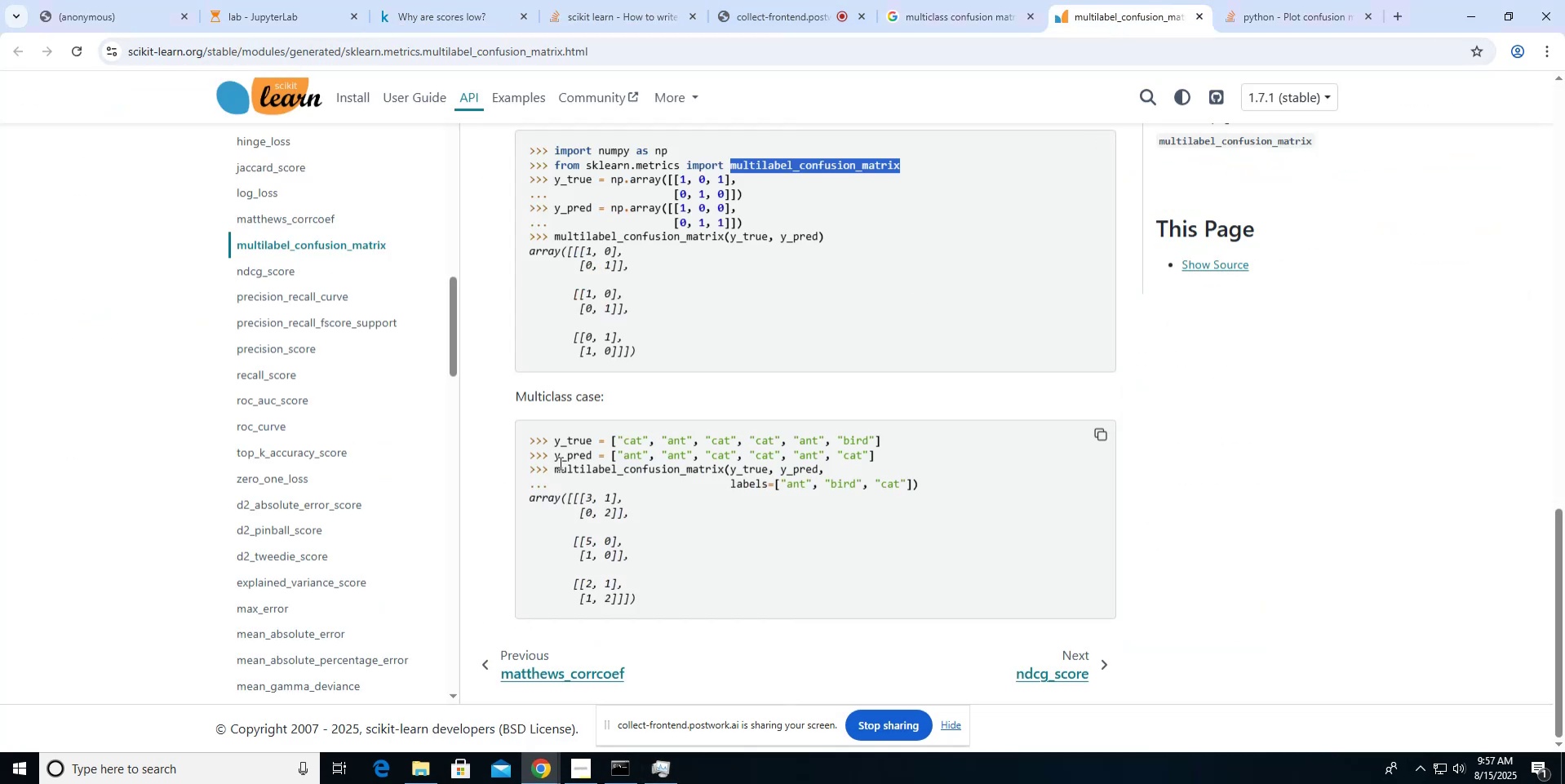 
left_click_drag(start_coordinate=[554, 467], to_coordinate=[937, 482])
 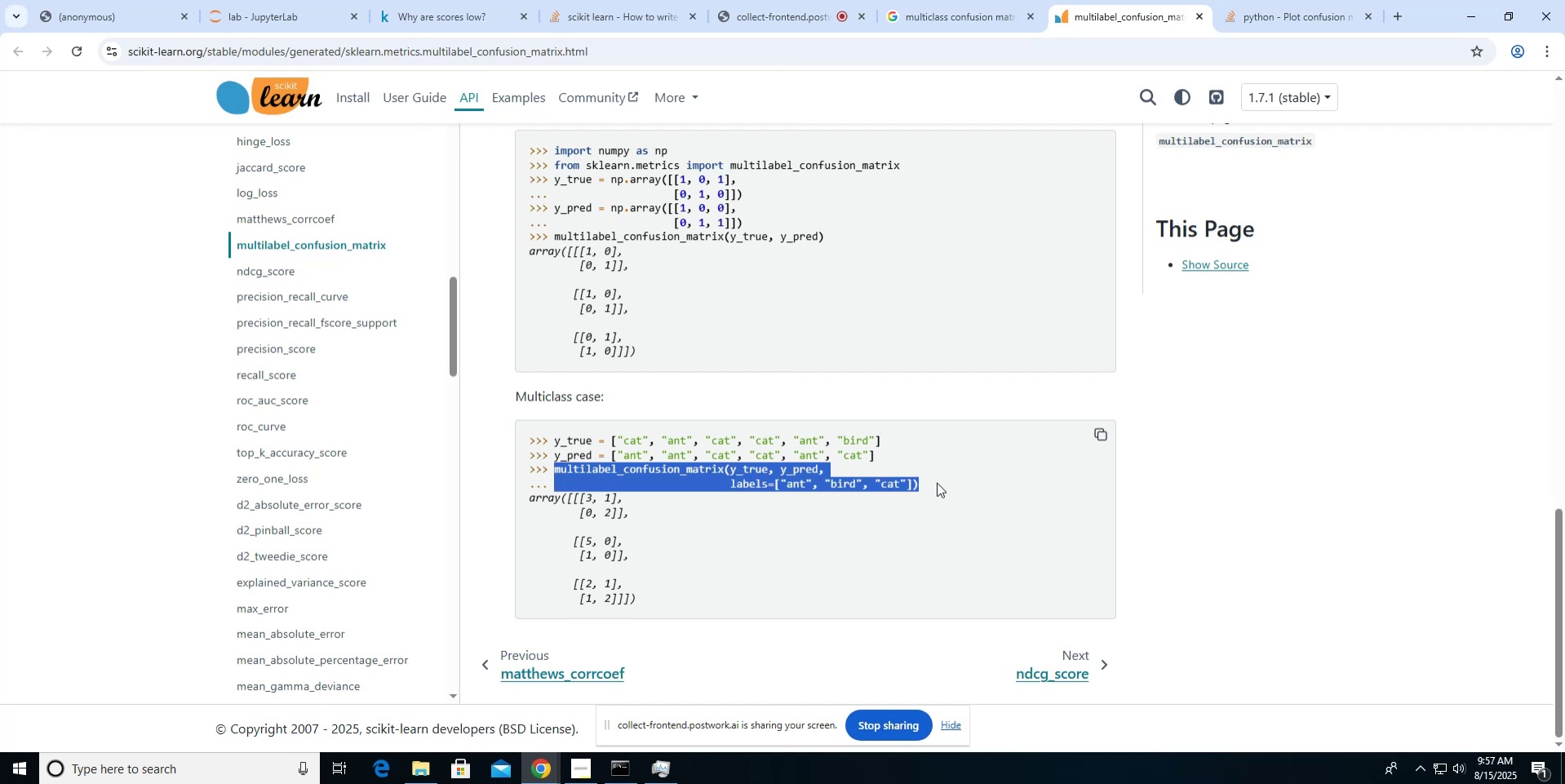 
key(Control+C)
 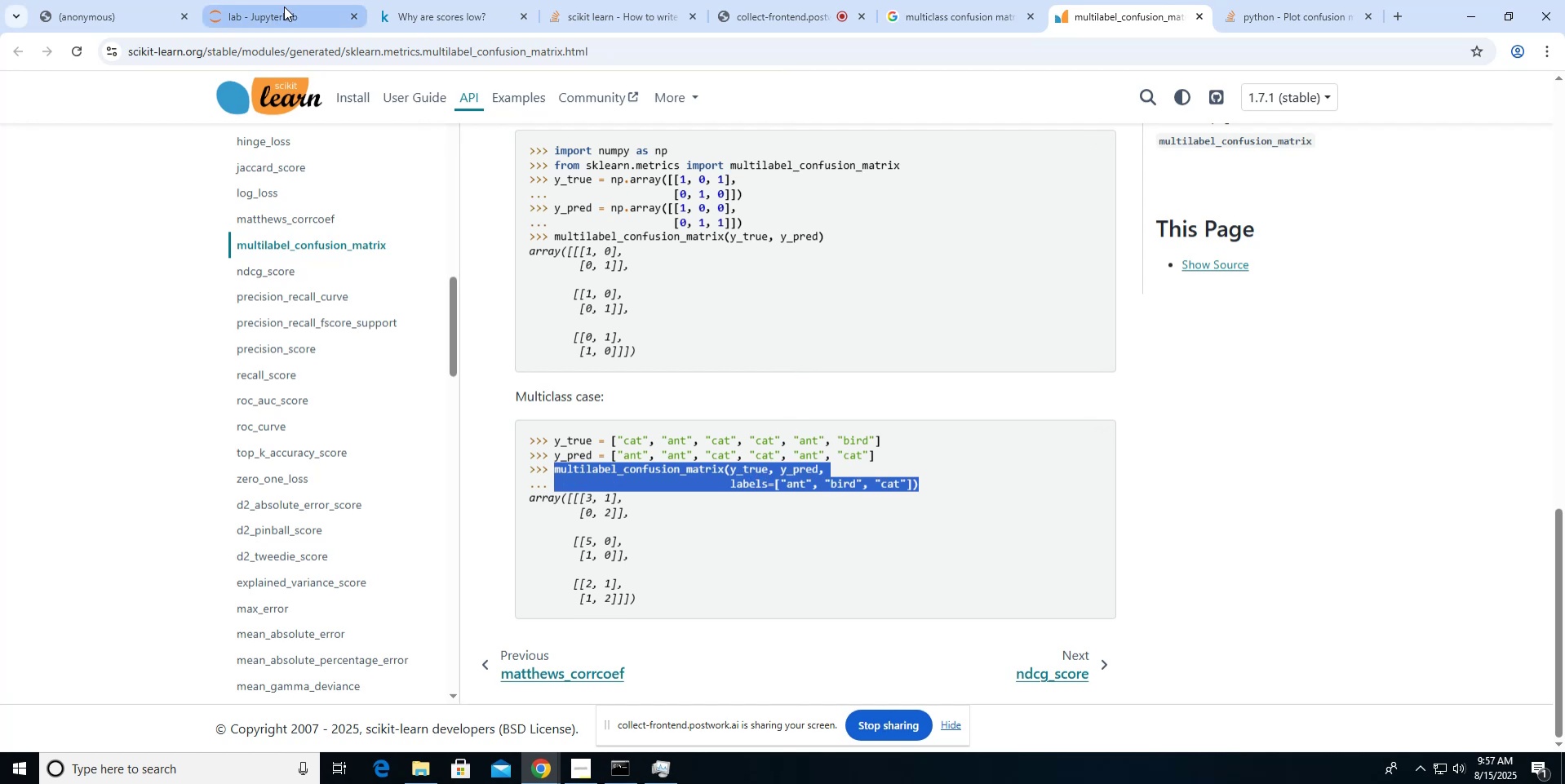 
left_click([284, 8])
 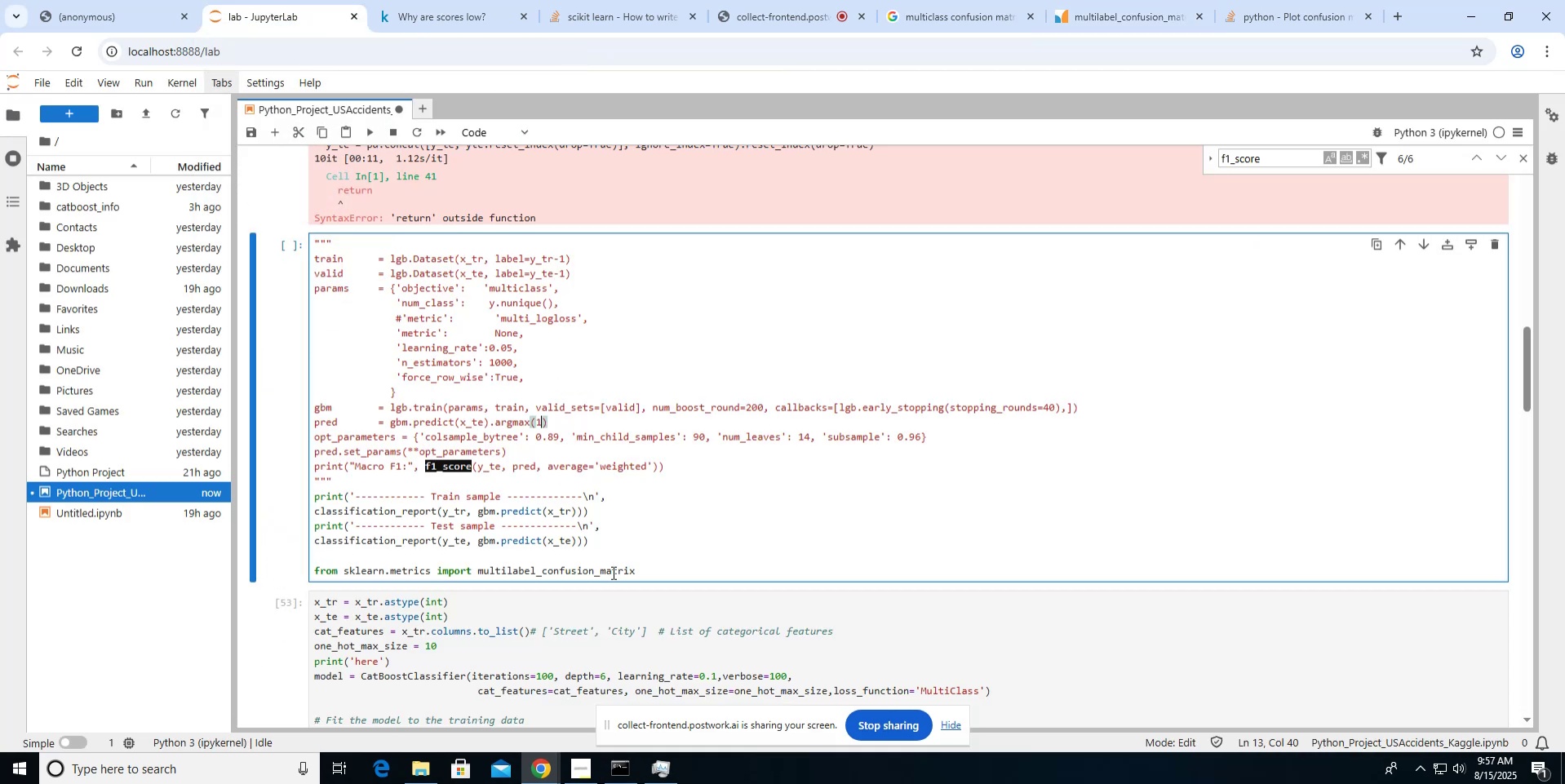 
left_click([663, 569])
 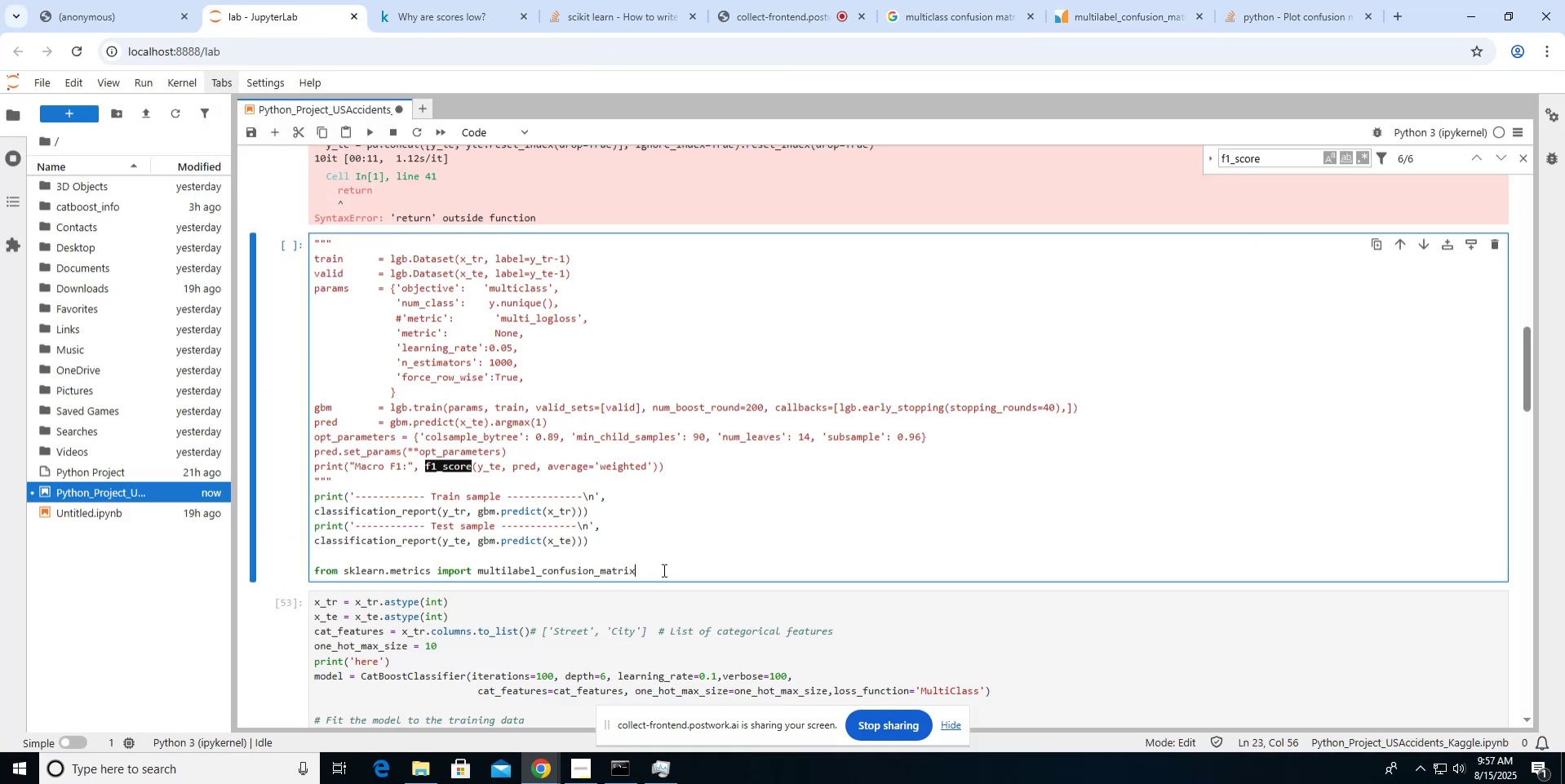 
key(Enter)
 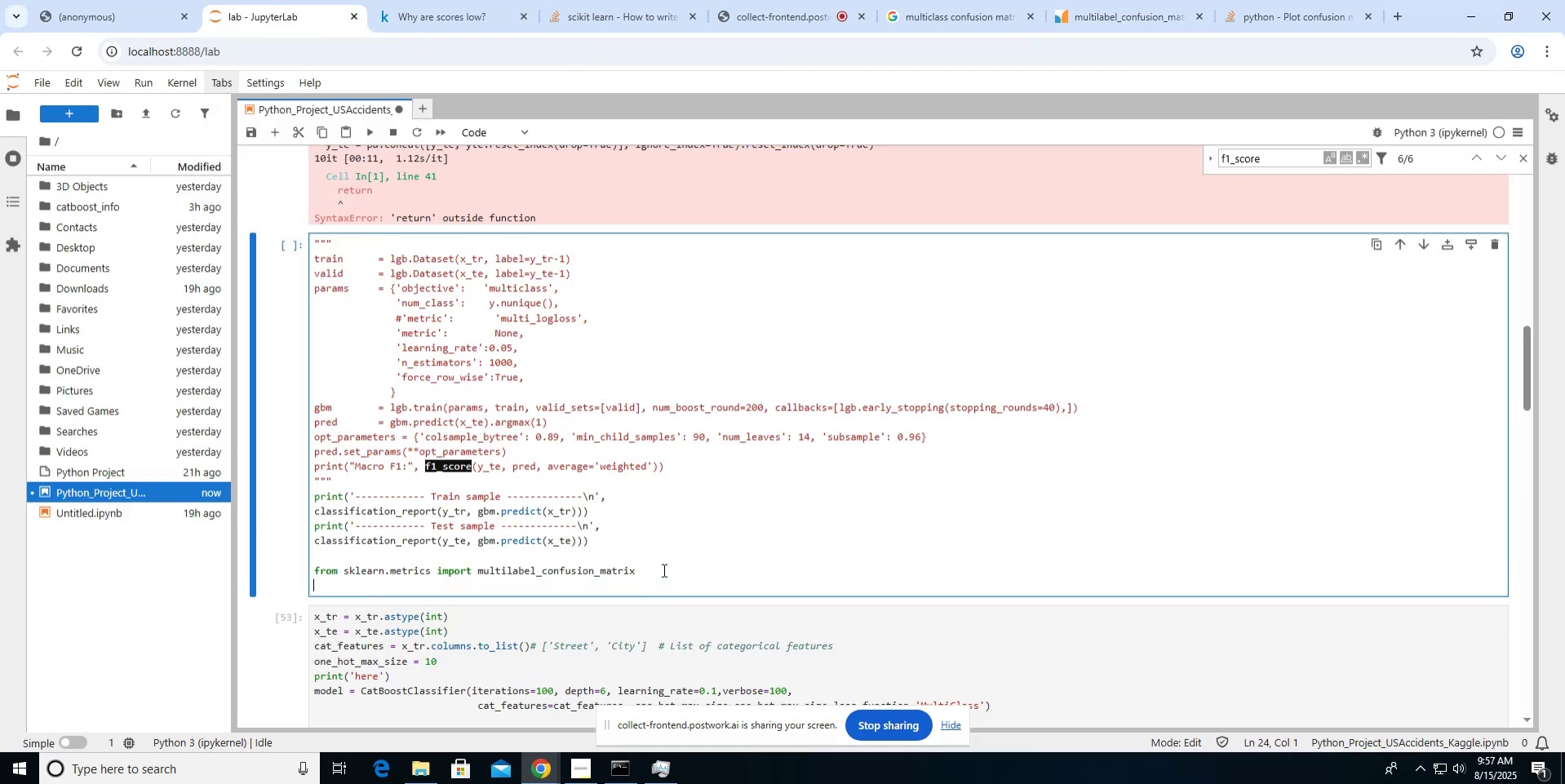 
key(Control+ControlLeft)
 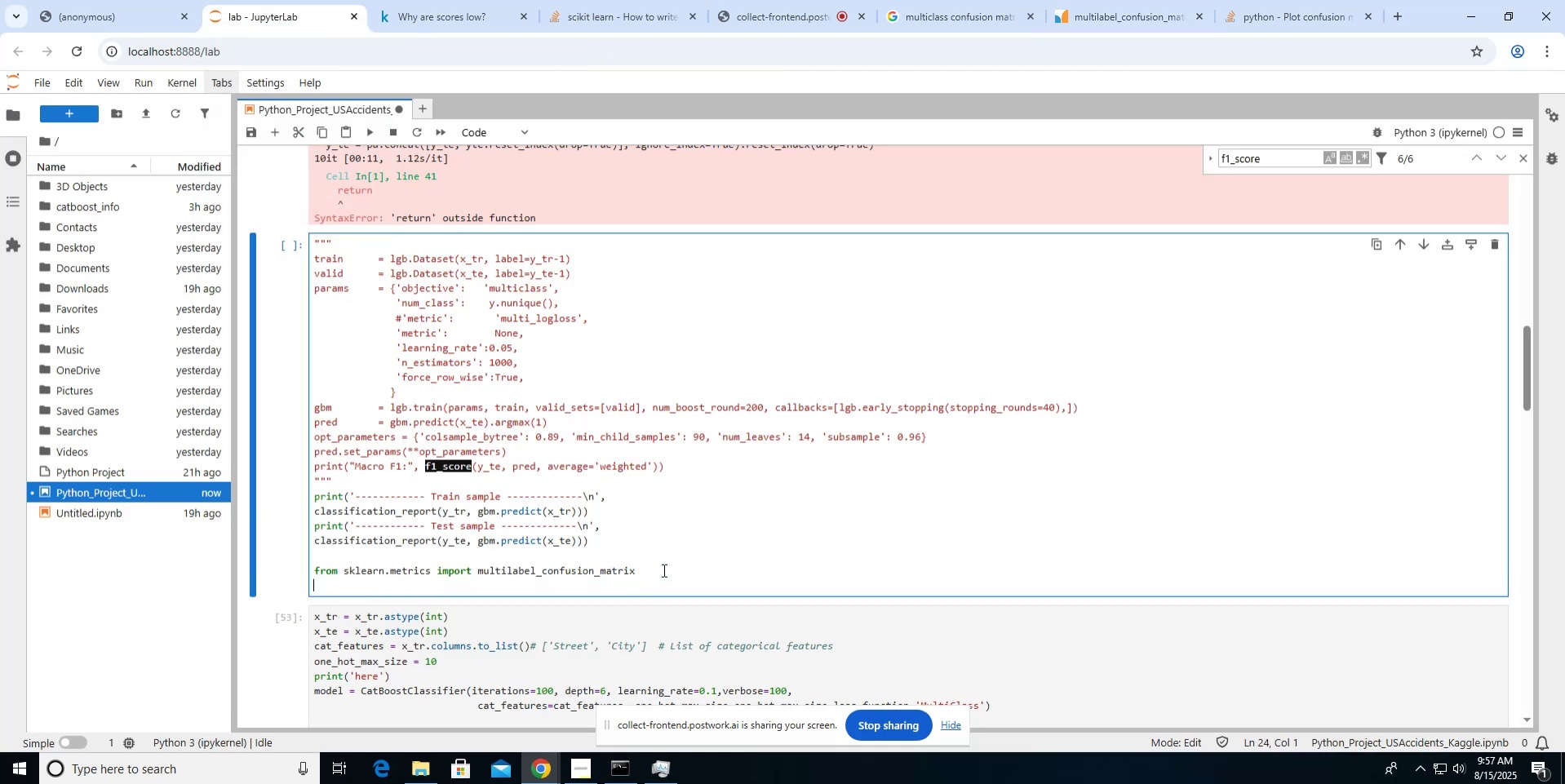 
key(Control+V)
 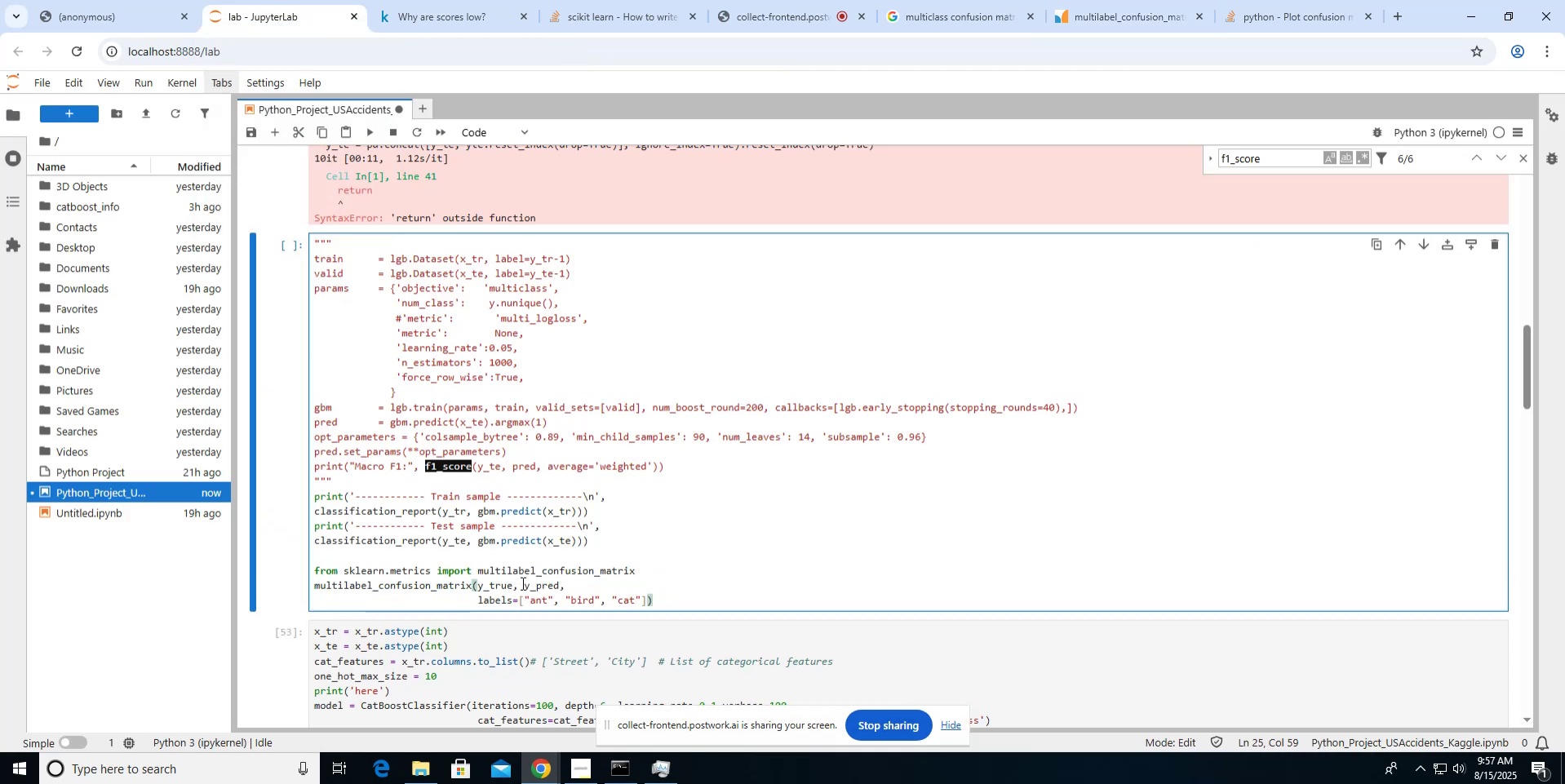 
left_click([512, 586])
 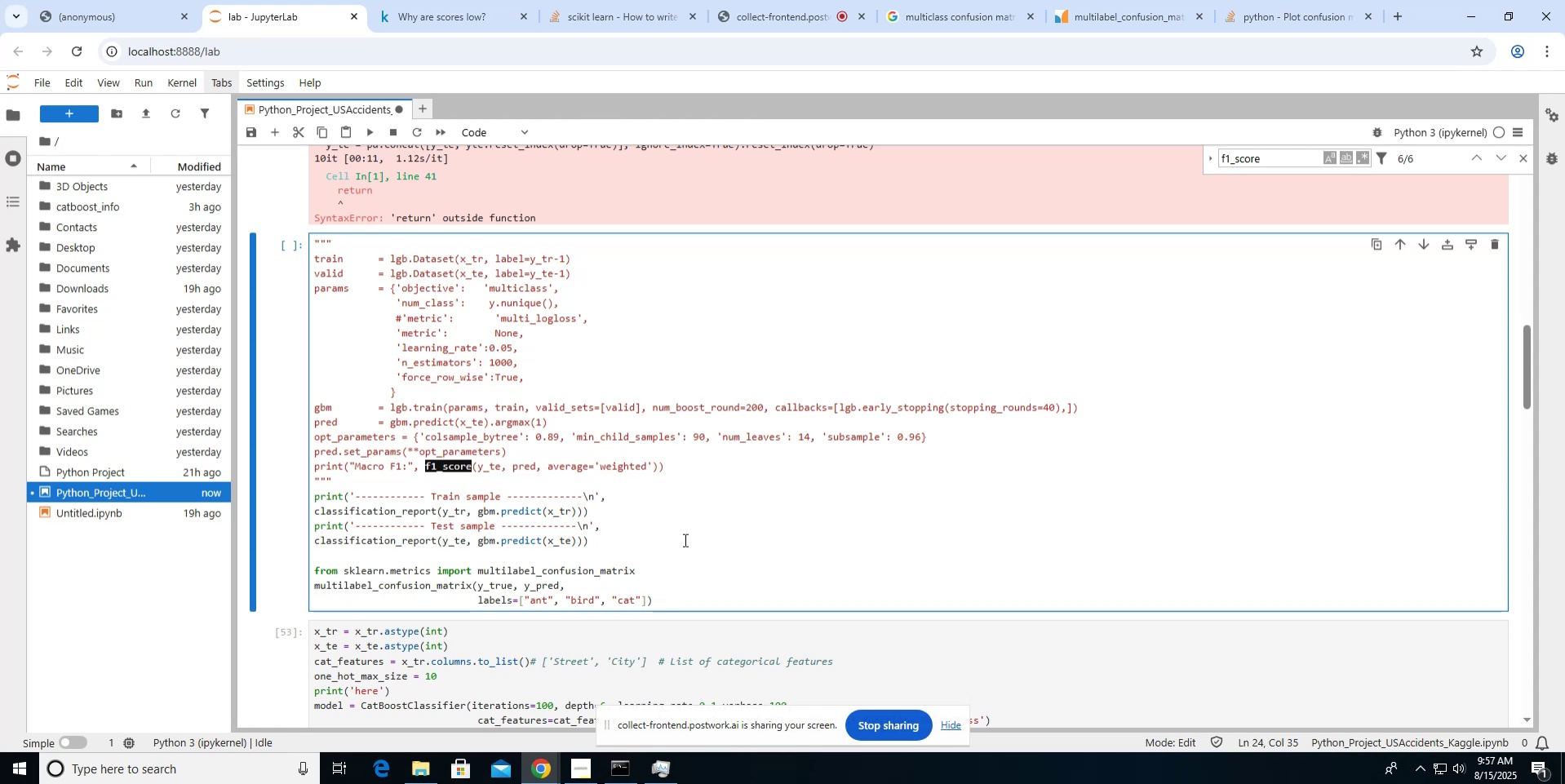 
wait(5.71)
 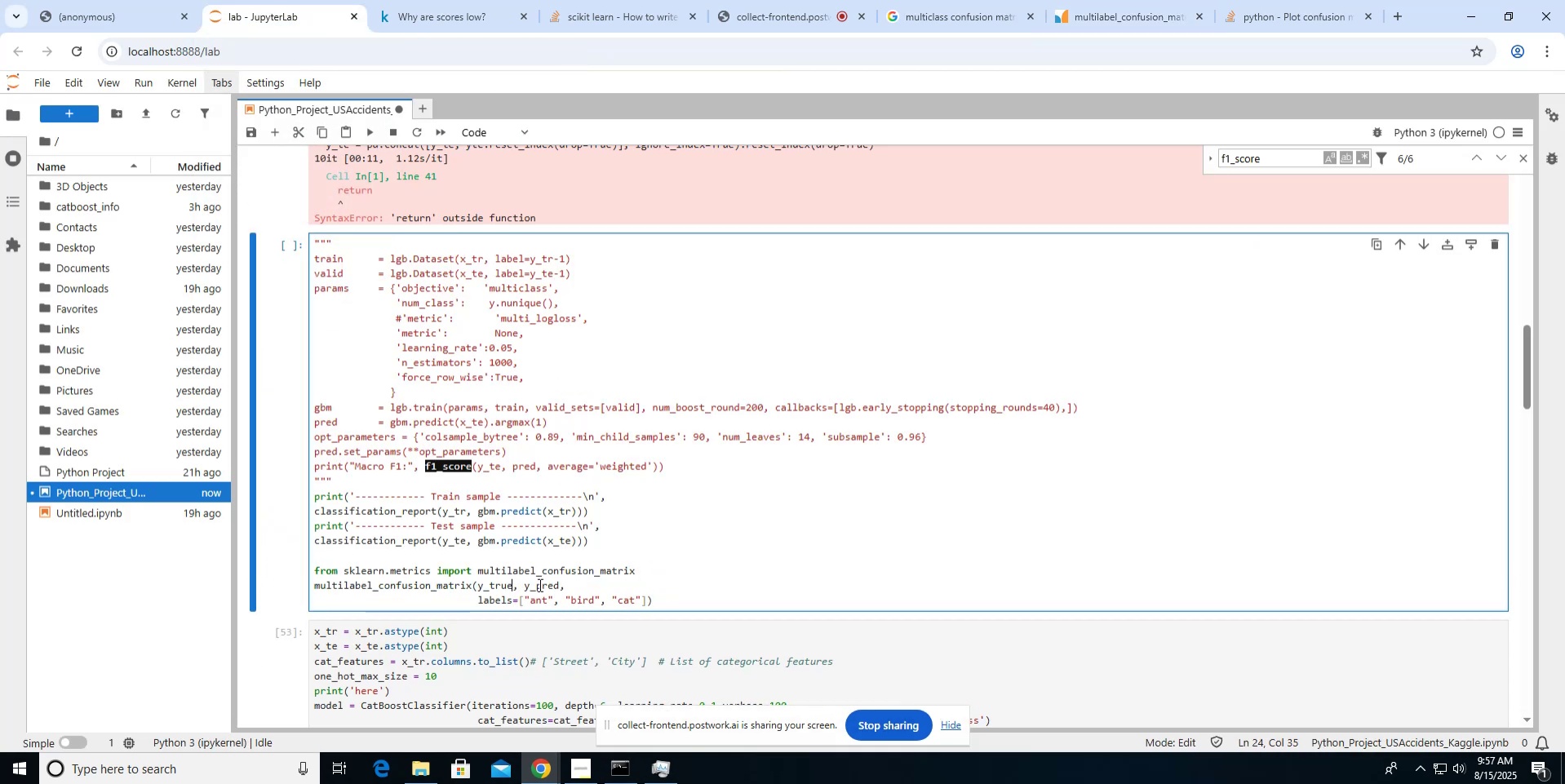 
key(Backspace)
 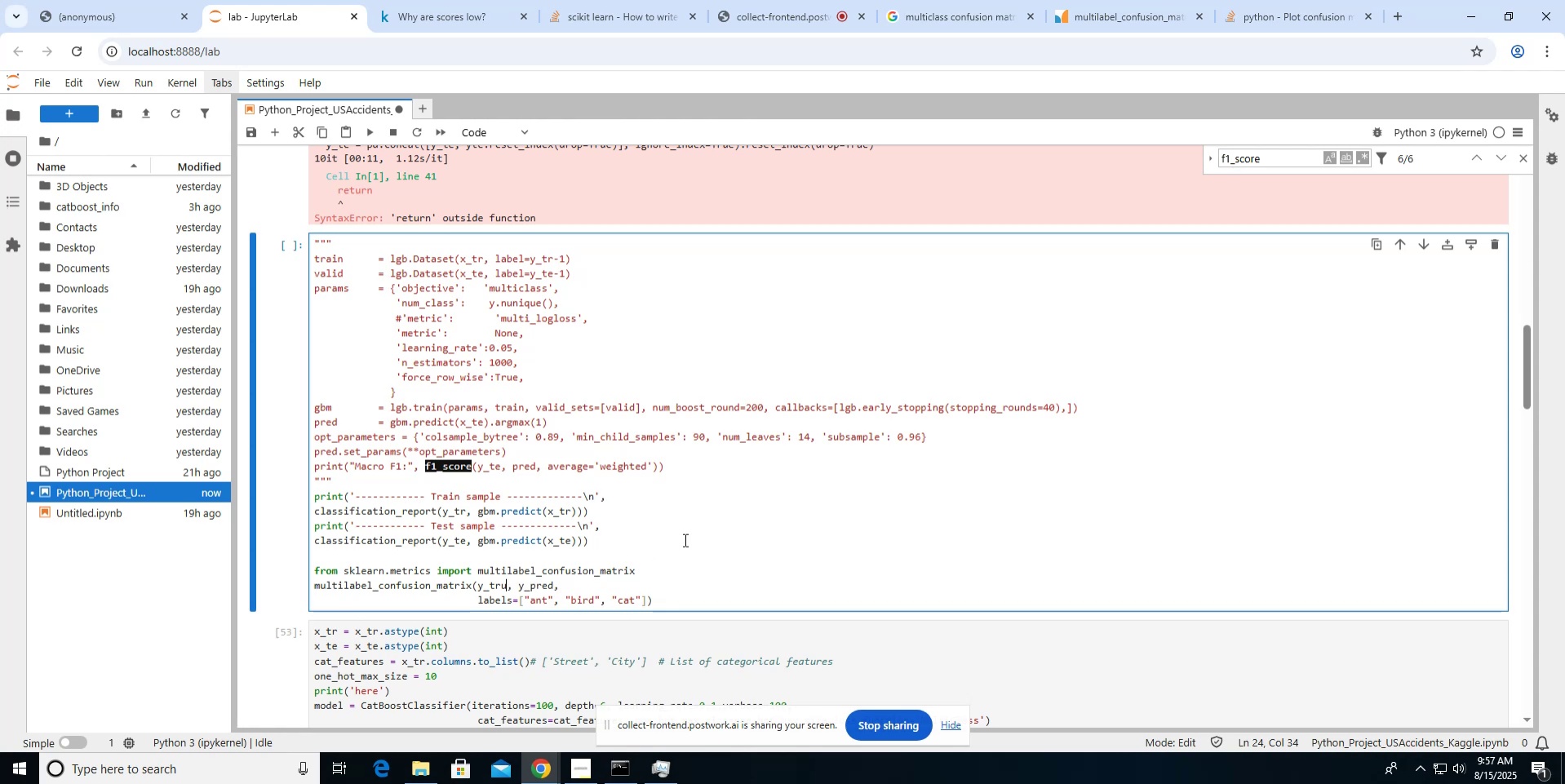 
key(Backspace)
 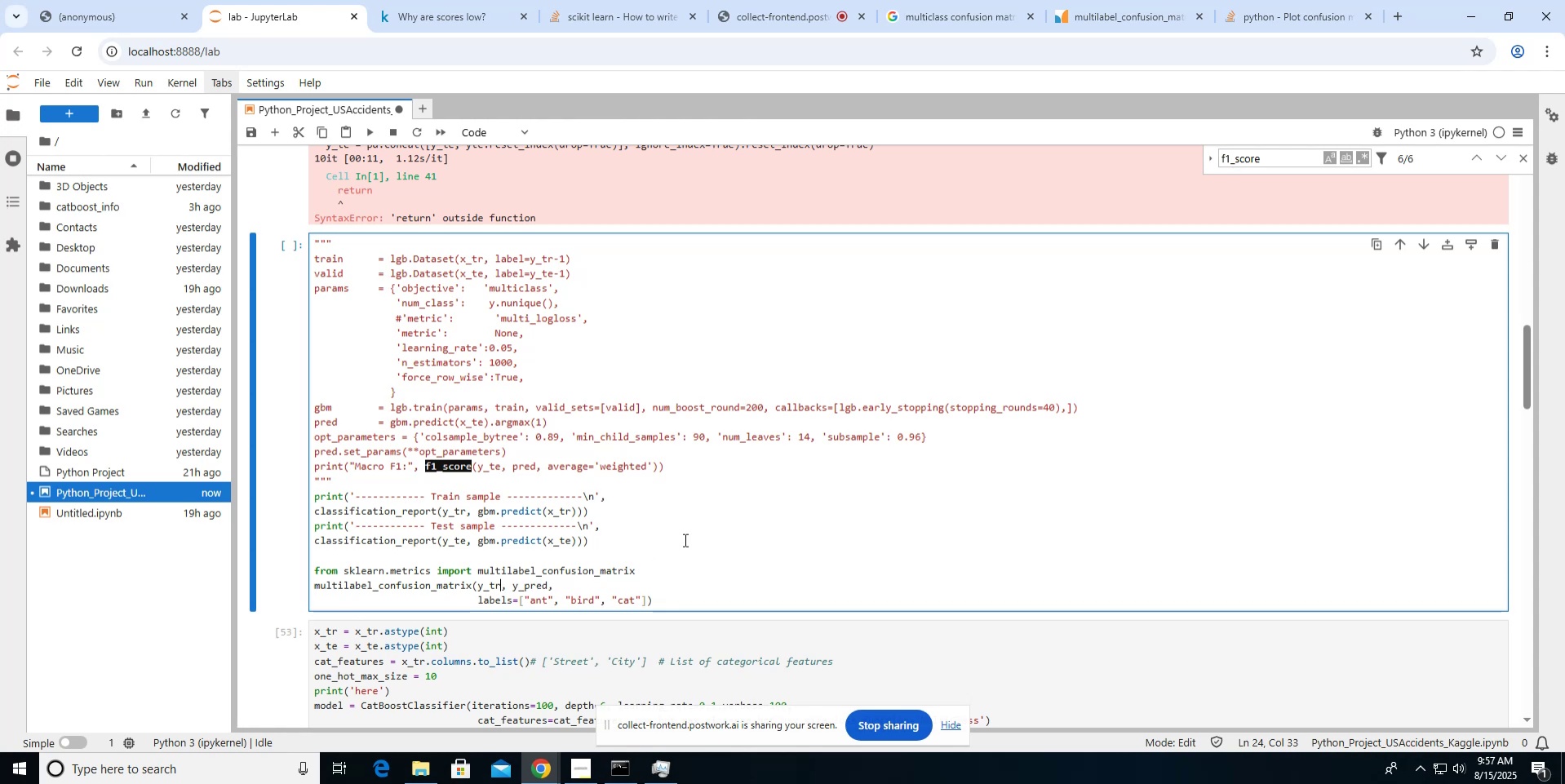 
hold_key(key=ArrowRight, duration=0.75)
 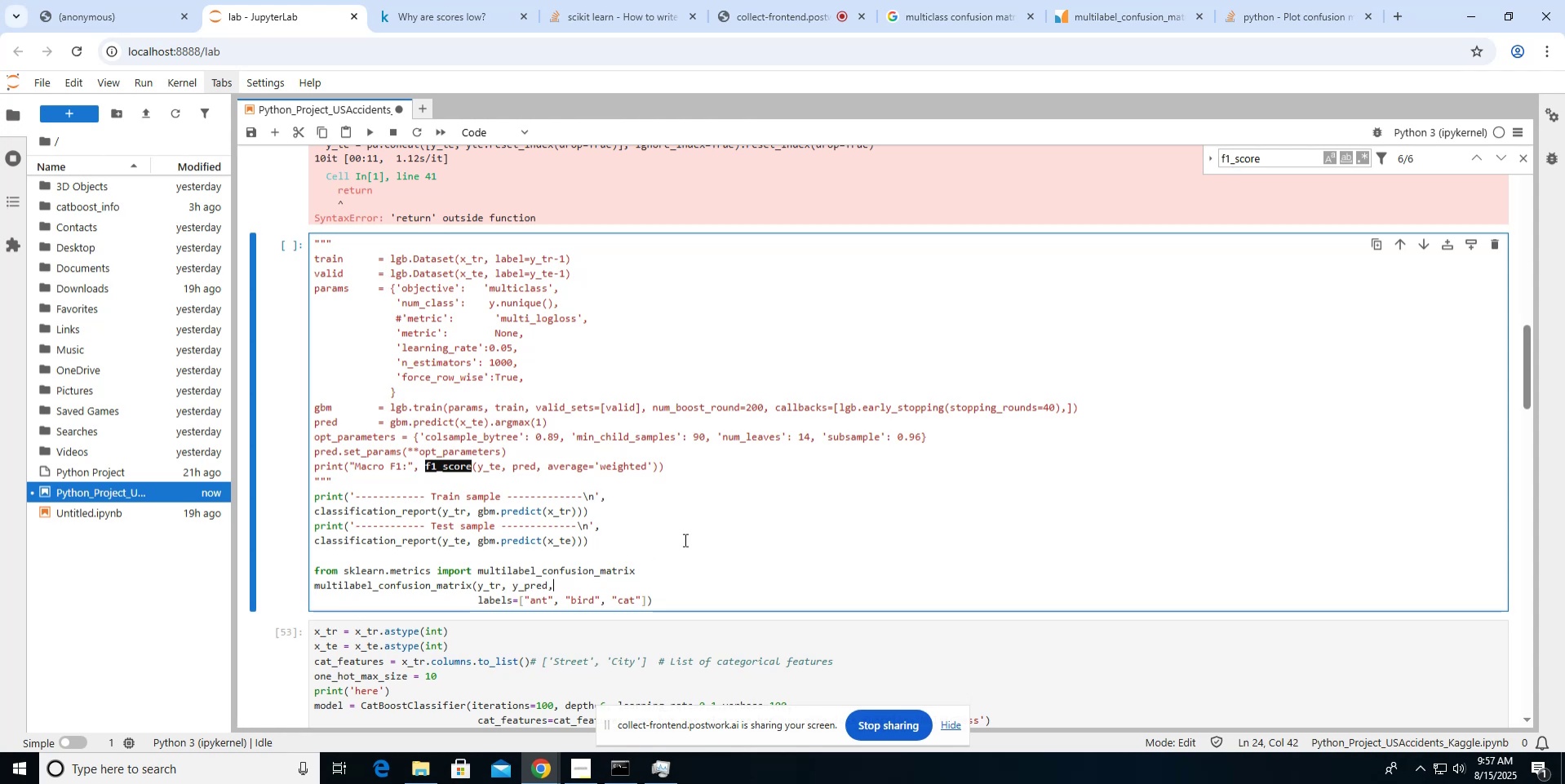 
key(ArrowLeft)
 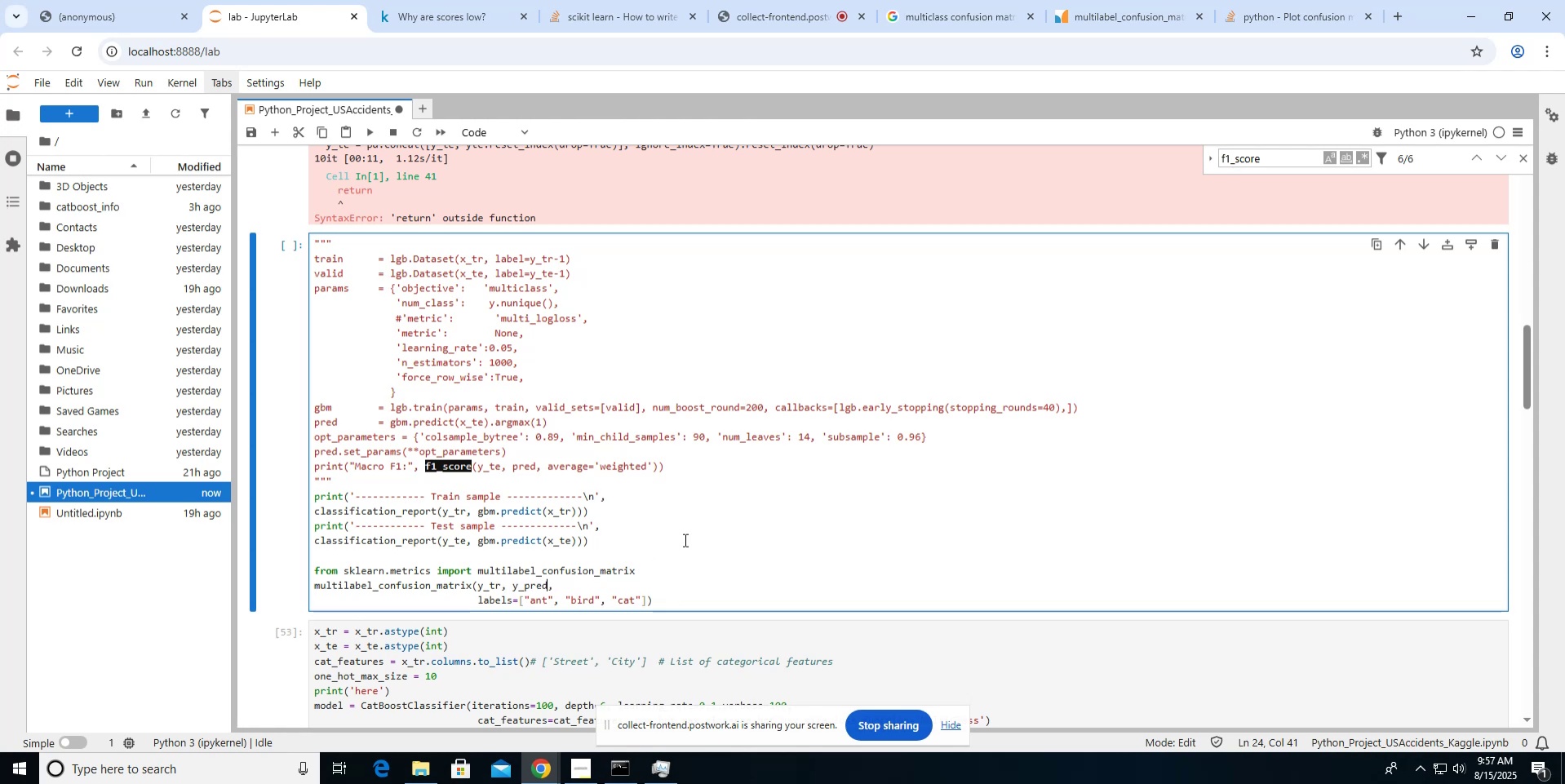 
key(Backspace)
 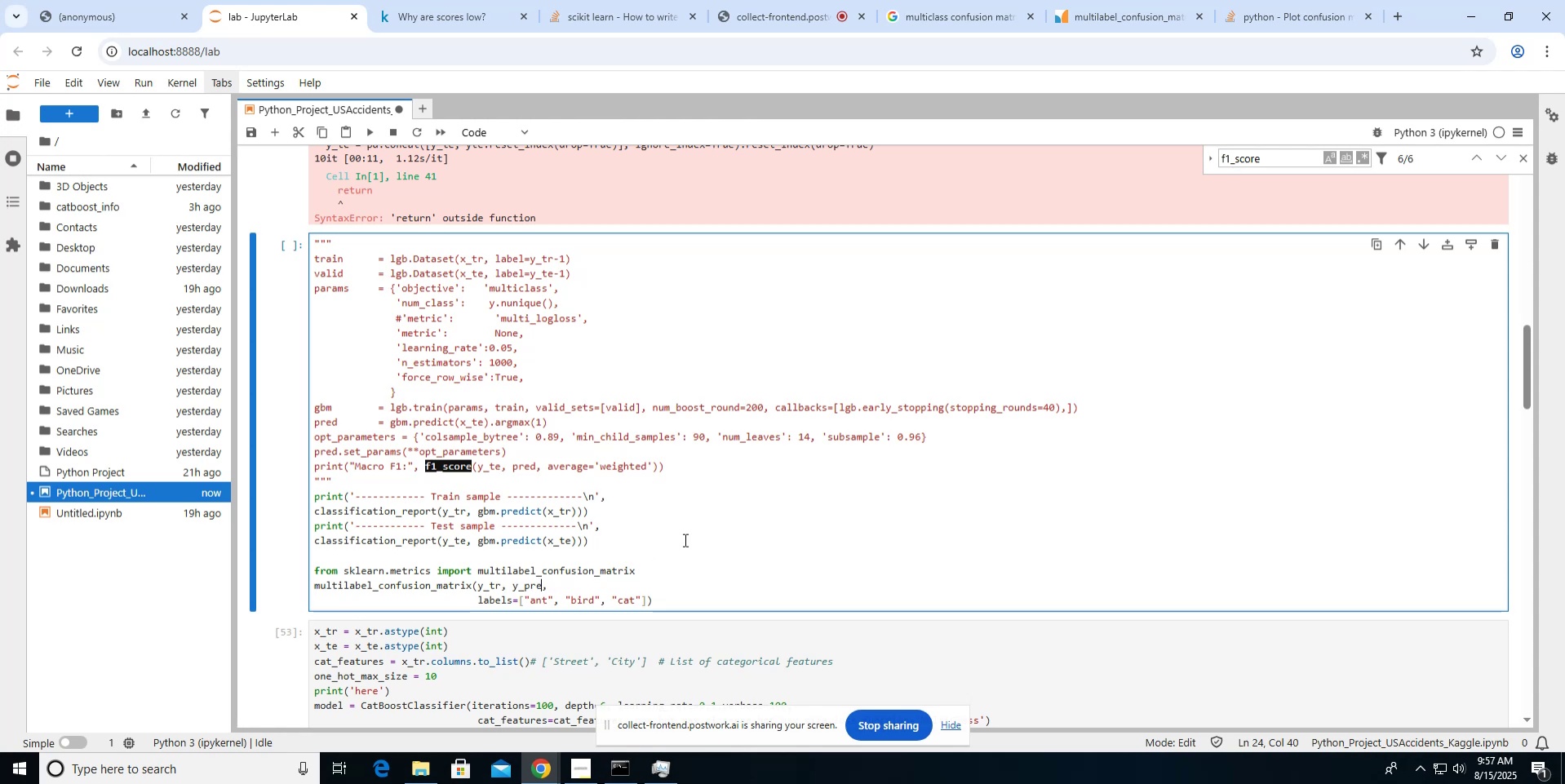 
key(Backspace)
 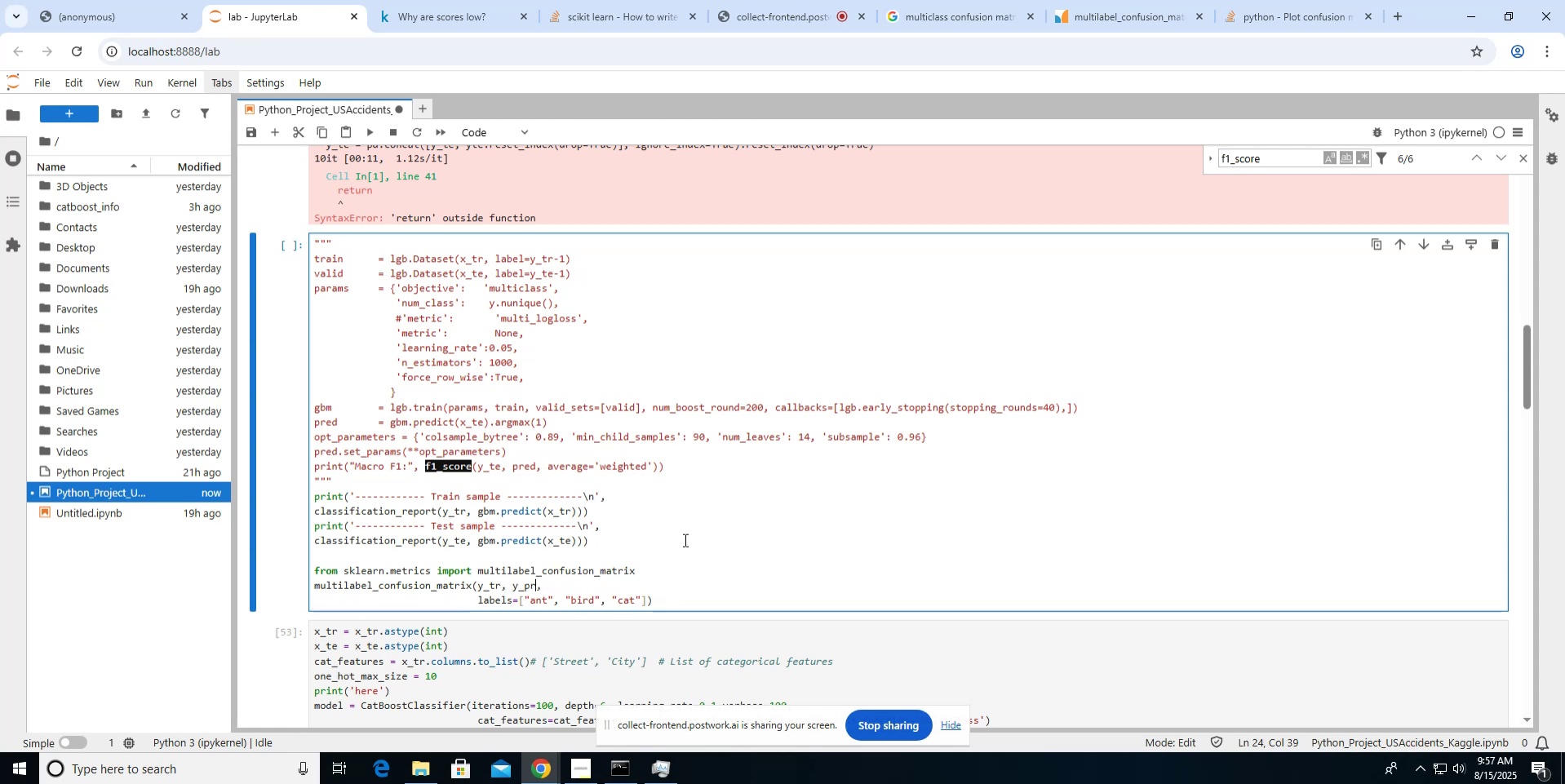 
key(Backspace)
 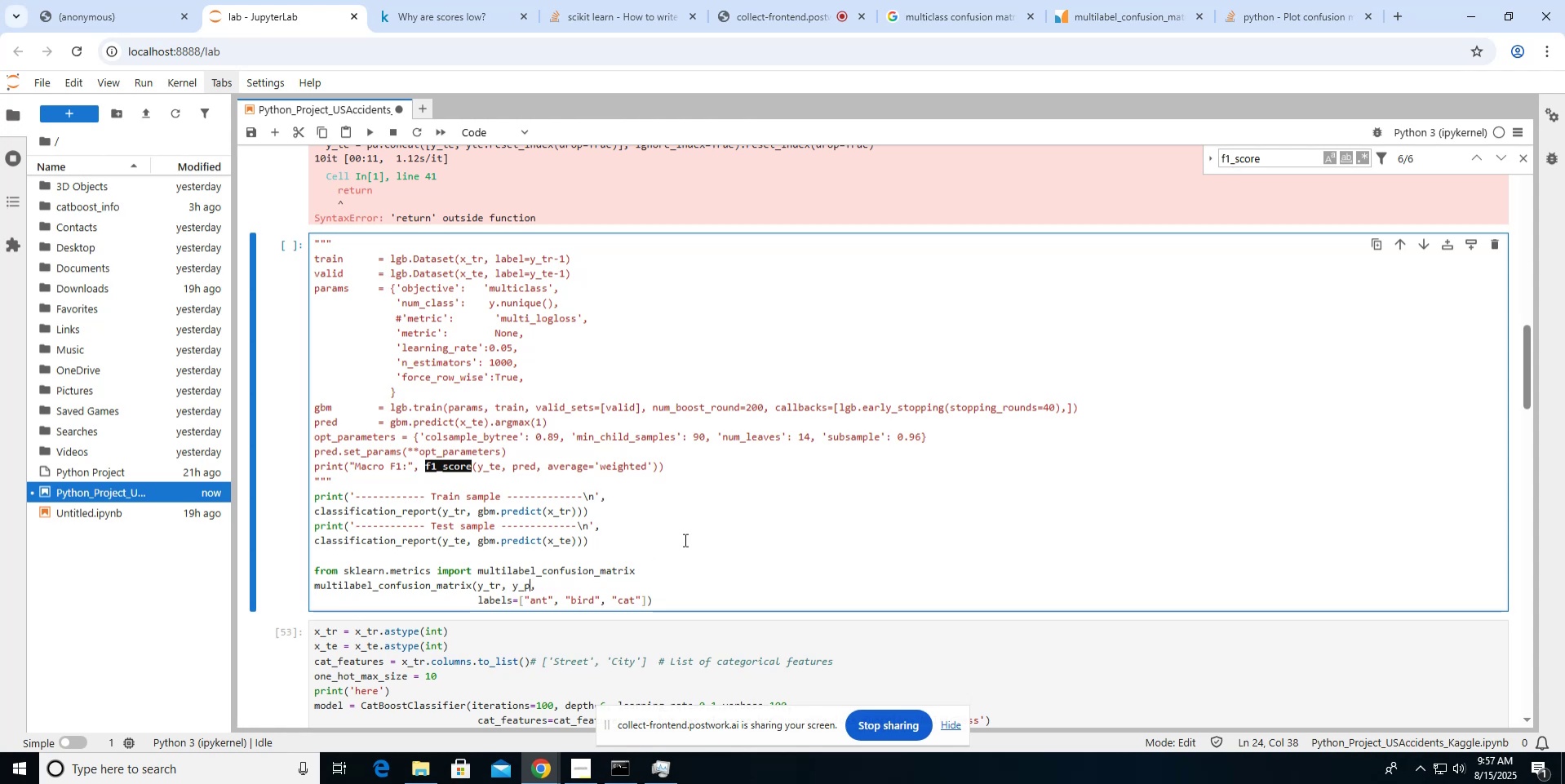 
key(Backspace)
 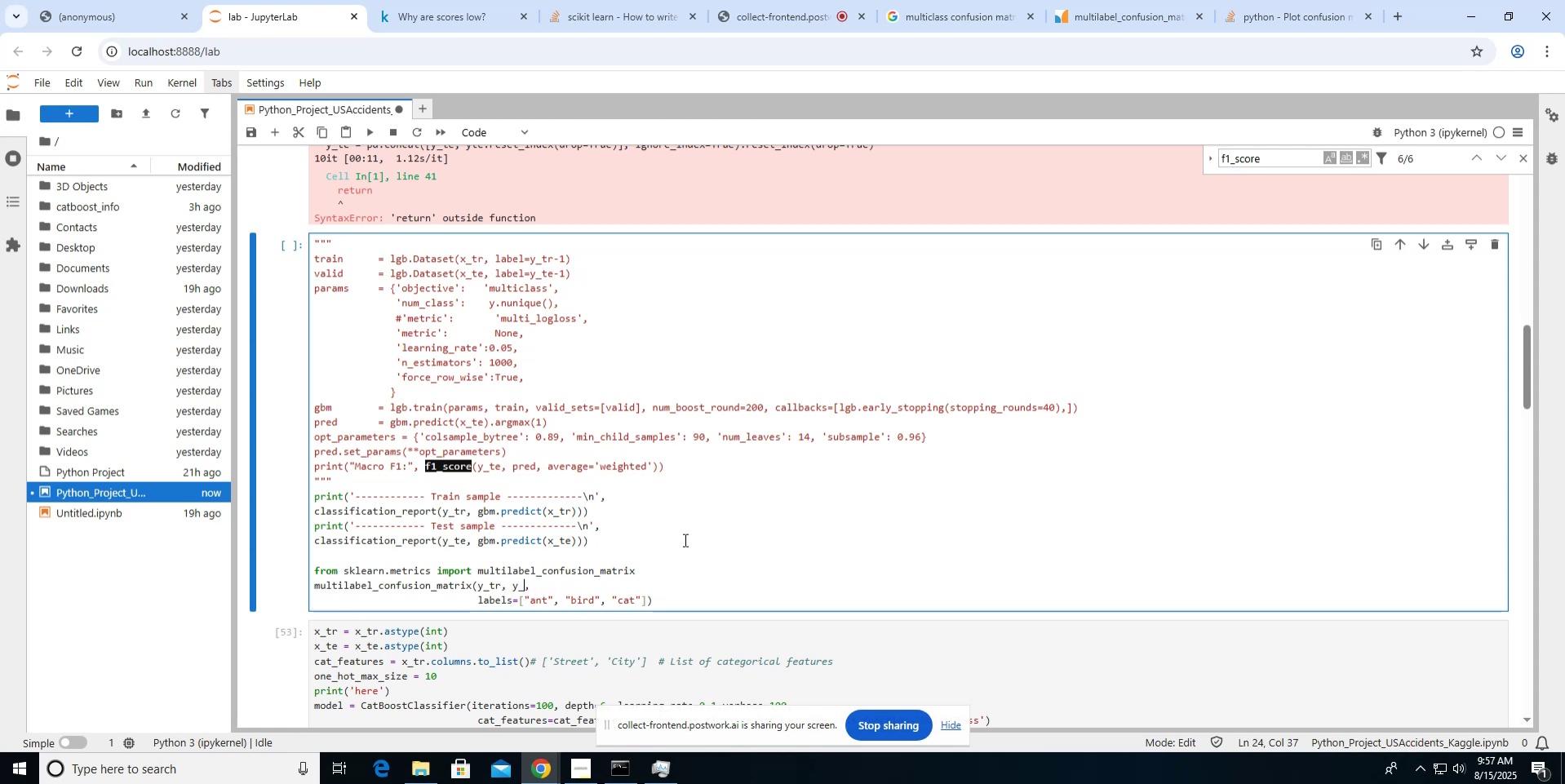 
key(Backspace)
 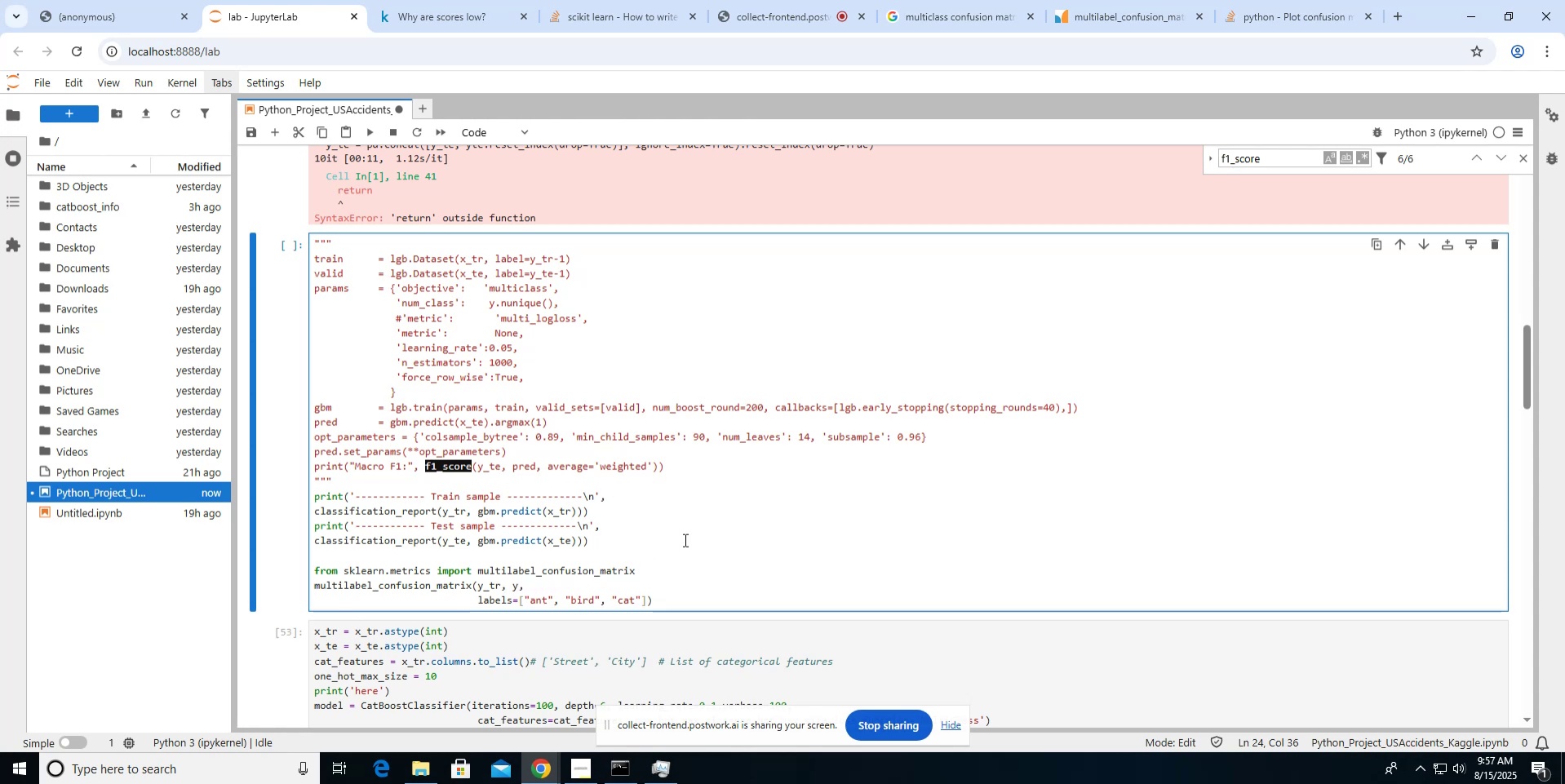 
type(p)
key(Backspace)
key(Backspace)
type(pred)
 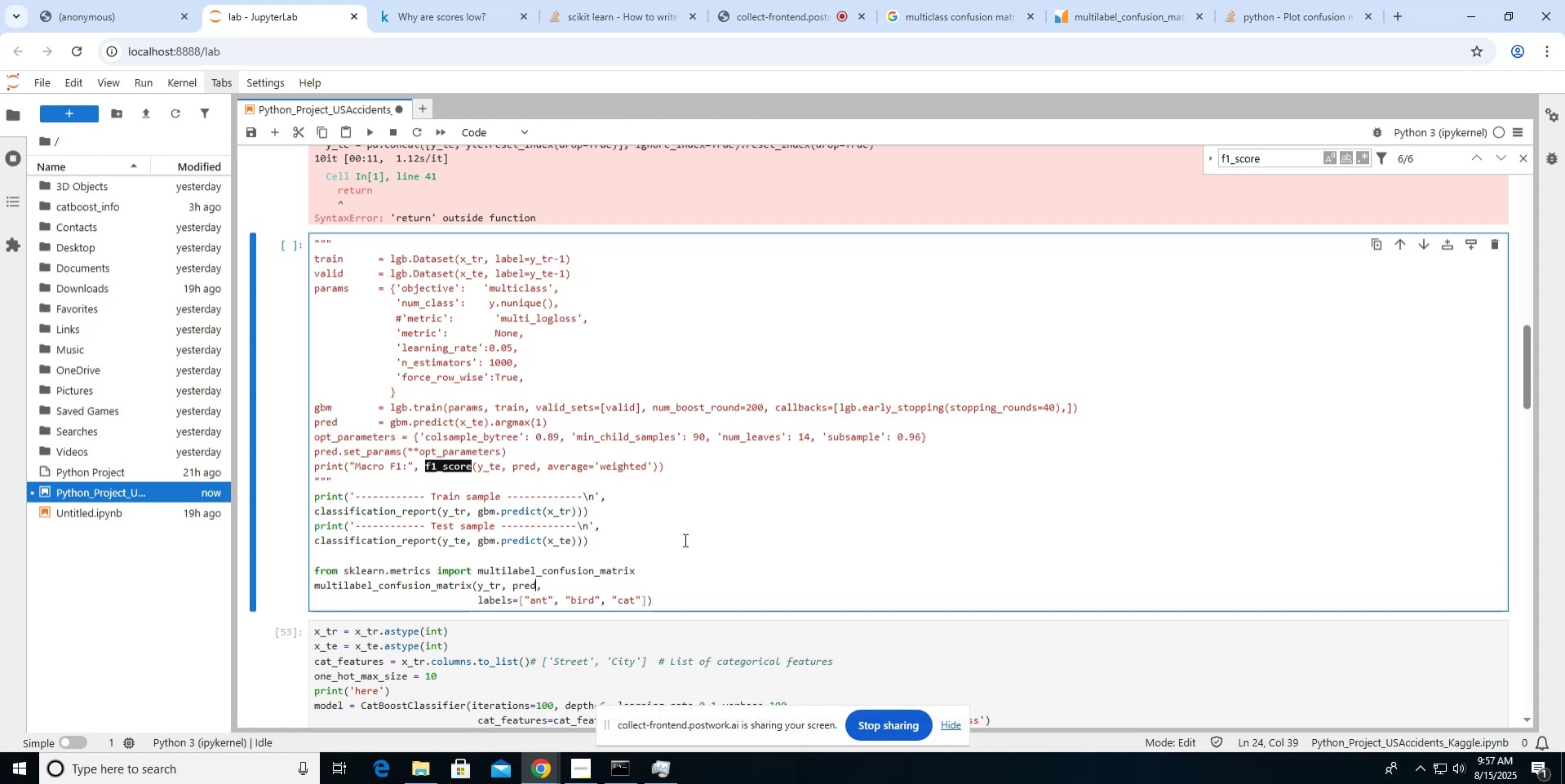 
key(ArrowRight)
 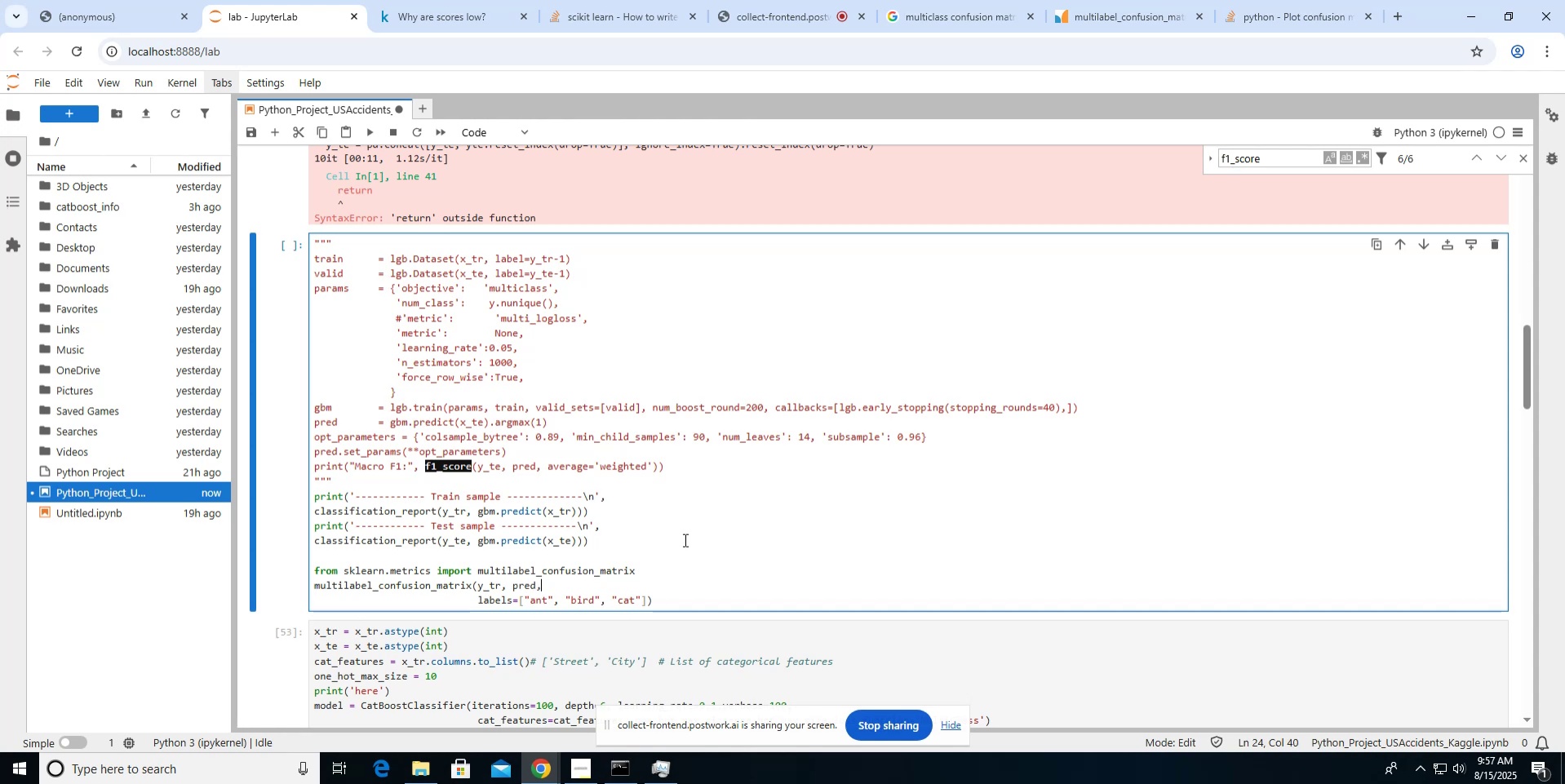 
key(ArrowRight)
 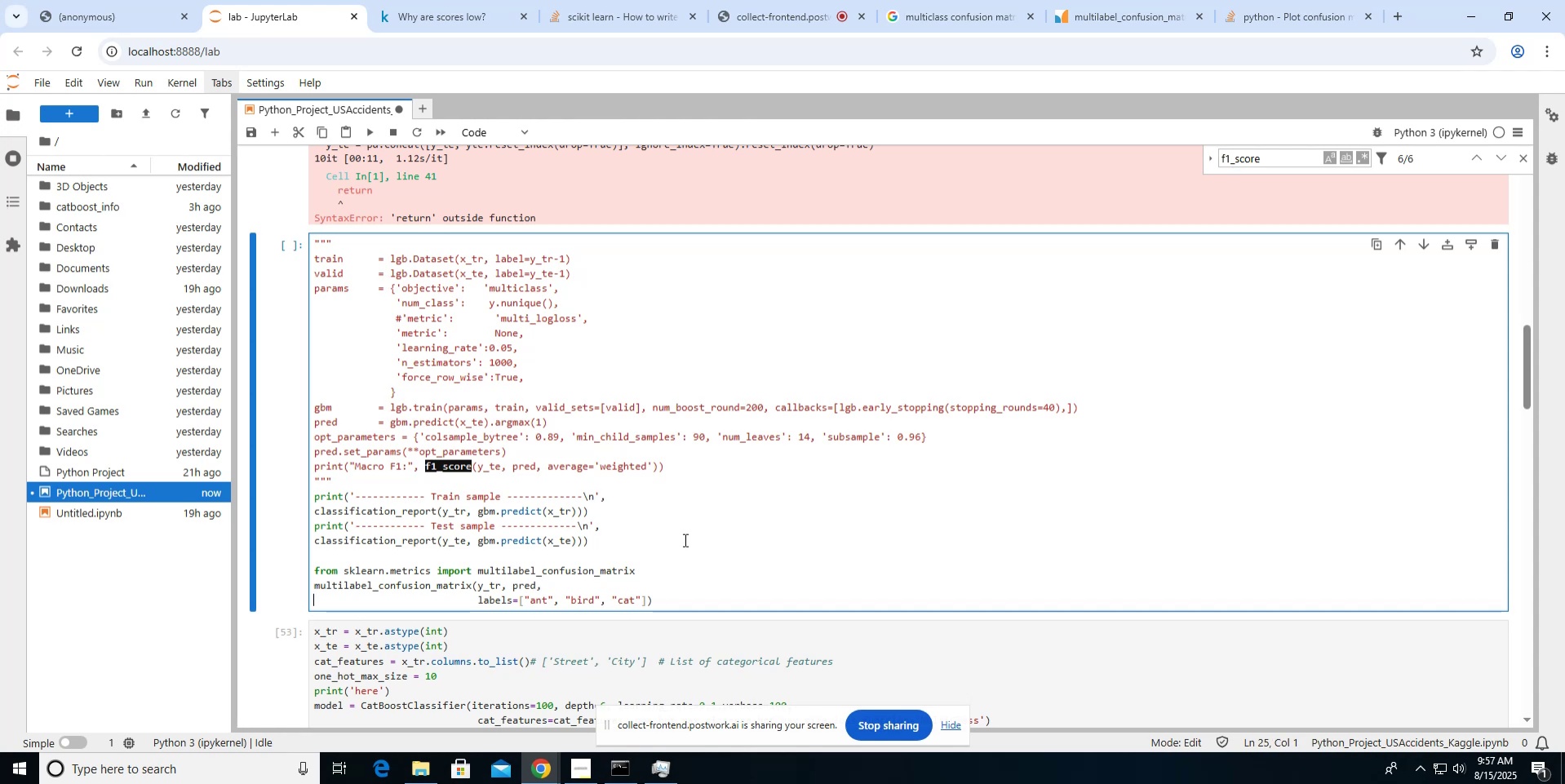 
key(ArrowUp)
 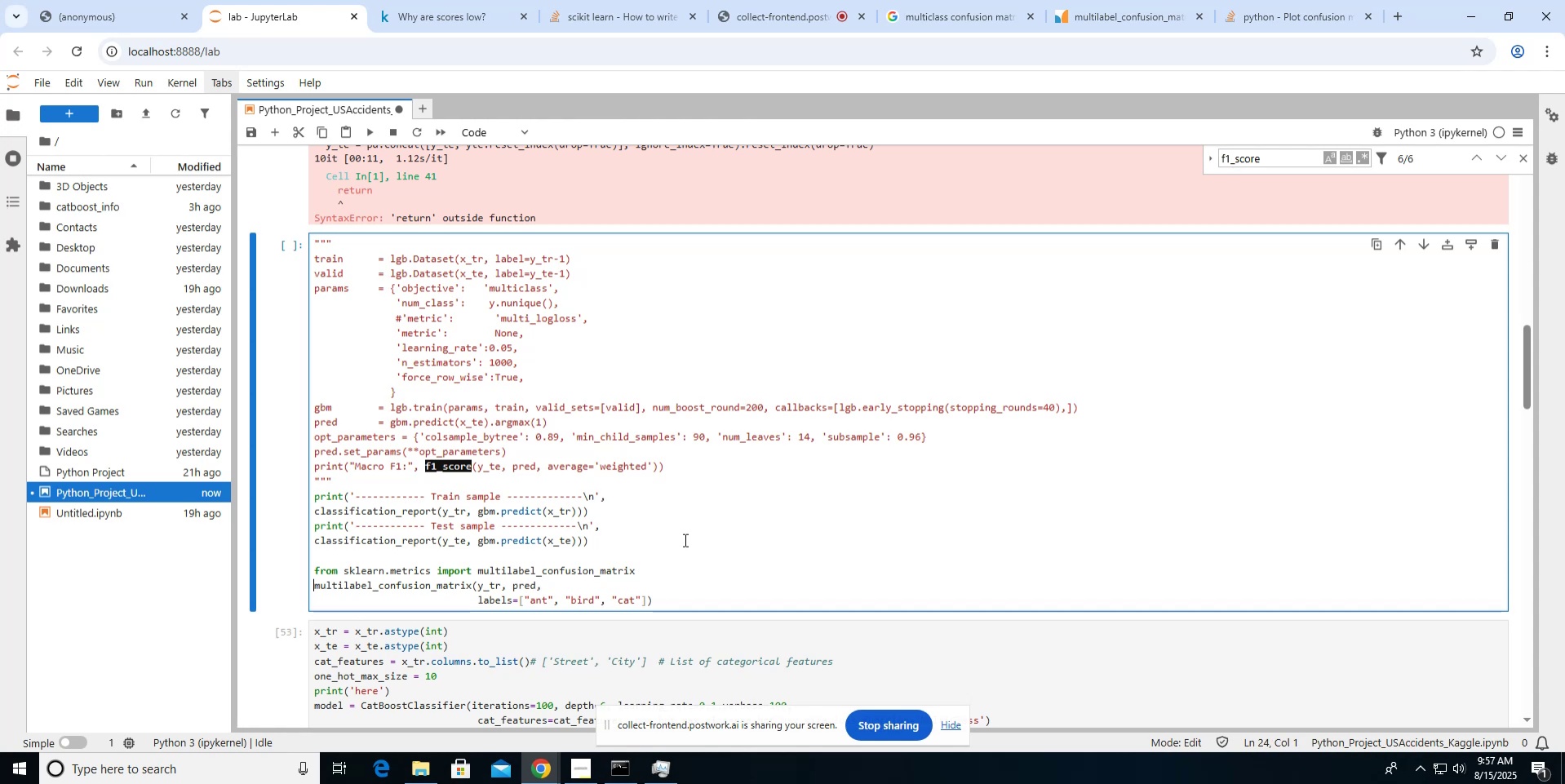 
key(Shift+ArrowDown)
 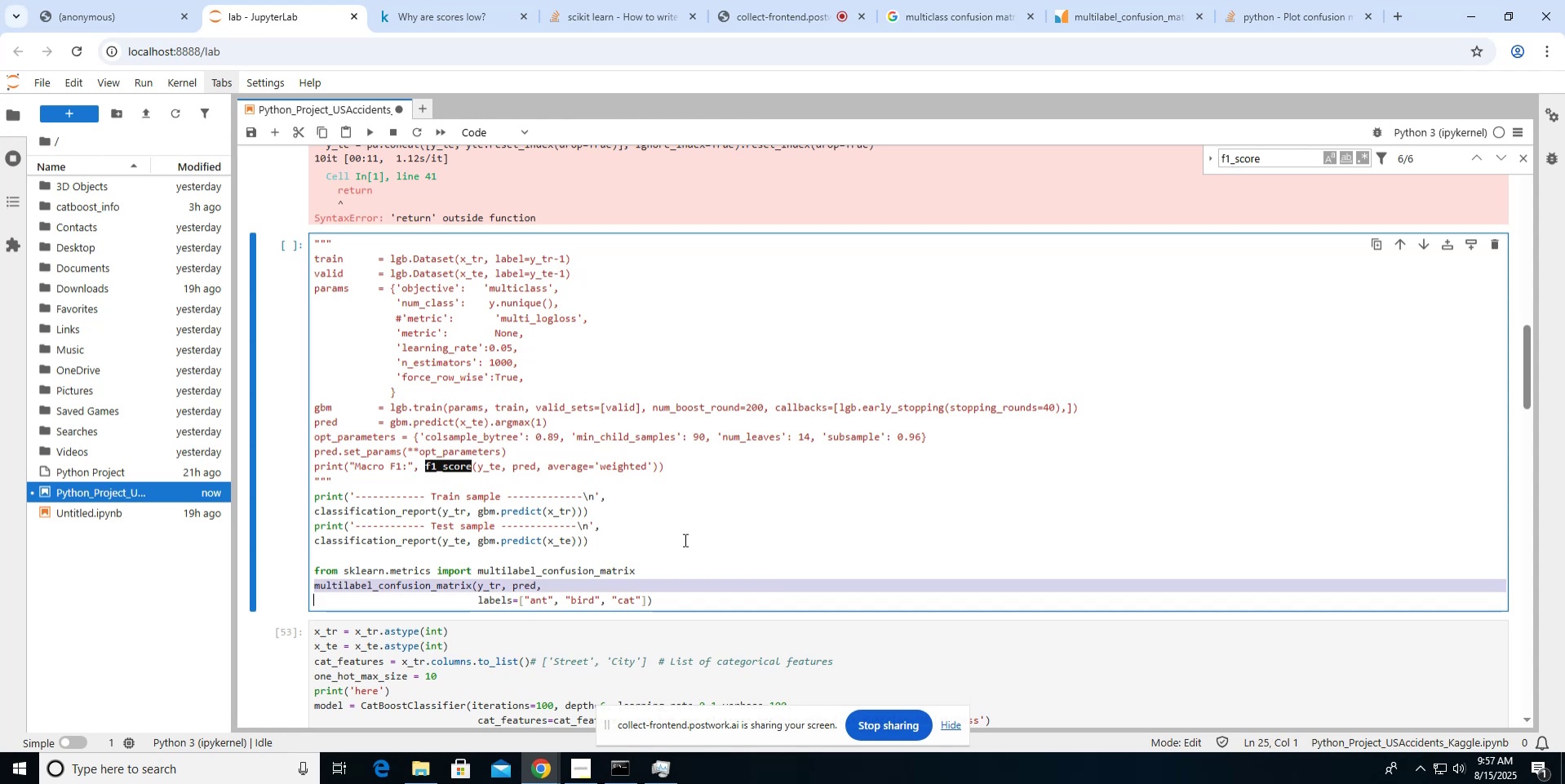 
key(Shift+ArrowDown)
 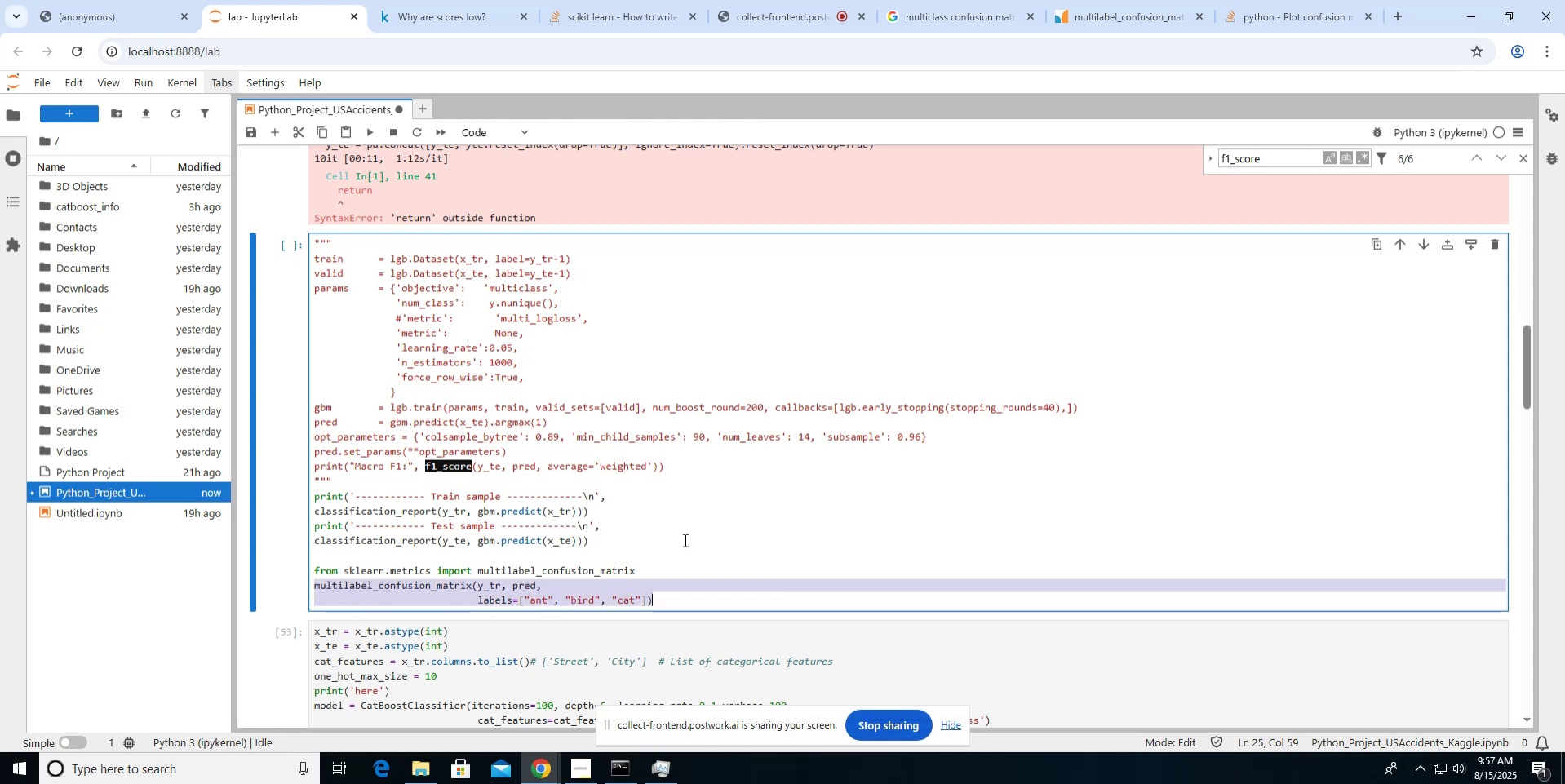 
hold_key(key=ControlLeft, duration=1.52)
 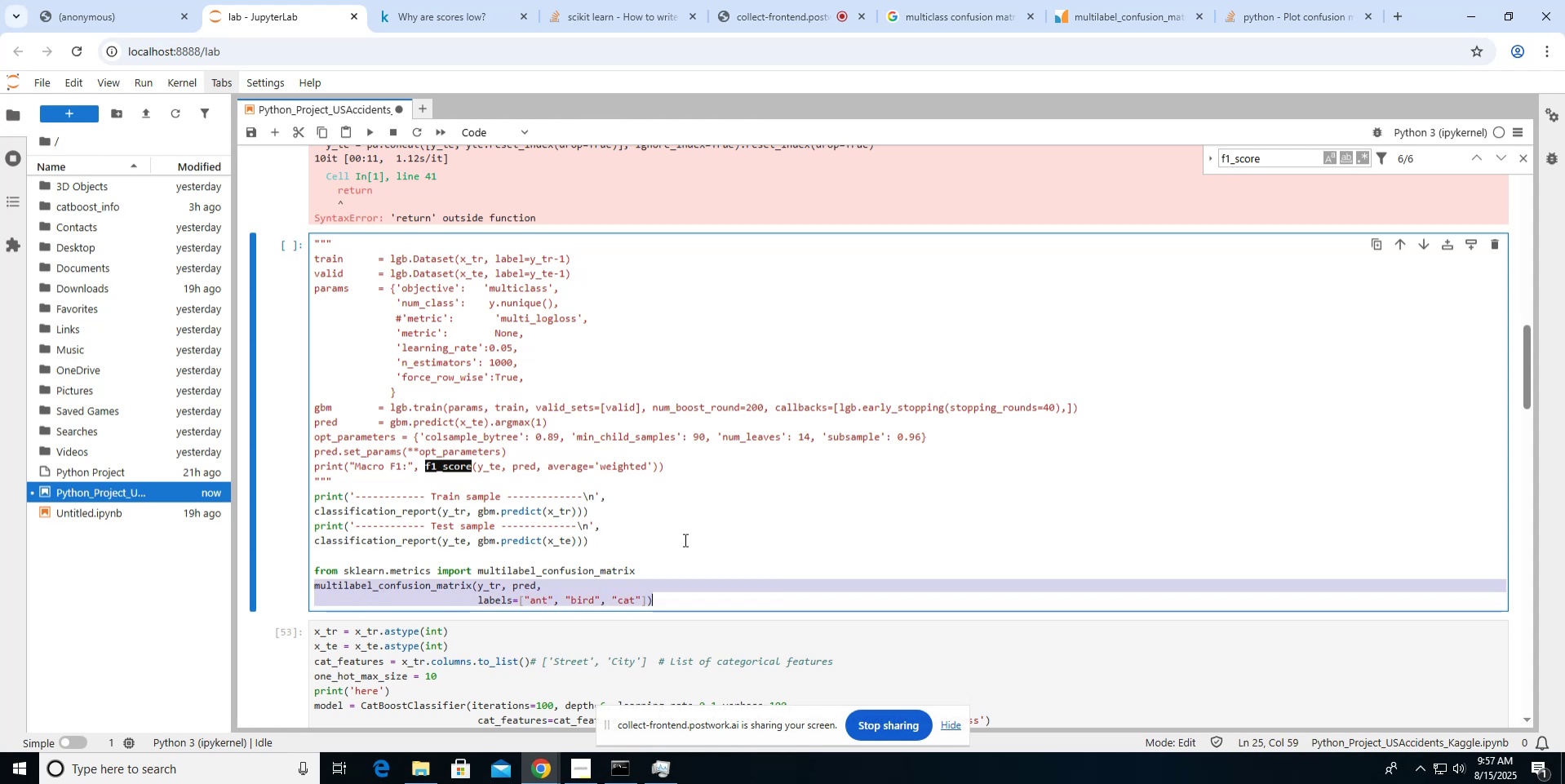 
key(Control+C)
 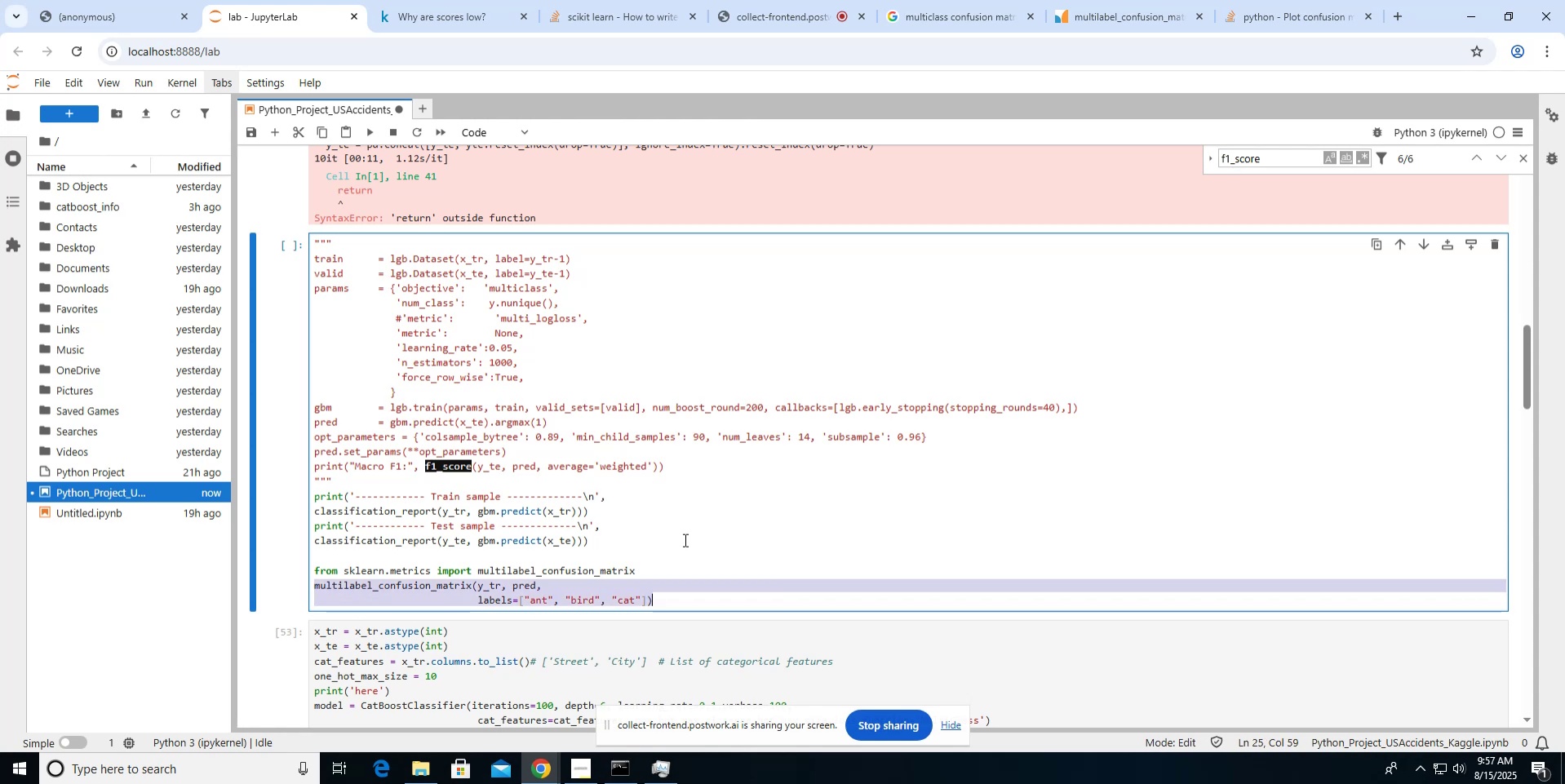 
key(Control+X)
 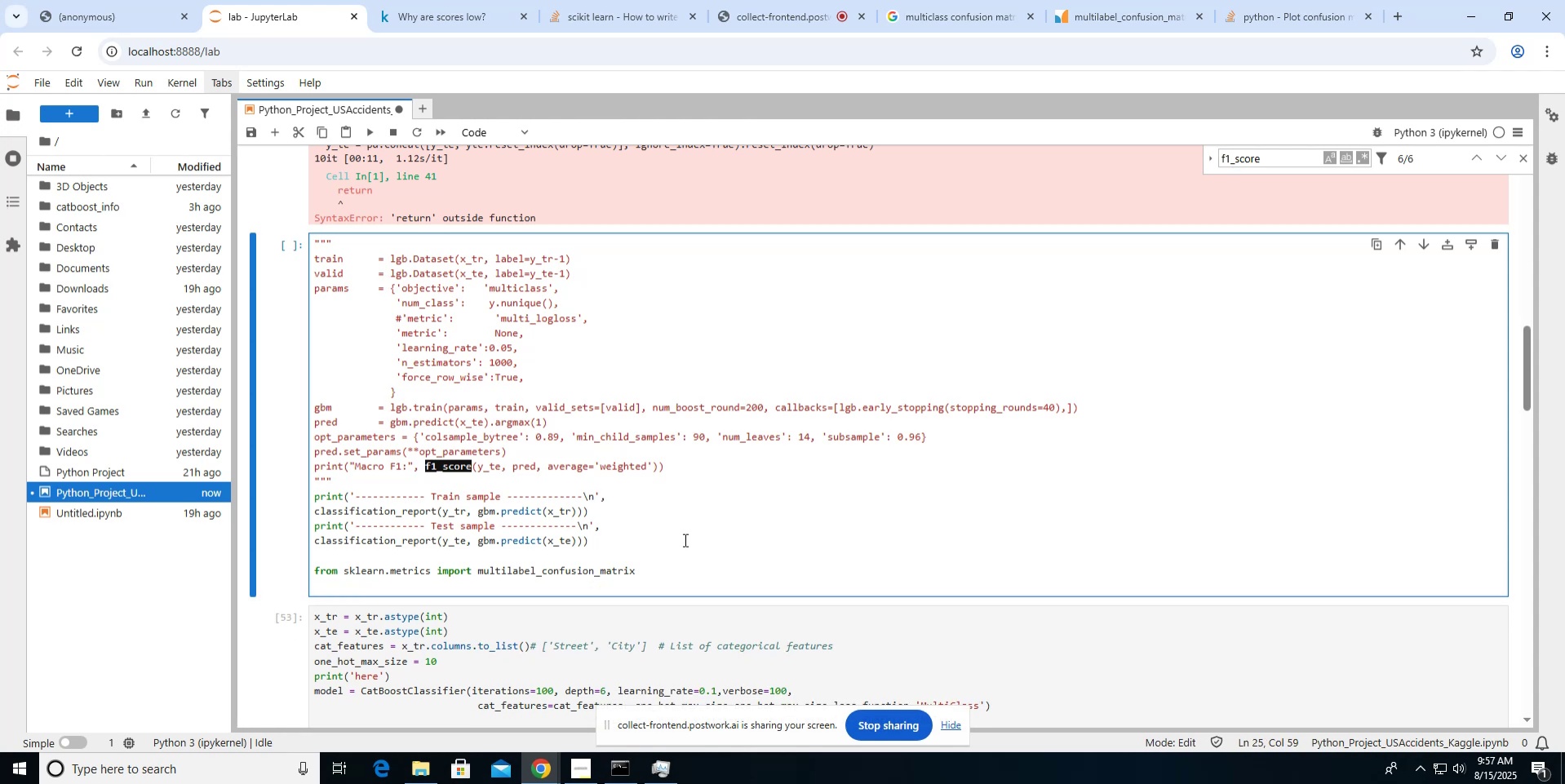 
key(ArrowUp)
 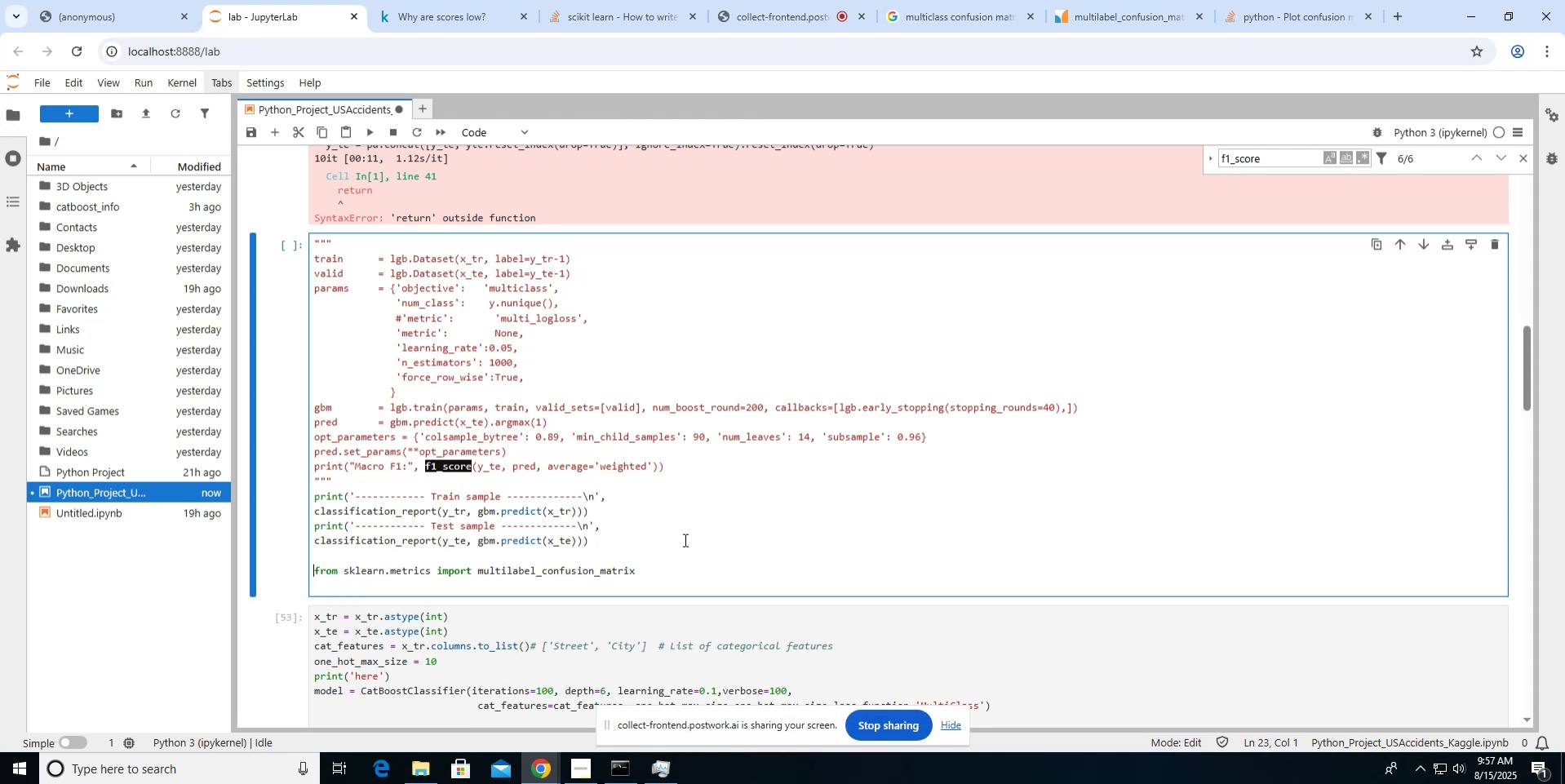 
key(ArrowUp)
 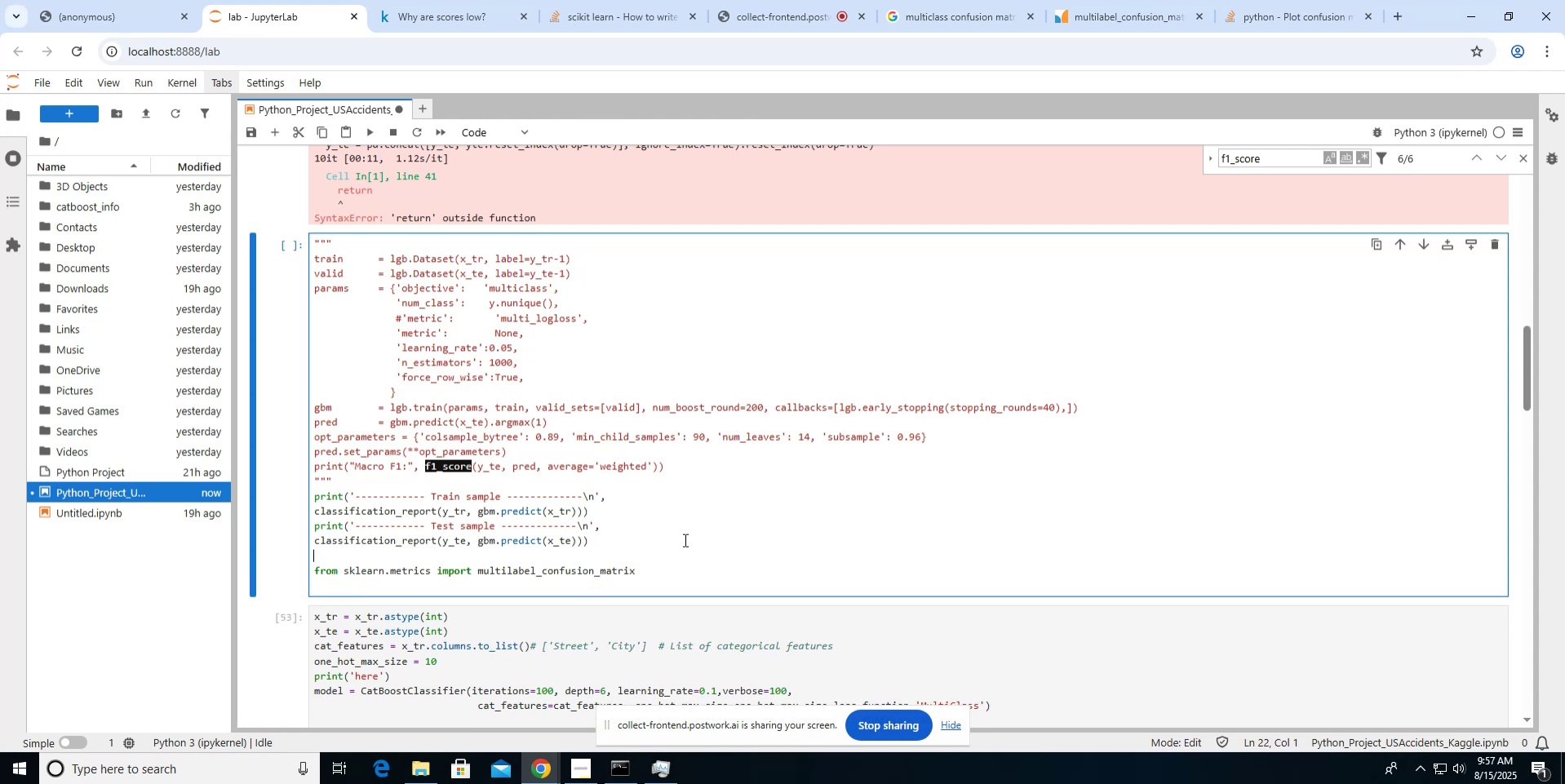 
key(ArrowUp)
 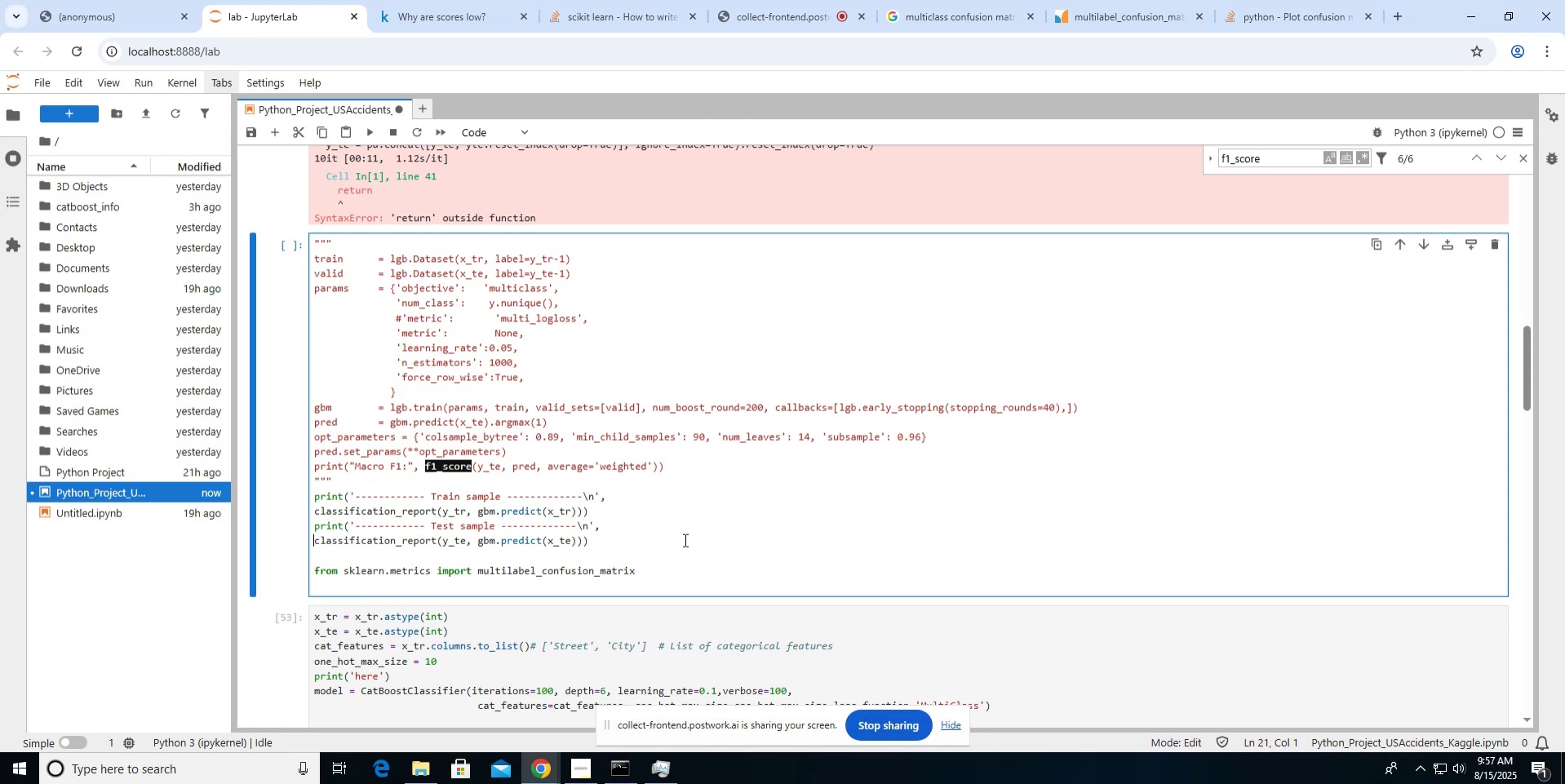 
key(ArrowUp)
 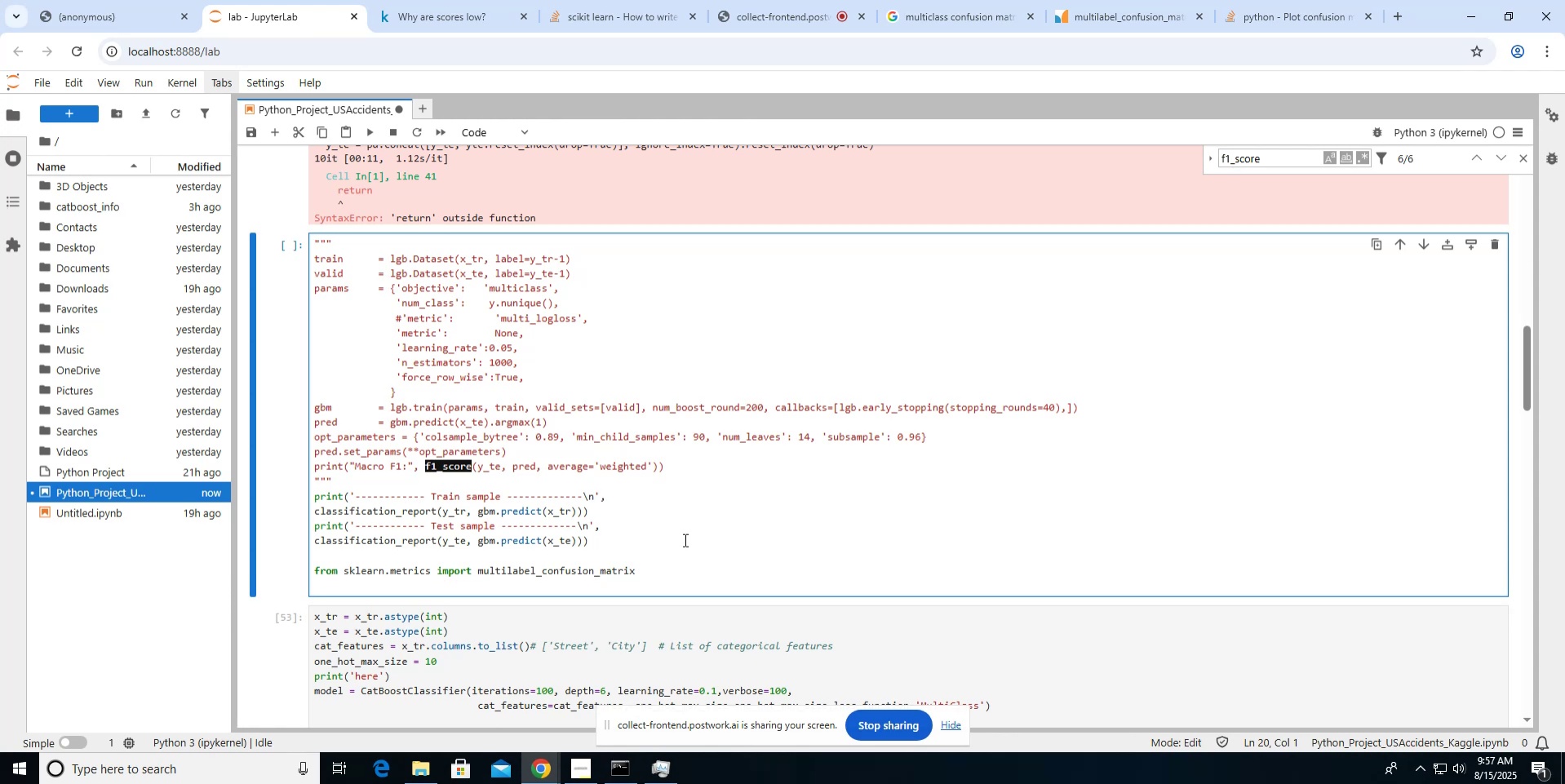 
wait(7.5)
 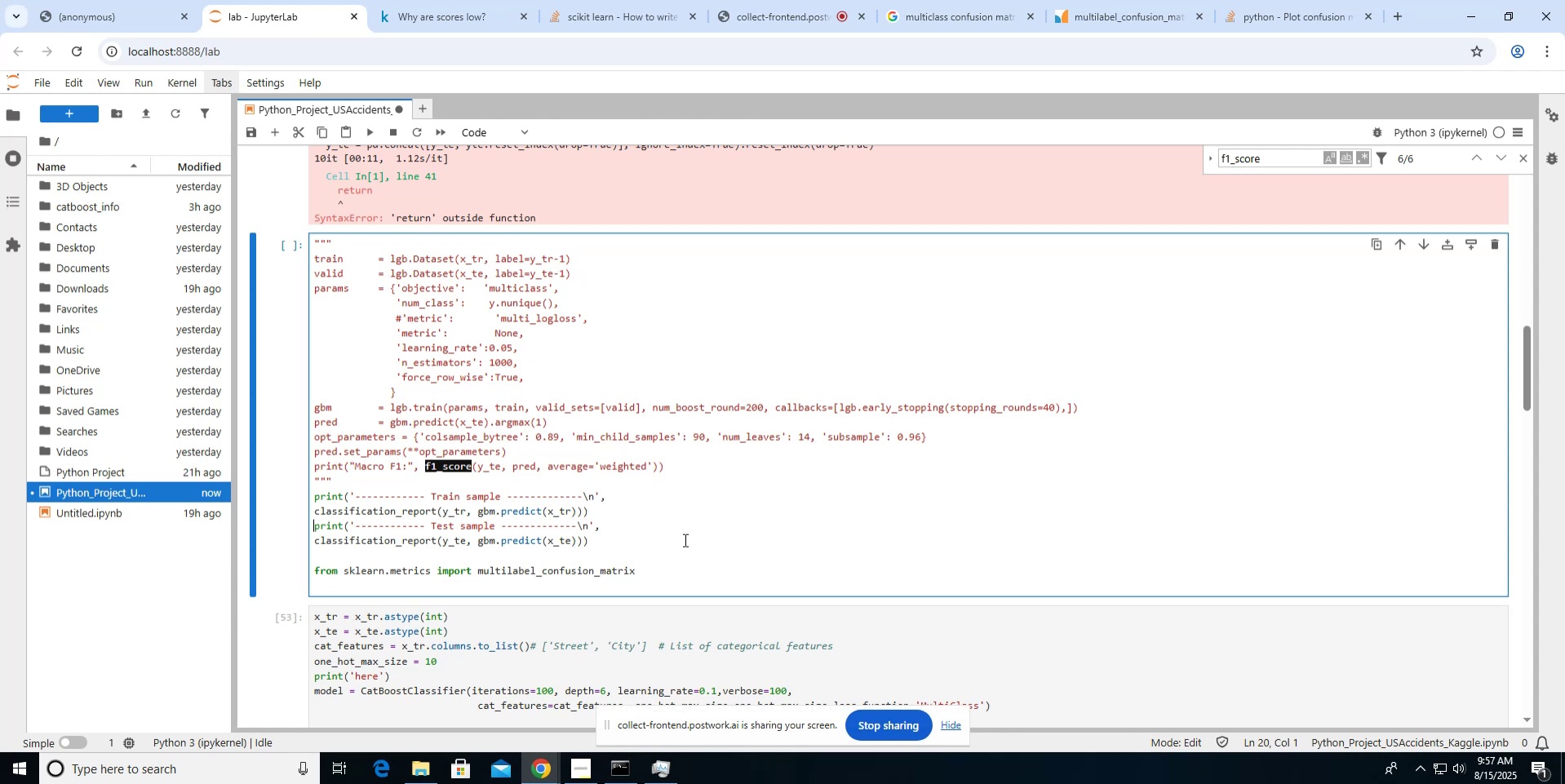 
key(Control+V)
 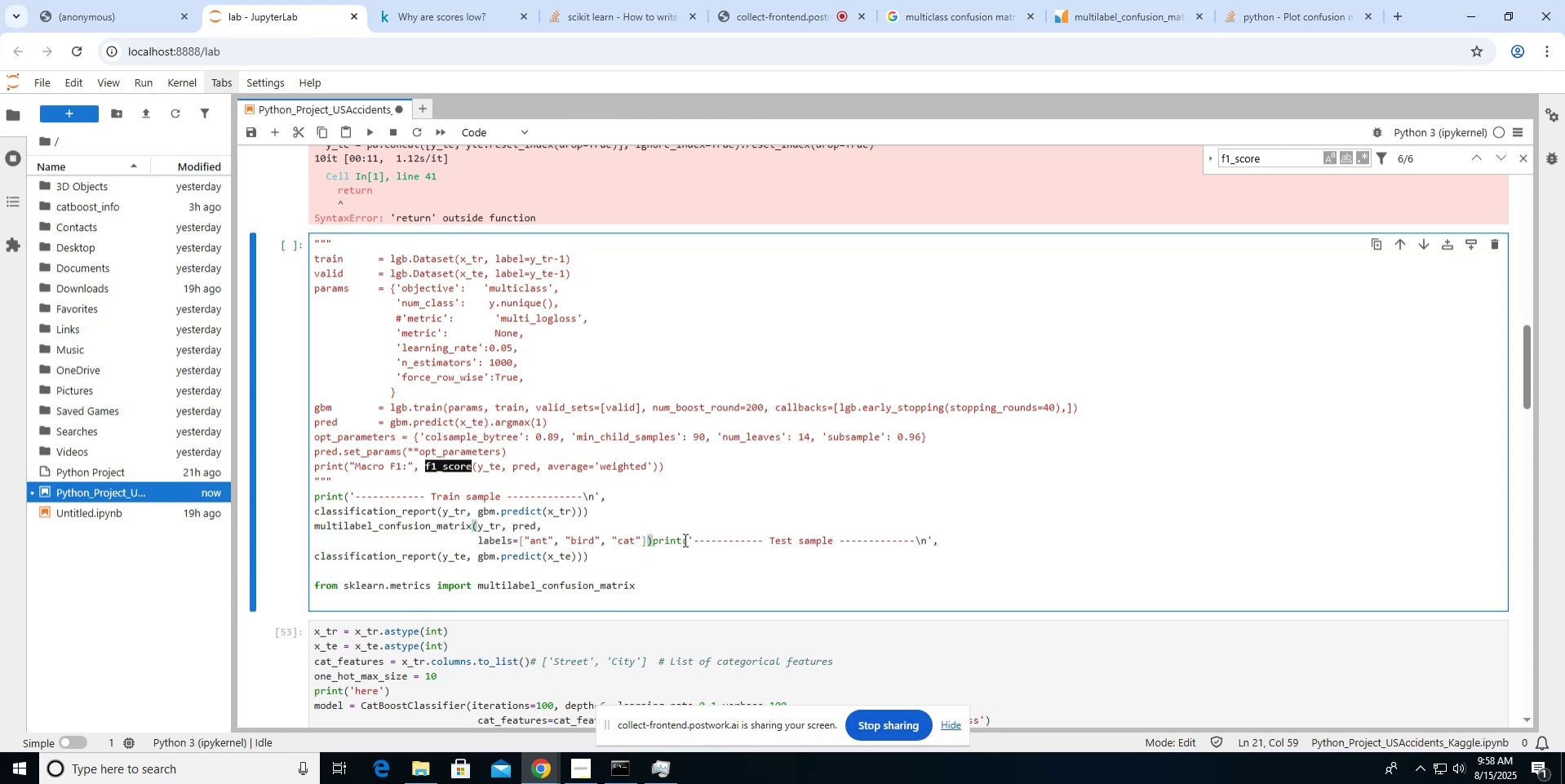 
key(Control+Z)
 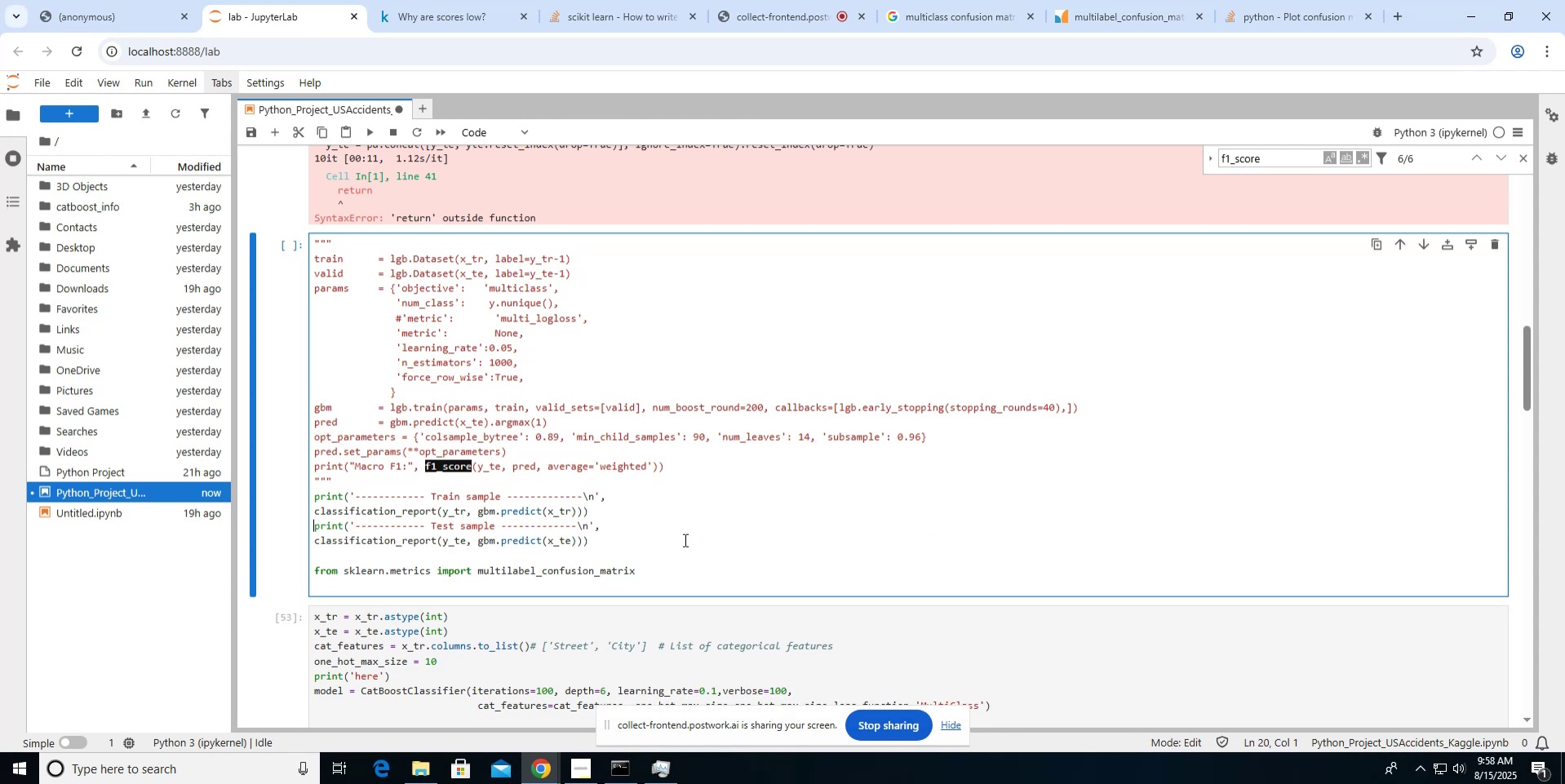 
key(ArrowUp)
 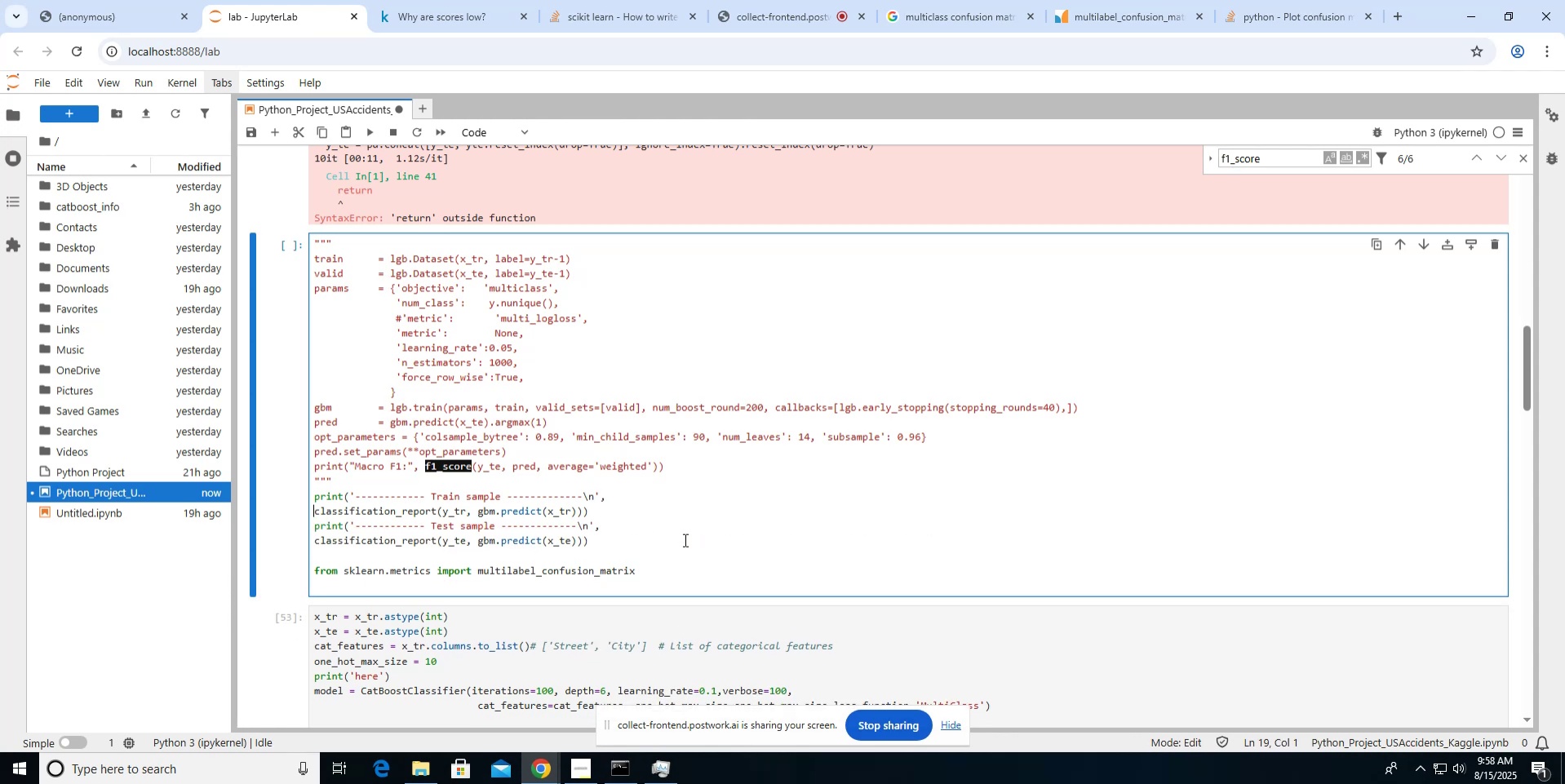 
key(ArrowDown)
 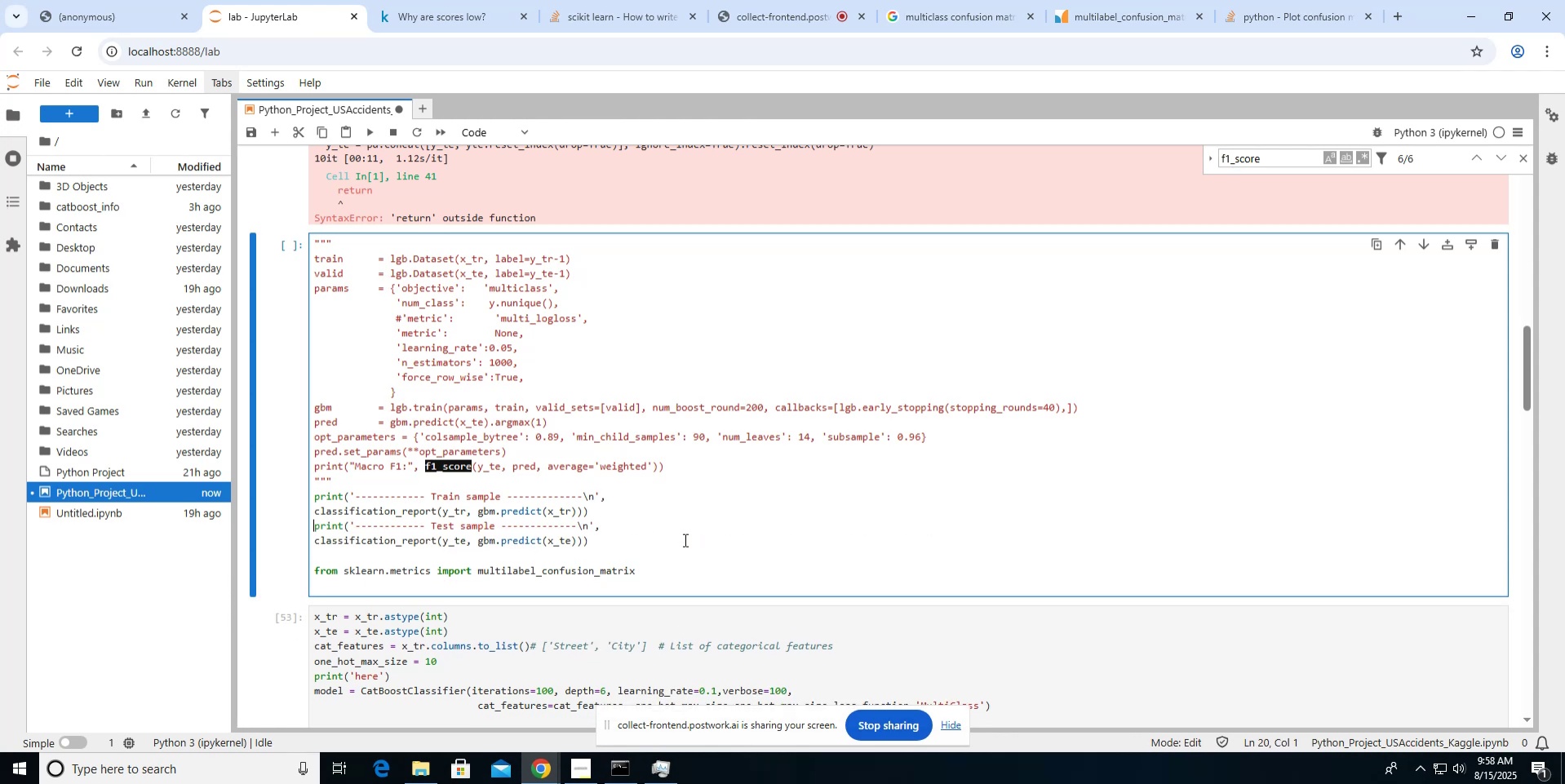 
key(ArrowLeft)
 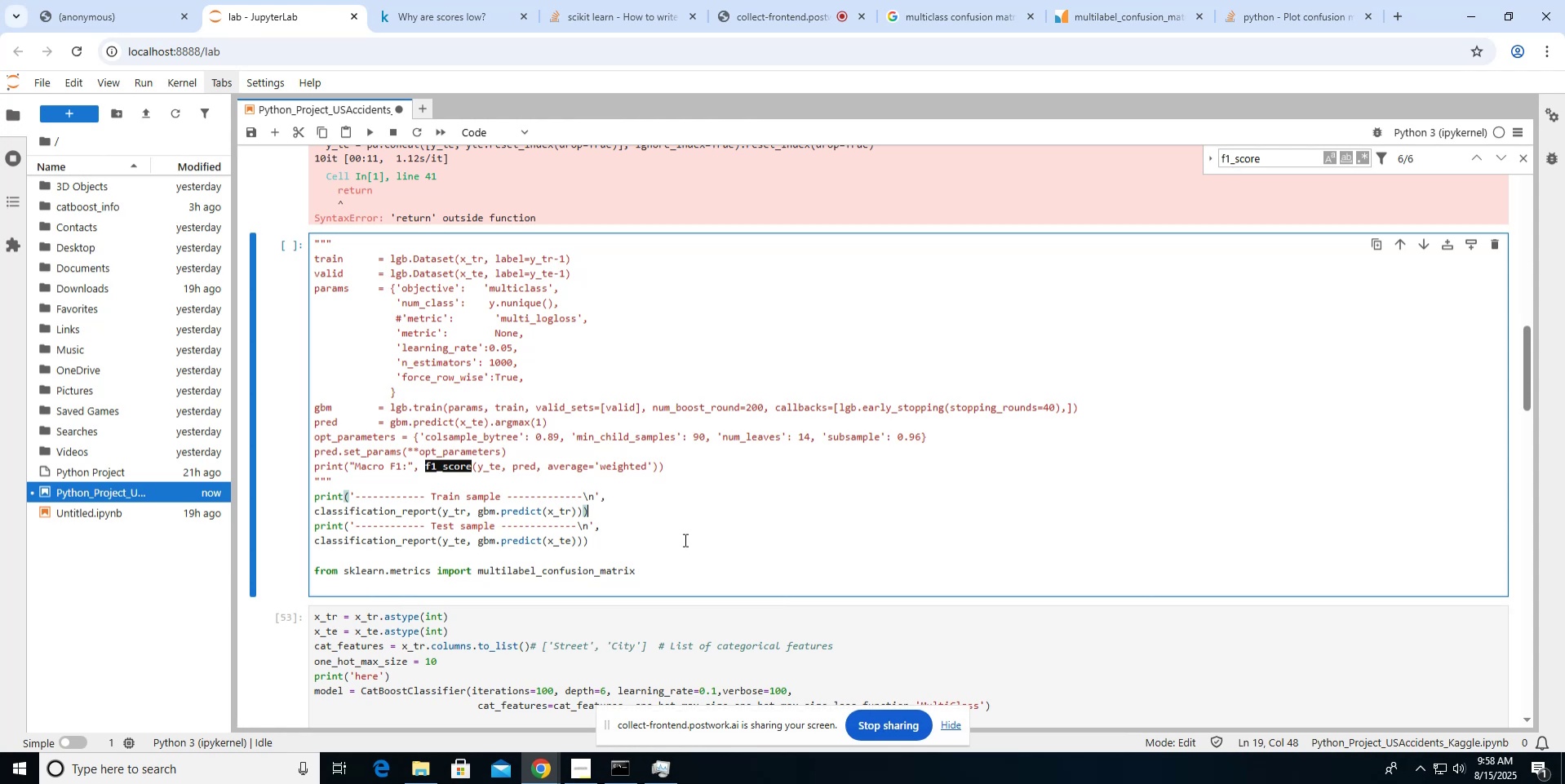 
key(Enter)
 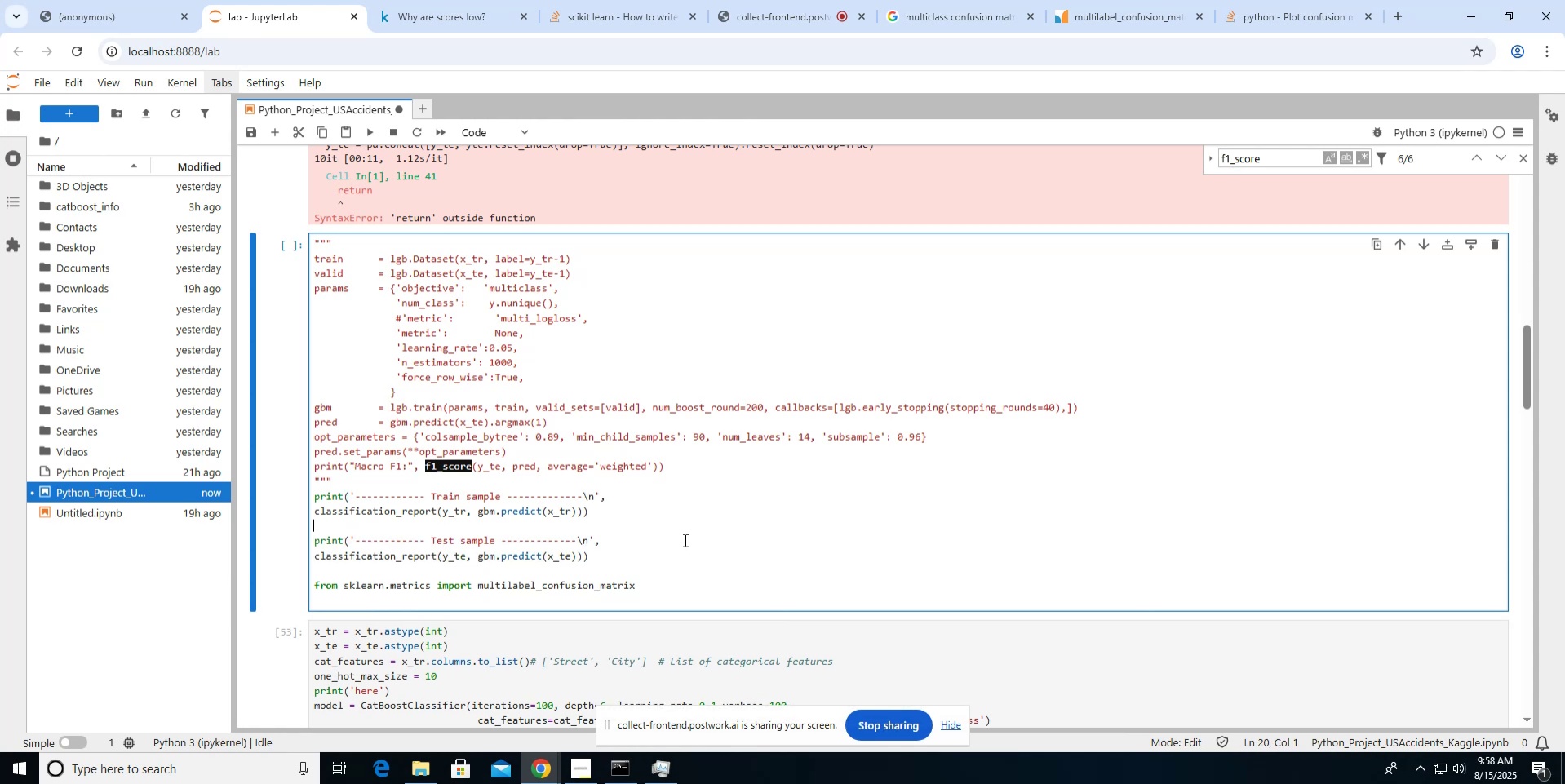 
key(Control+V)
 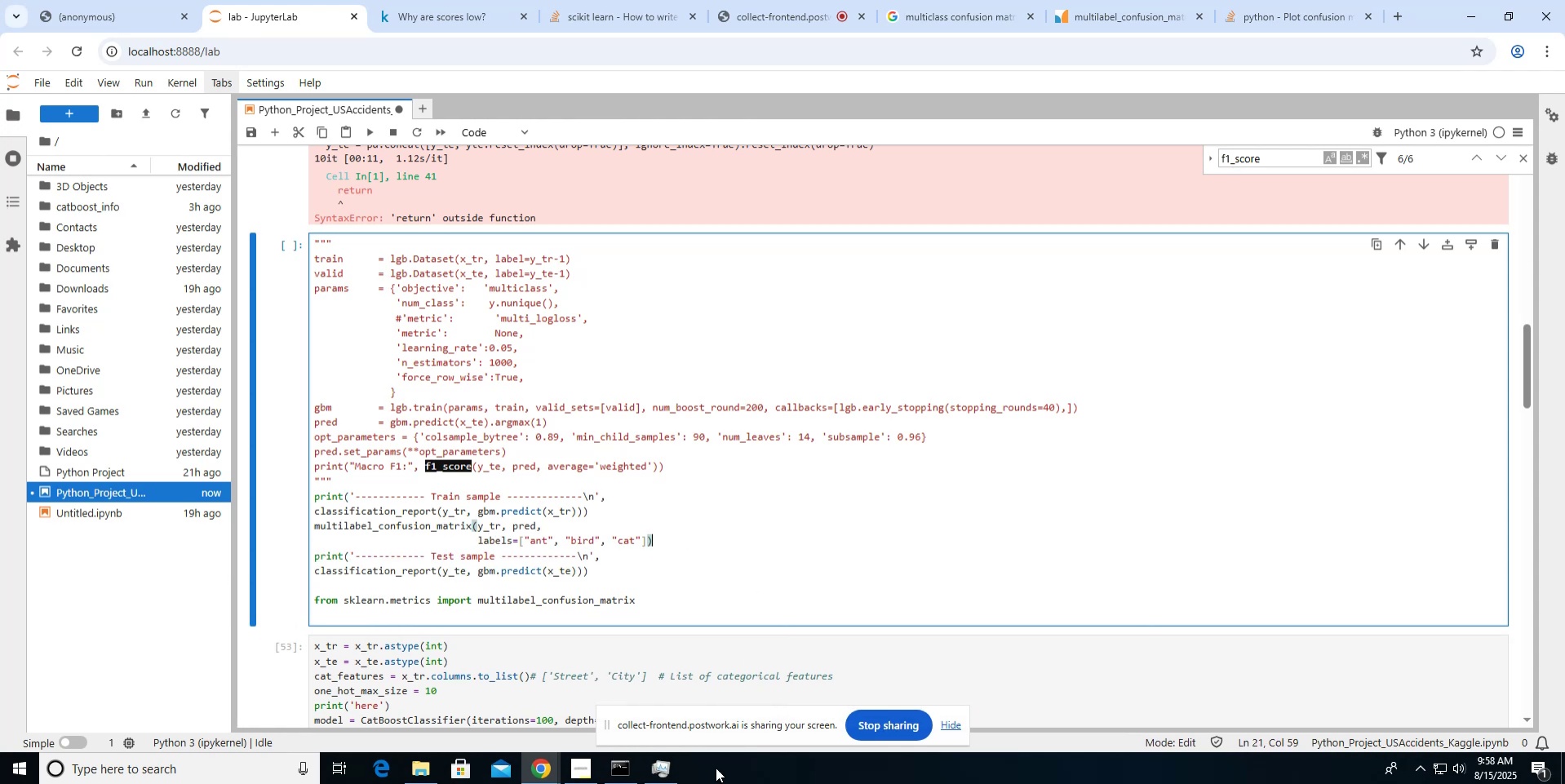 
left_click([675, 776])
 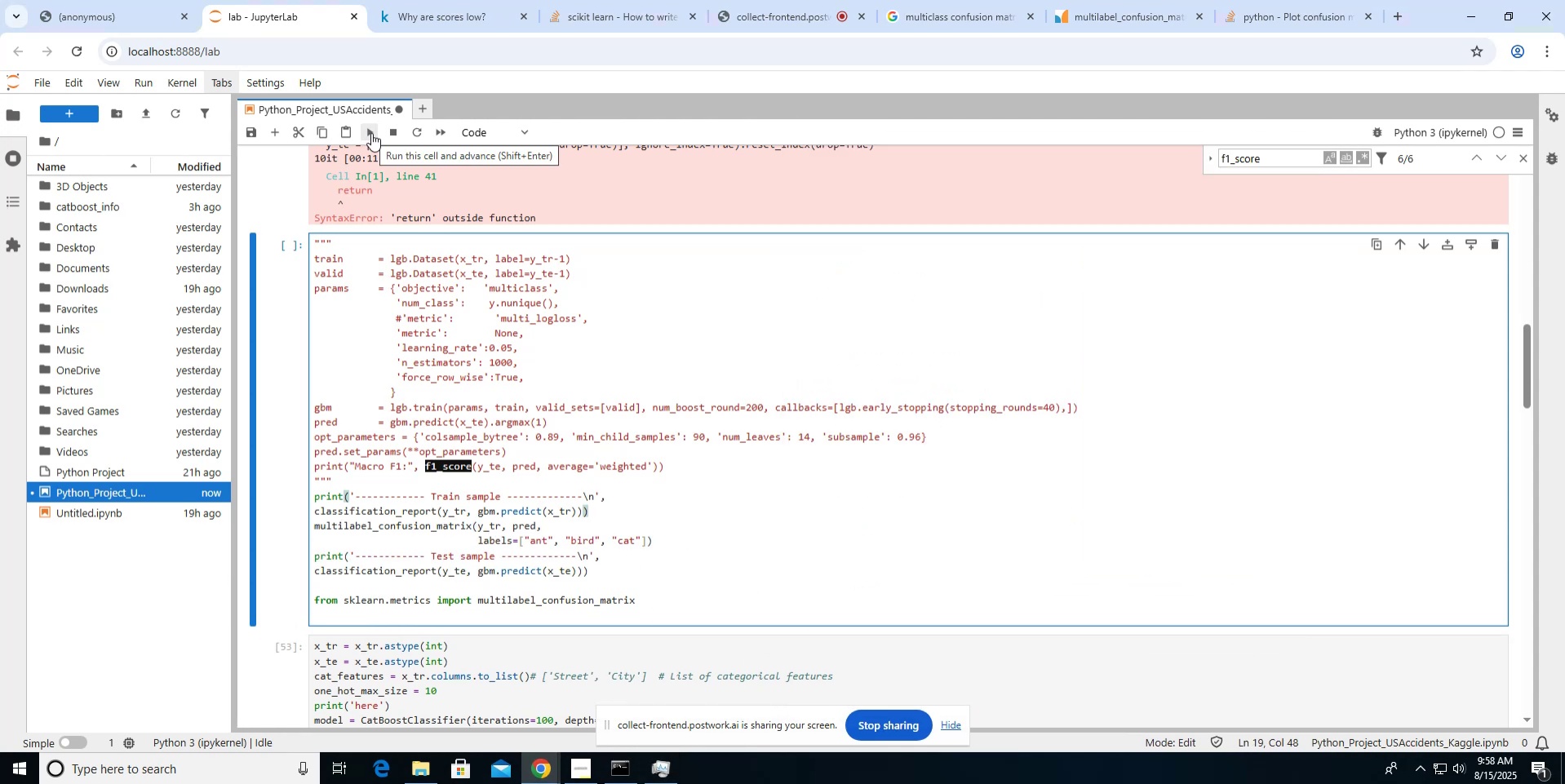 
wait(7.4)
 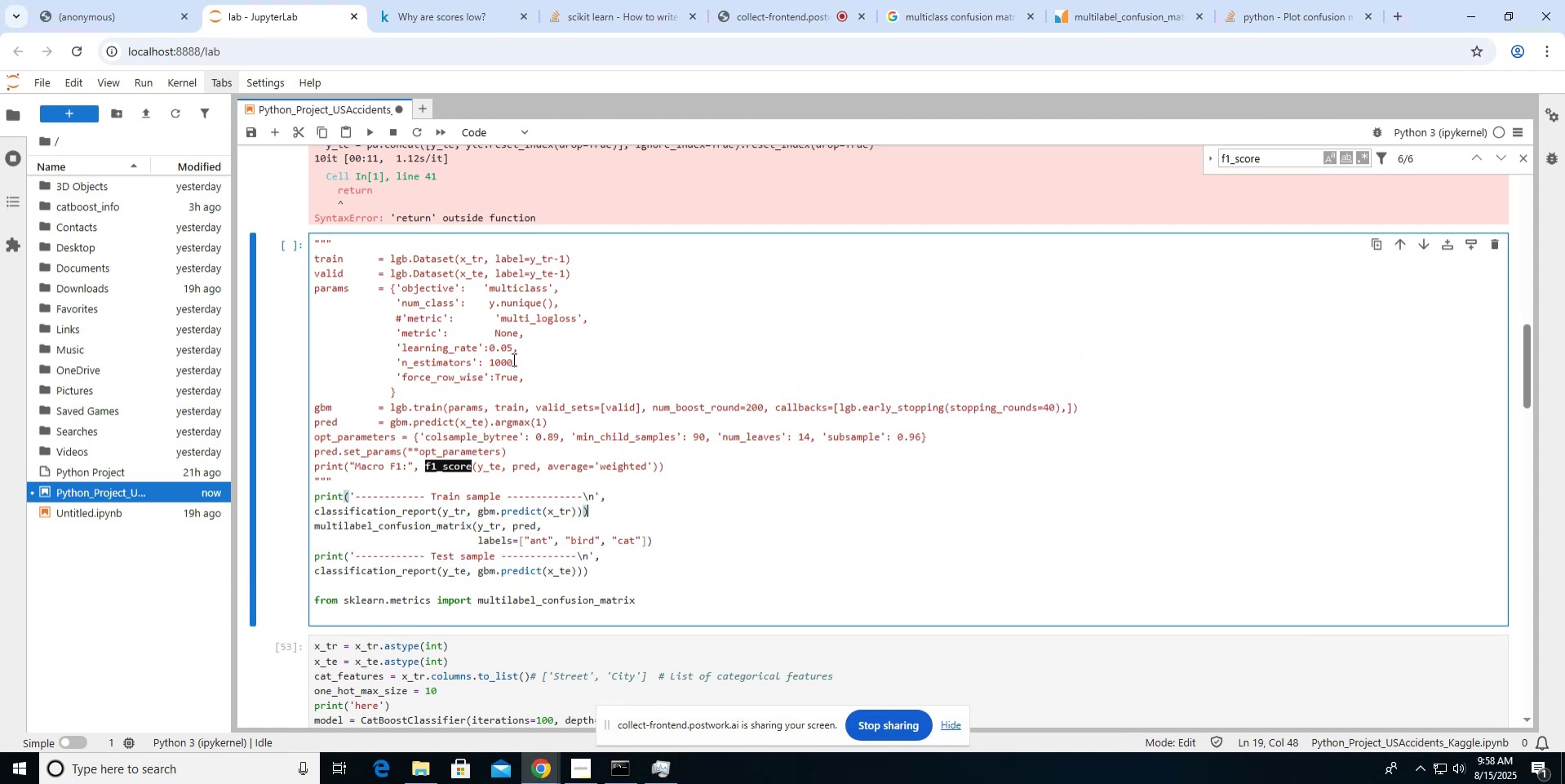 
left_click([540, 522])
 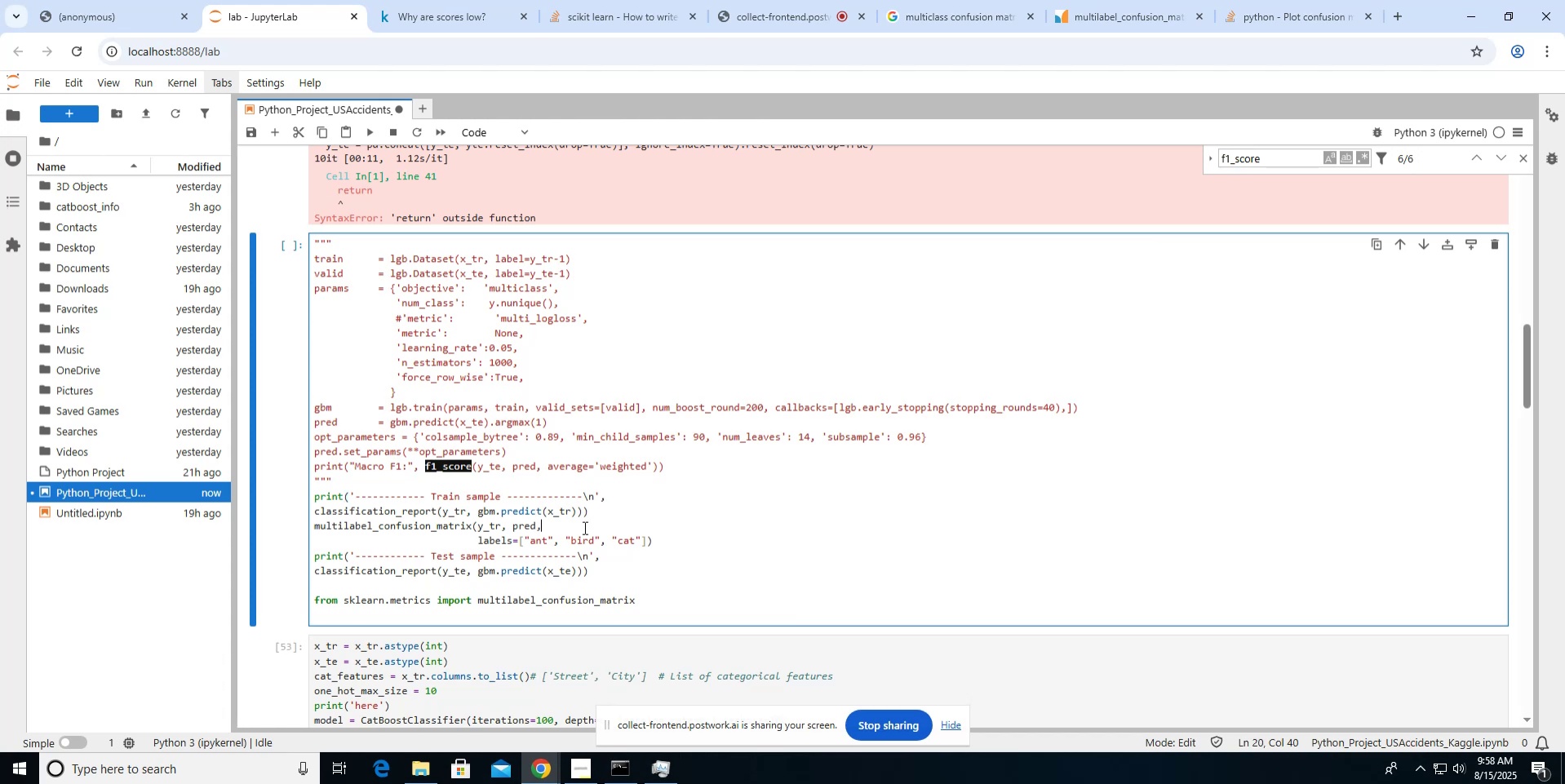 
key(Backspace)
 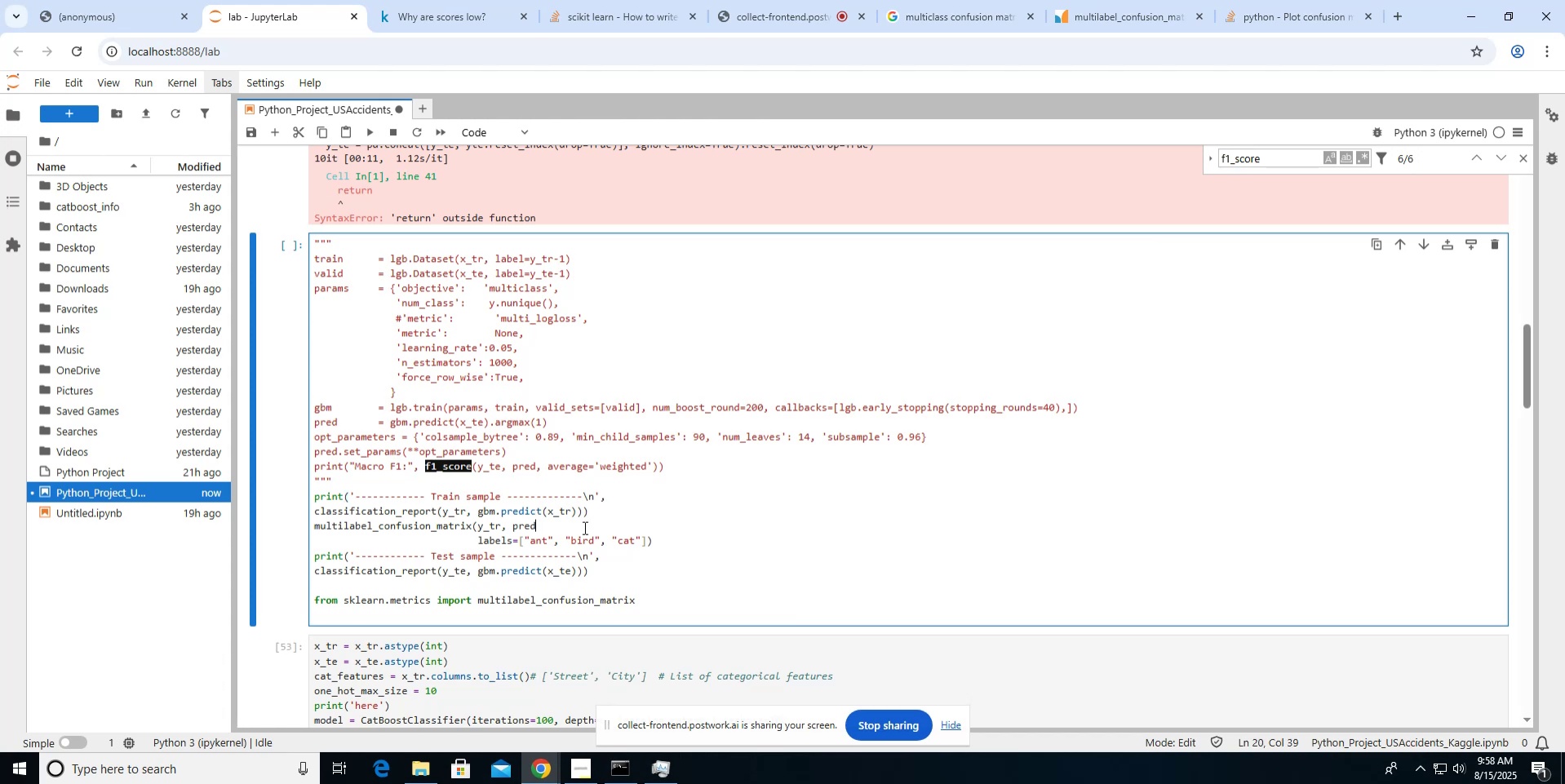 
key(Shift+0)
 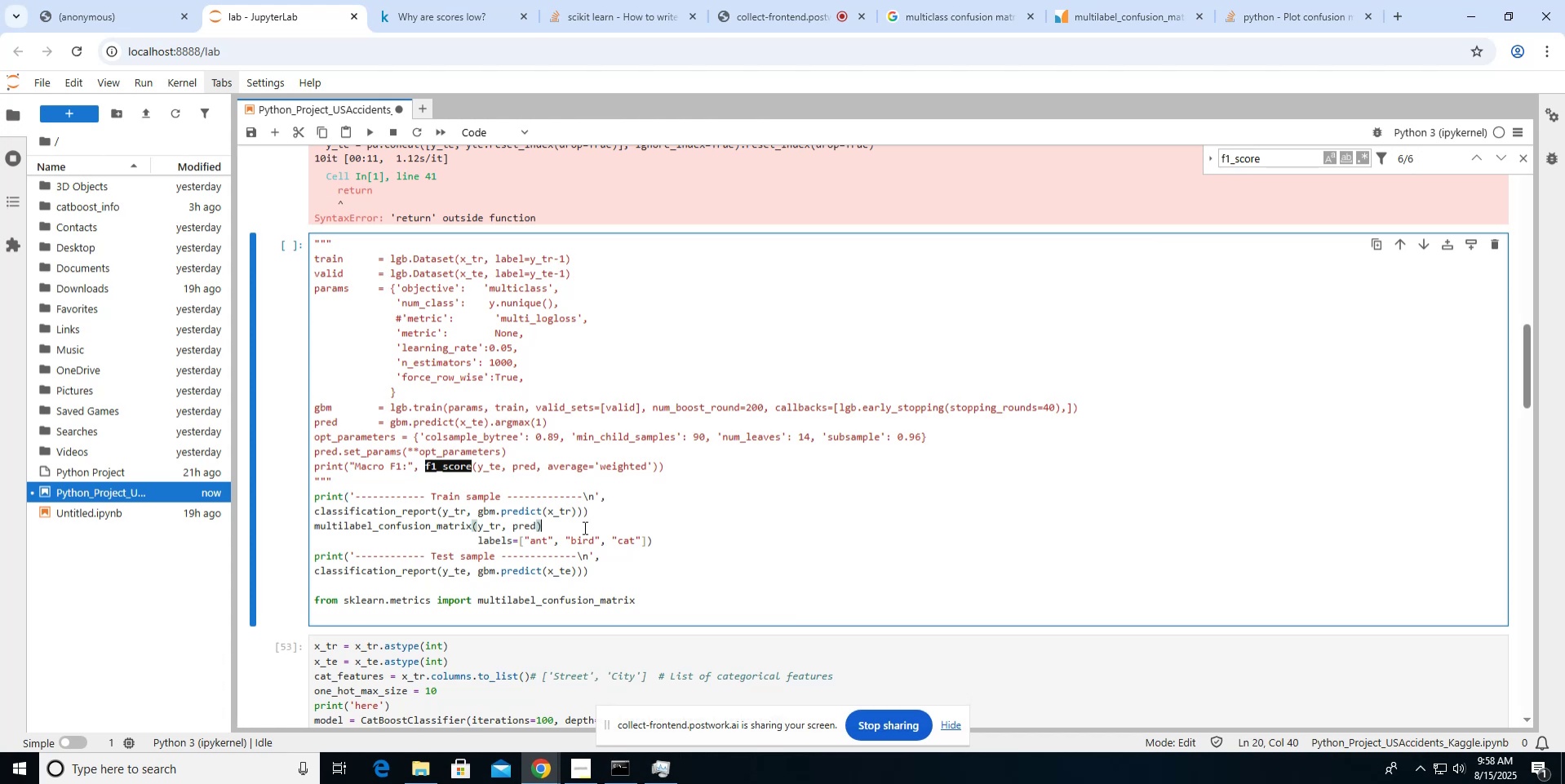 
key(Shift+ArrowRight)
 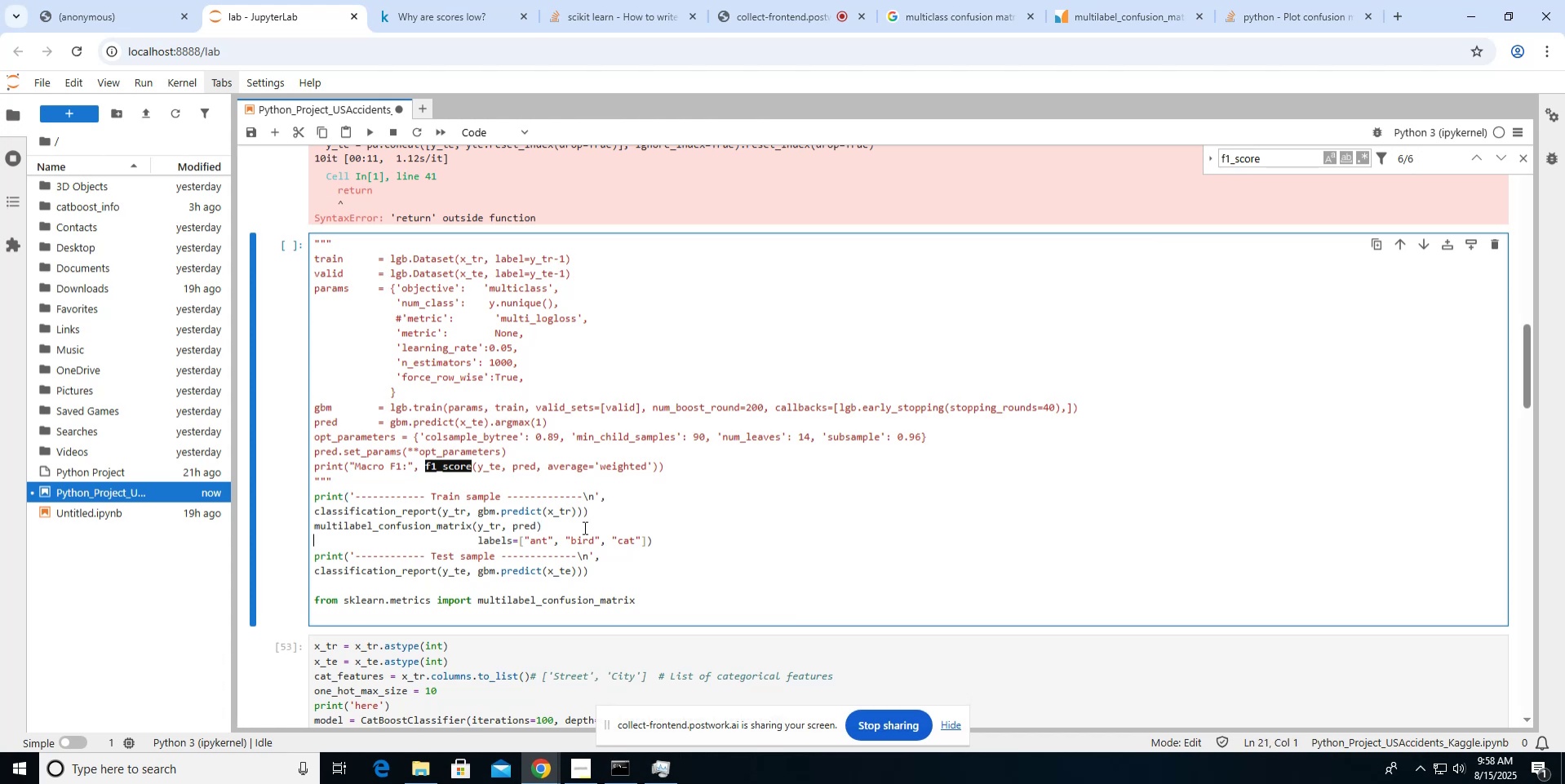 
key(Shift+ArrowDown)
 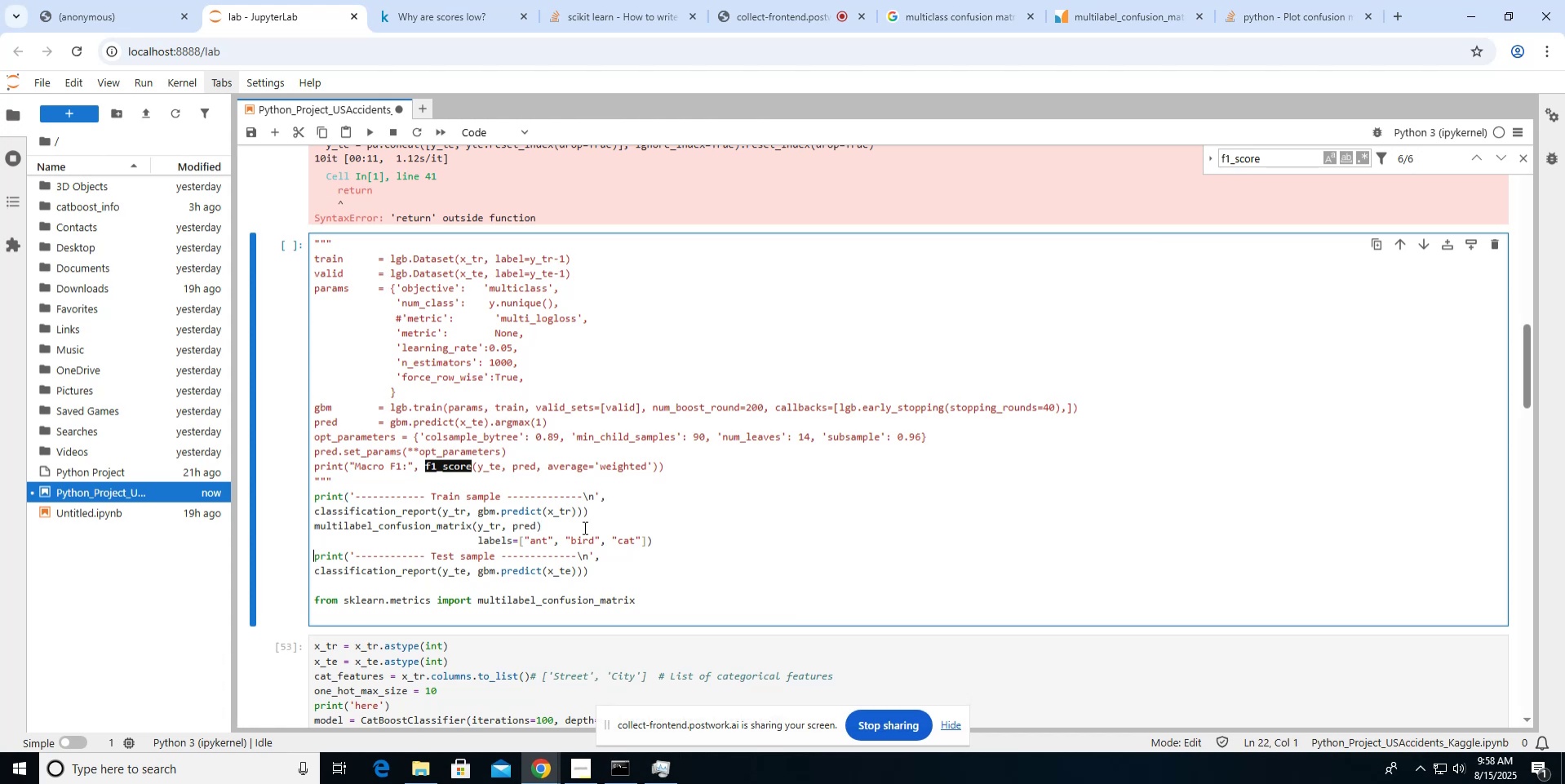 
key(Shift+ArrowDown)
 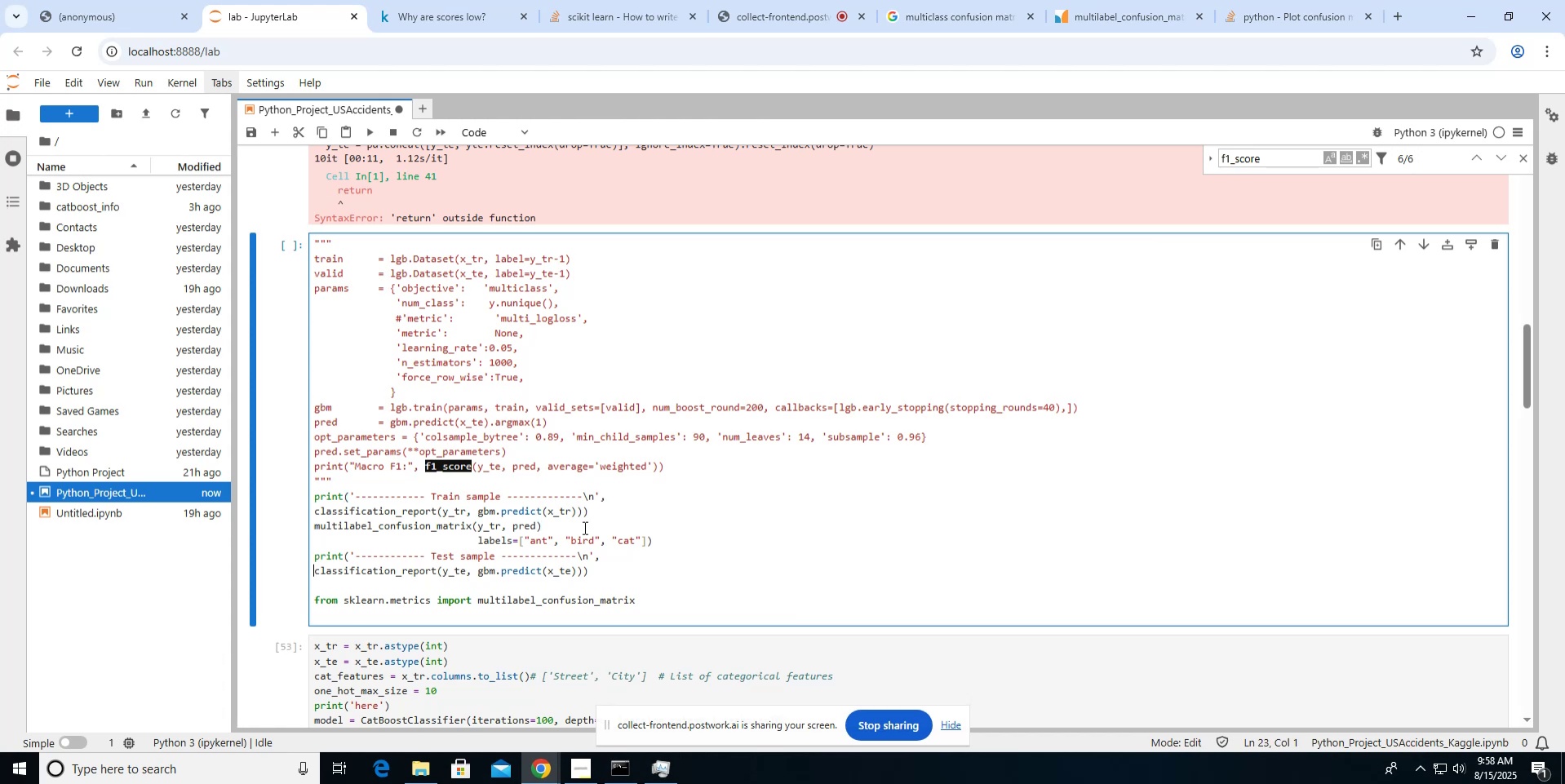 
key(Shift+ArrowDown)
 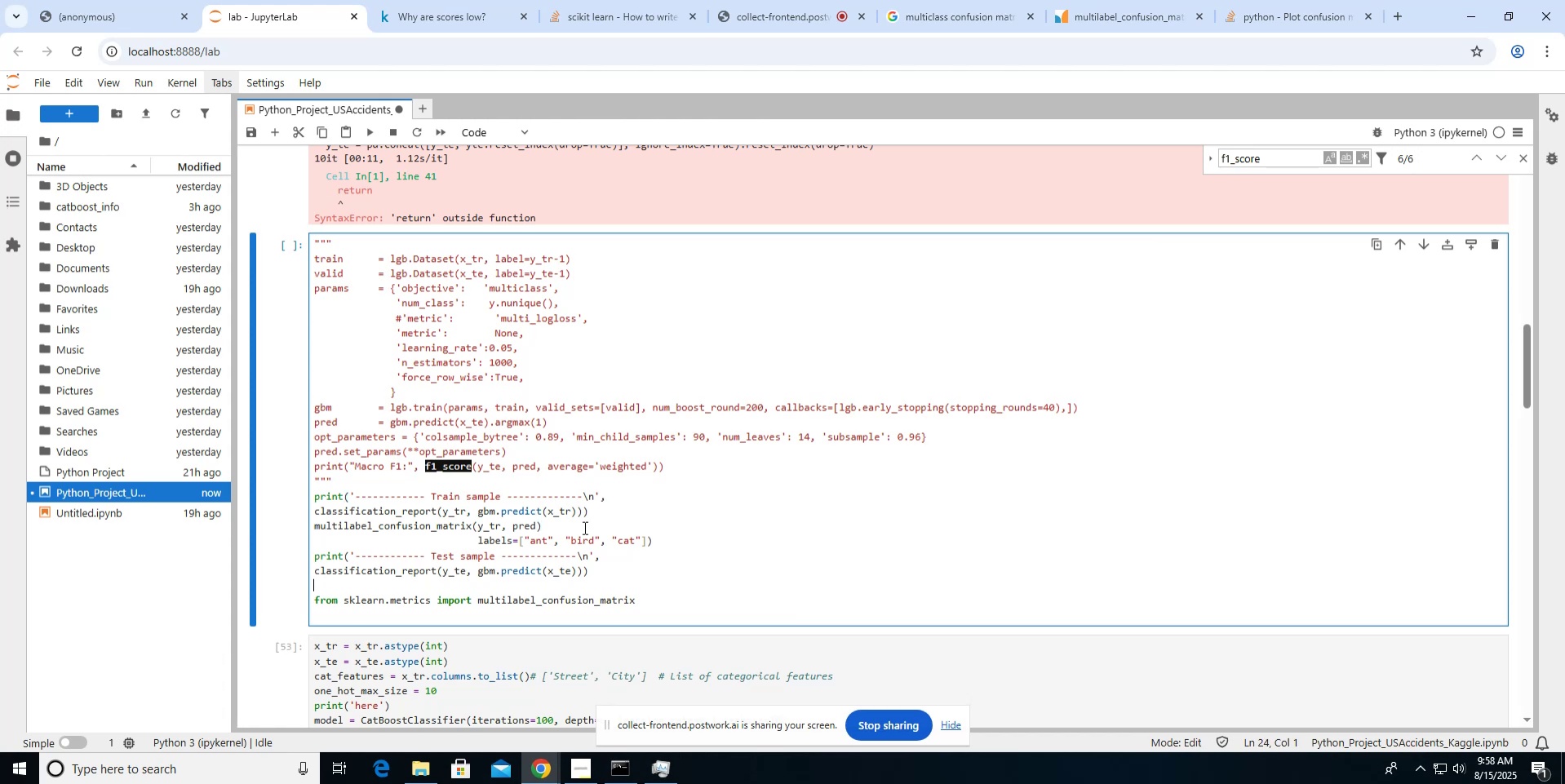 
key(ArrowDown)
 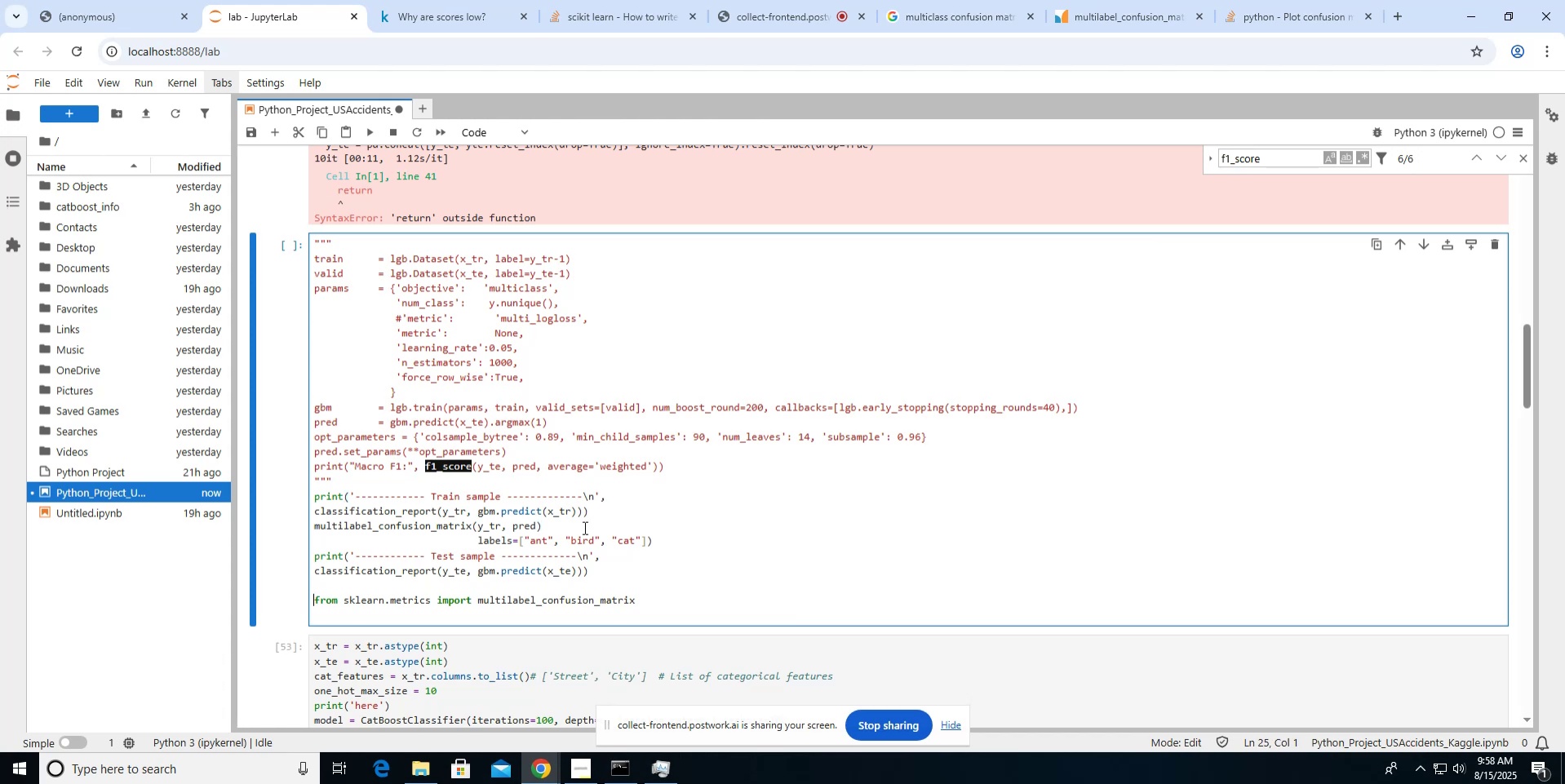 
key(Shift+ArrowDown)
 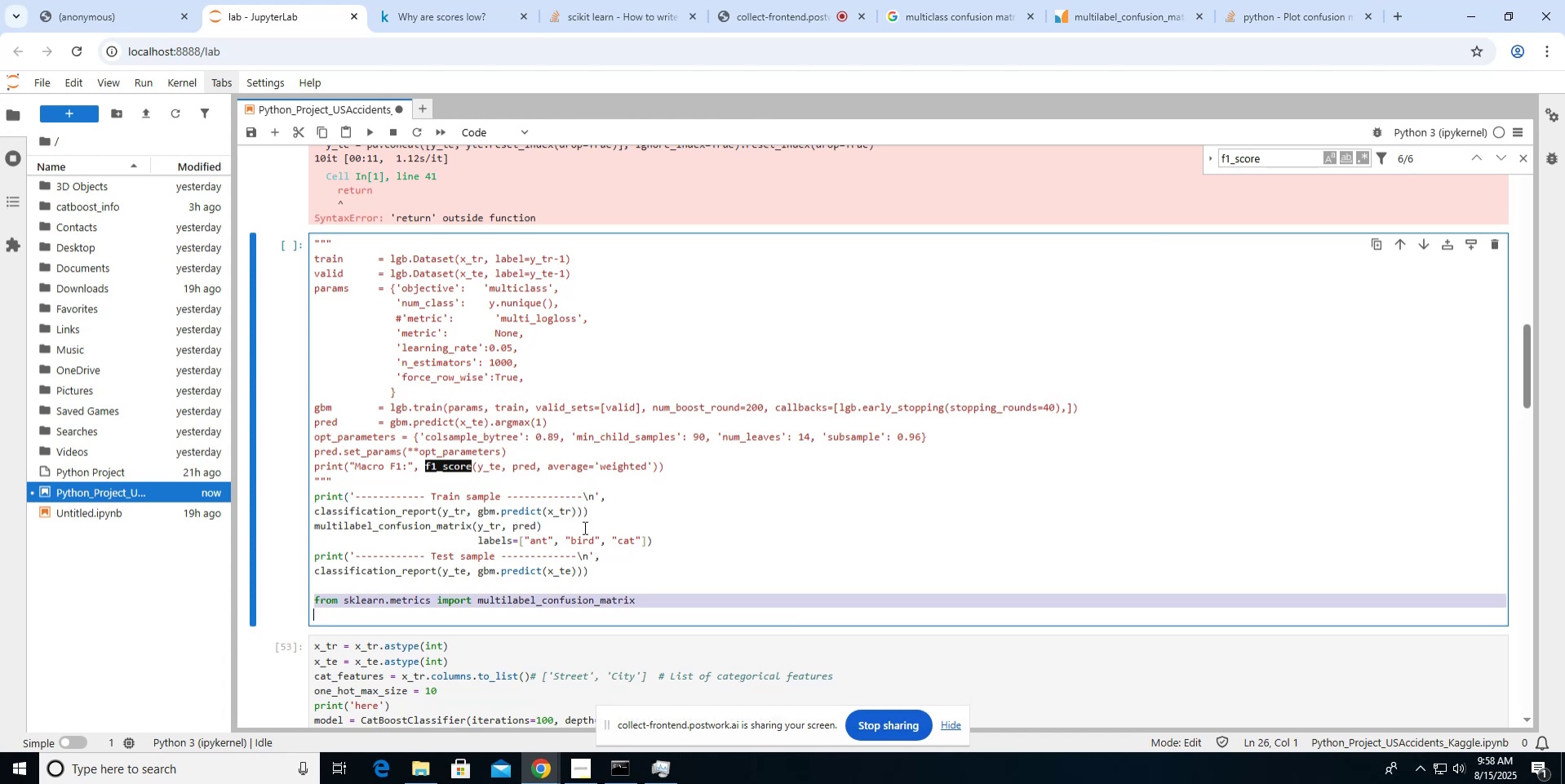 
key(Shift+Backspace)
 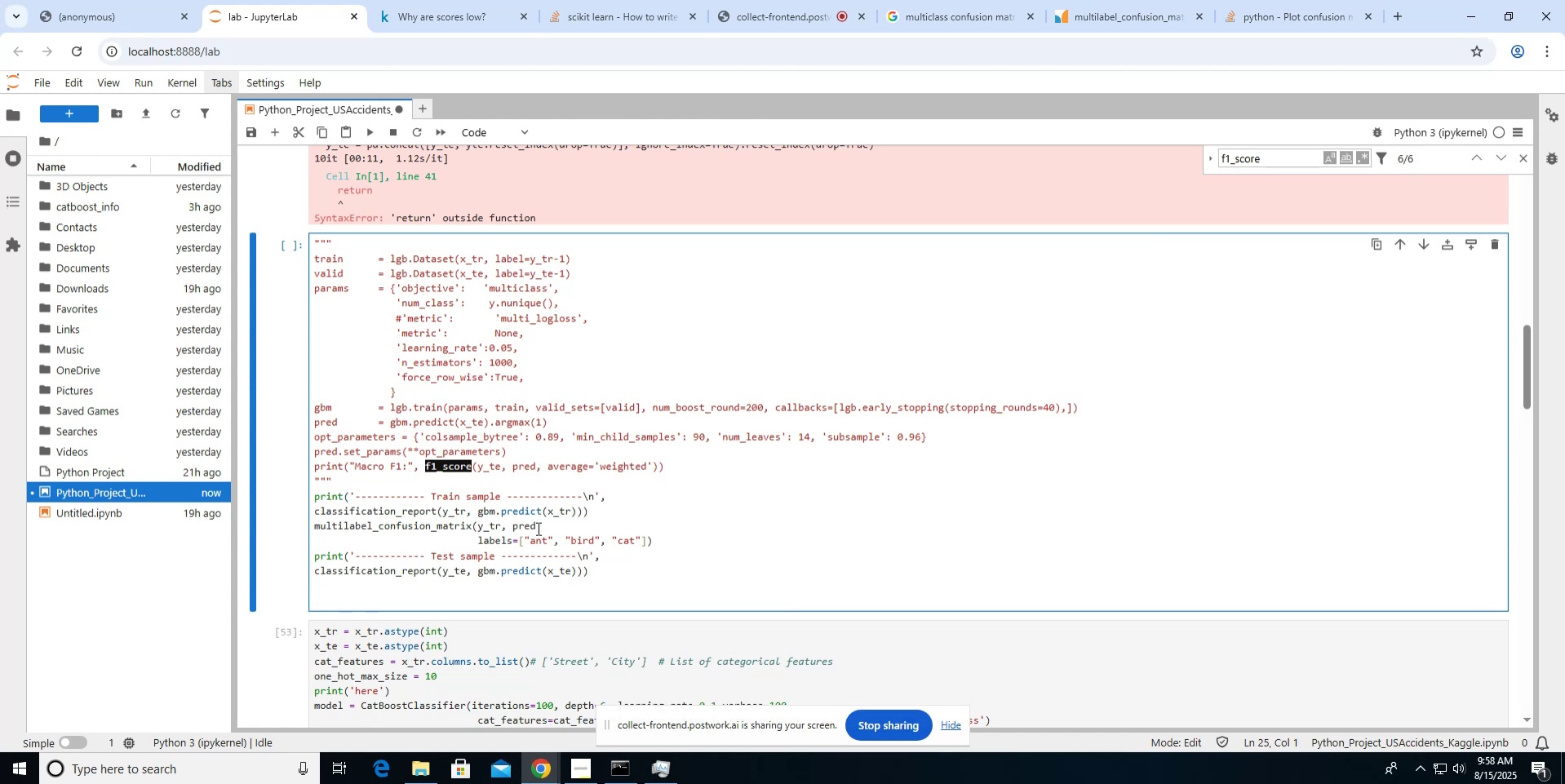 
left_click([537, 528])
 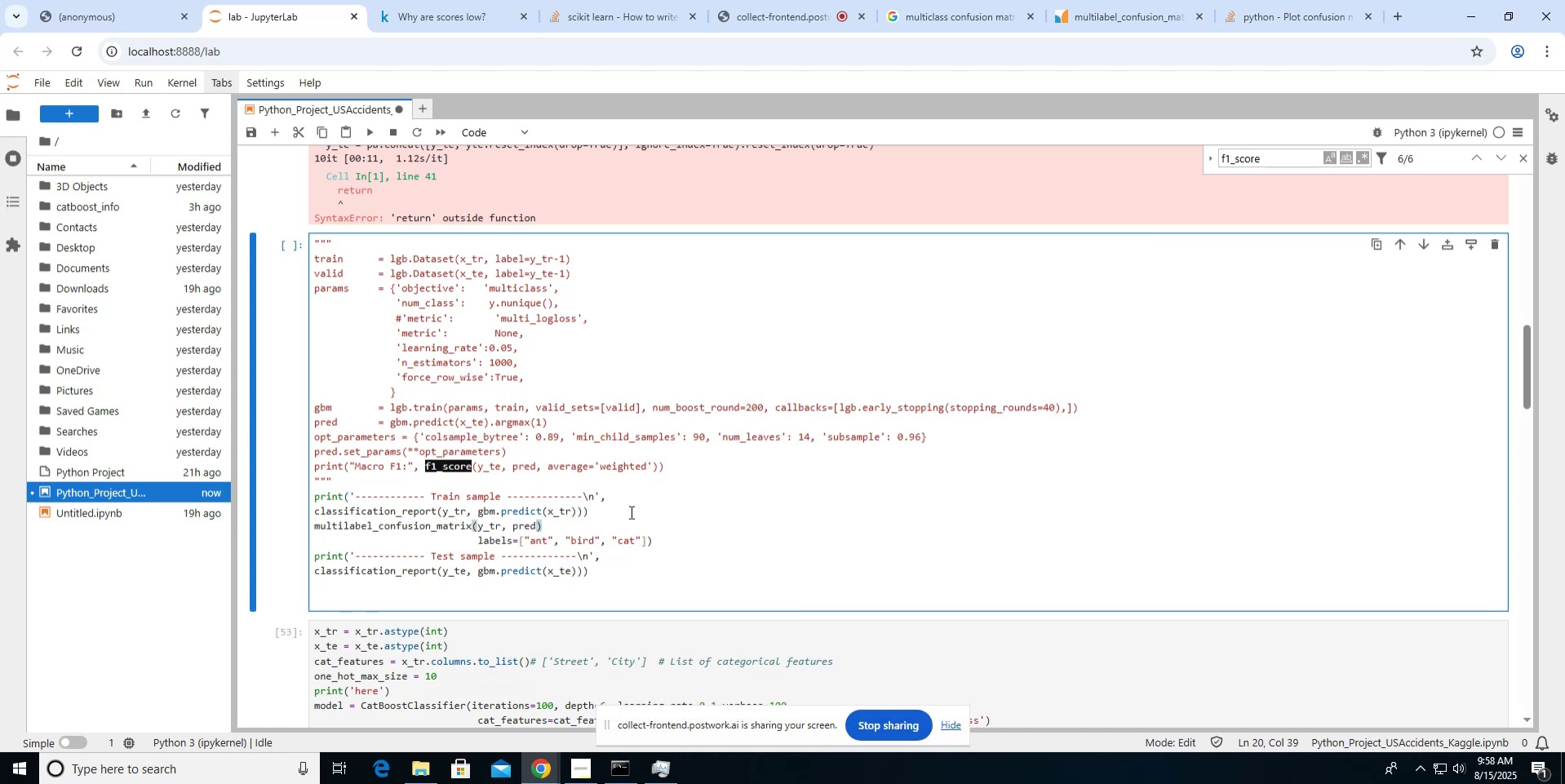 
type(,labels=)
 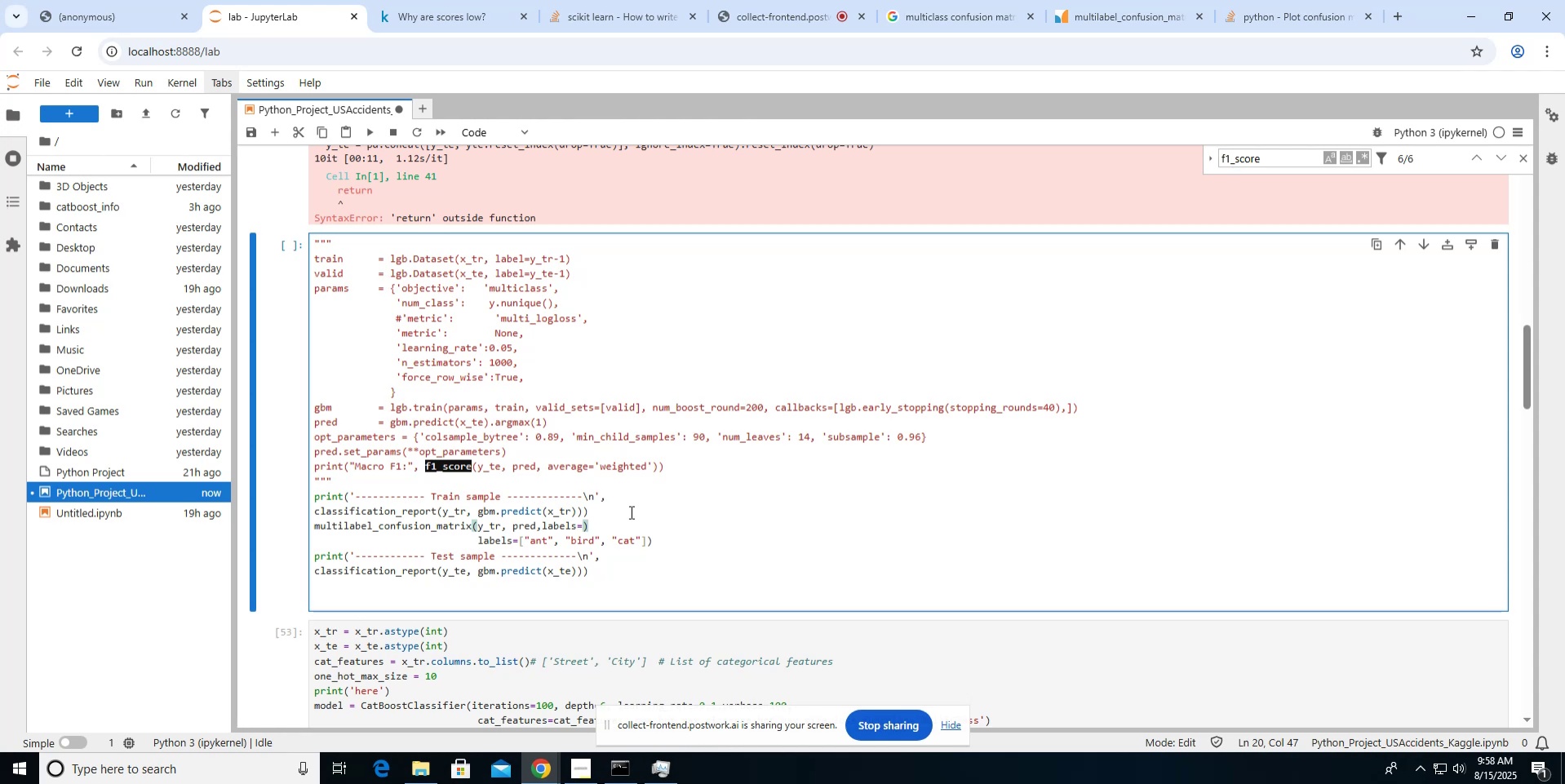 
scroll: coordinate [630, 512], scroll_direction: up, amount: 10.0
 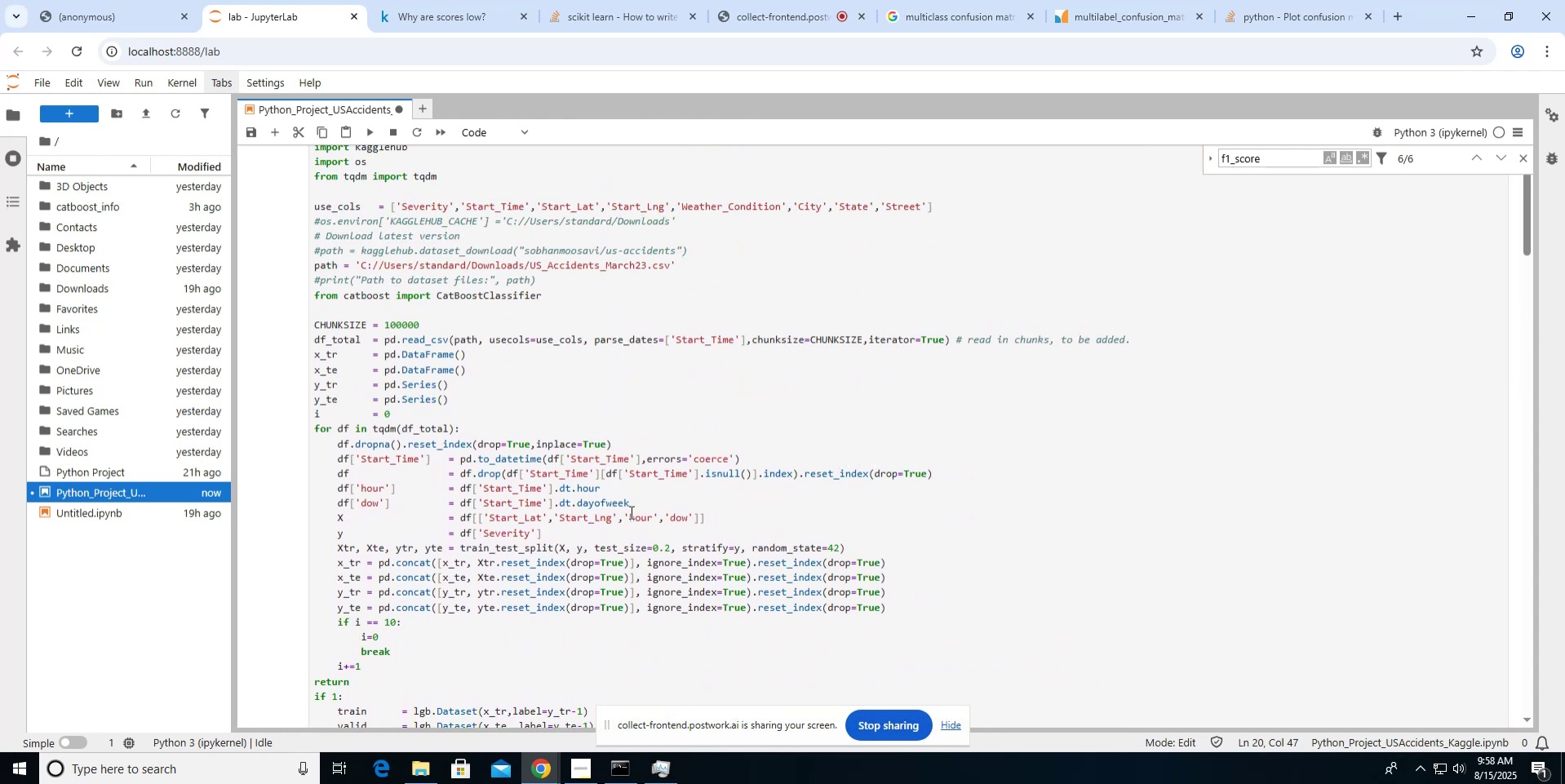 
scroll: coordinate [630, 512], scroll_direction: down, amount: 1.0
 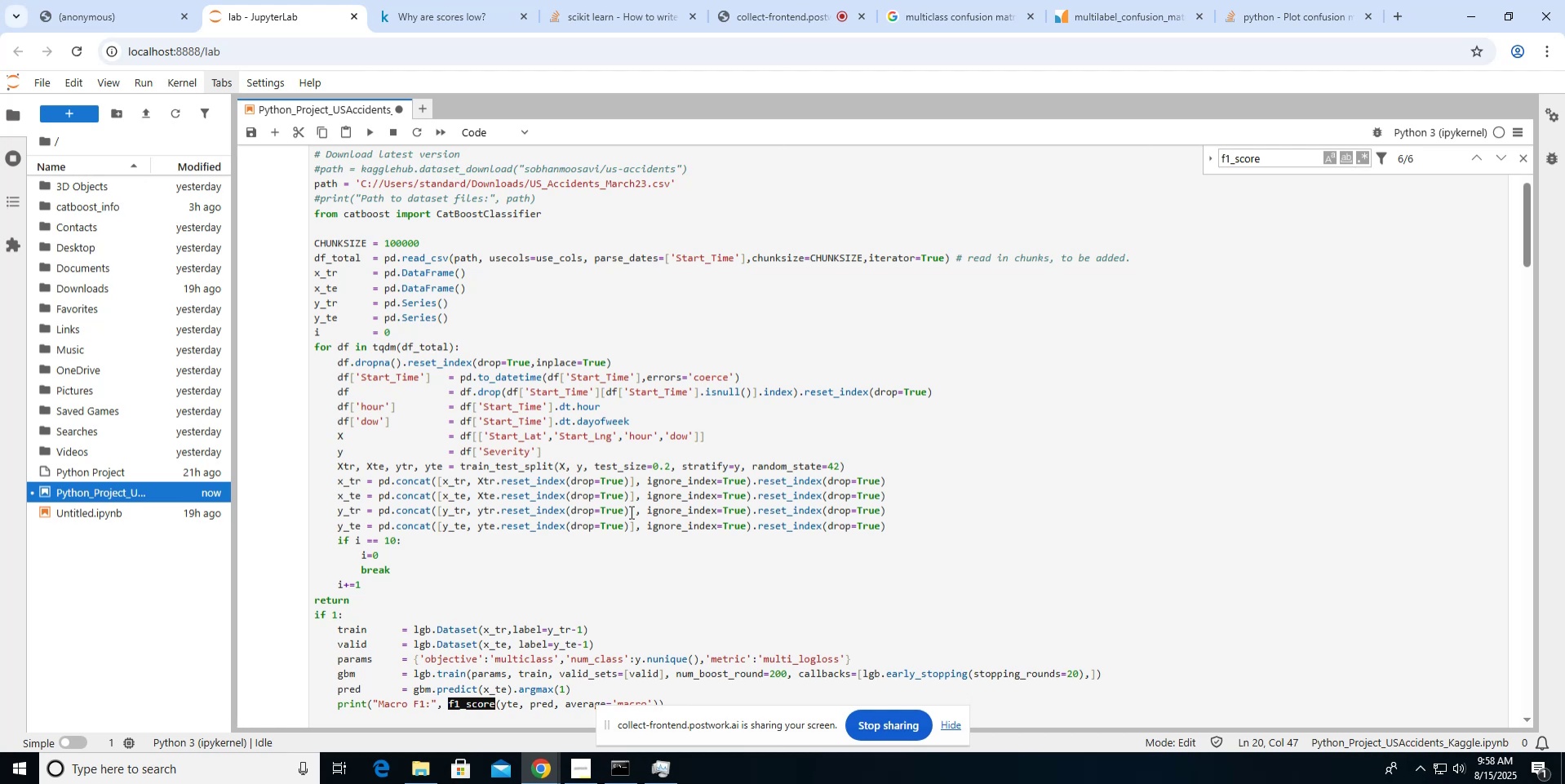 
wait(5.41)
 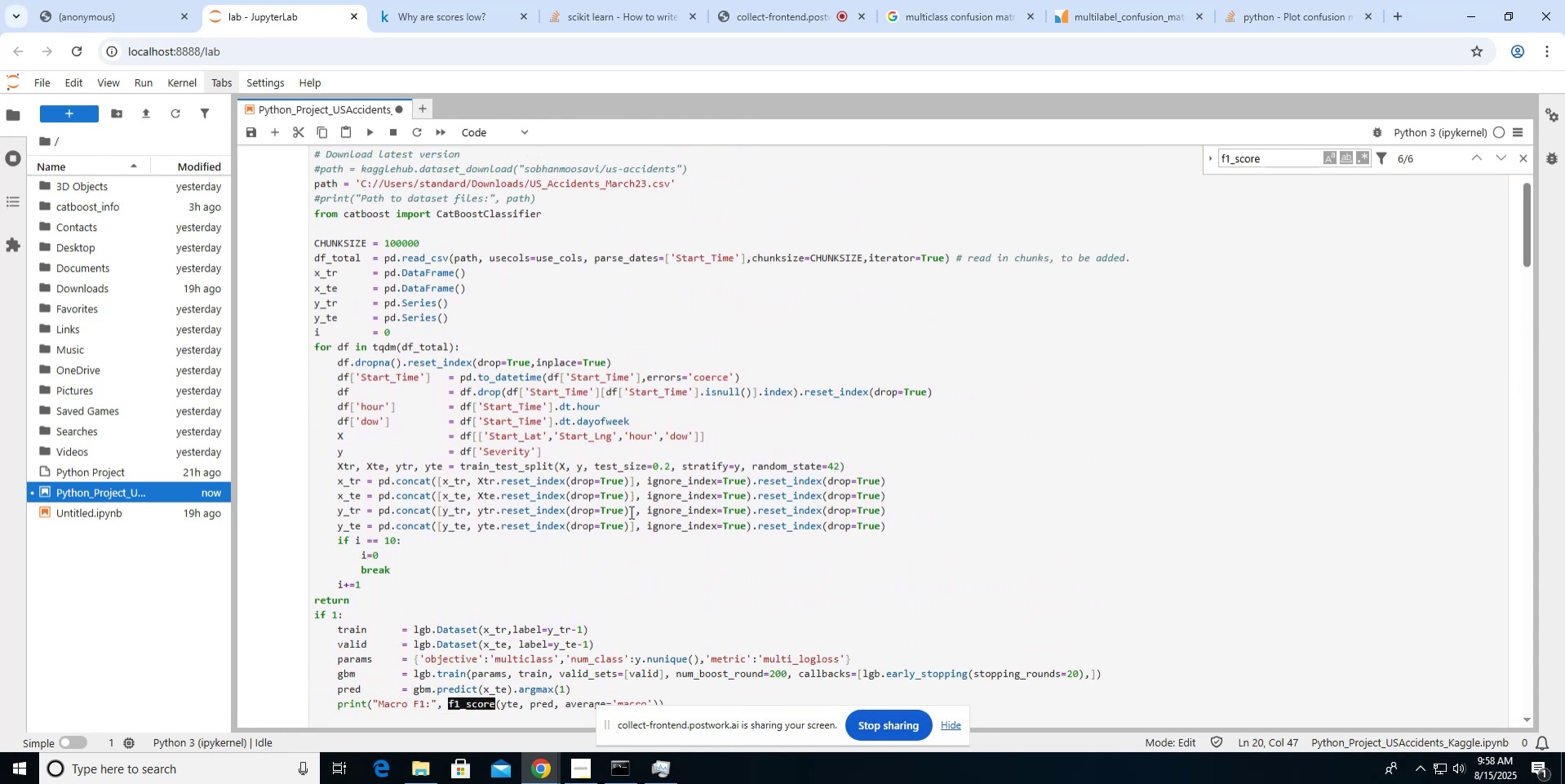 
scroll: coordinate [630, 512], scroll_direction: down, amount: 5.0
 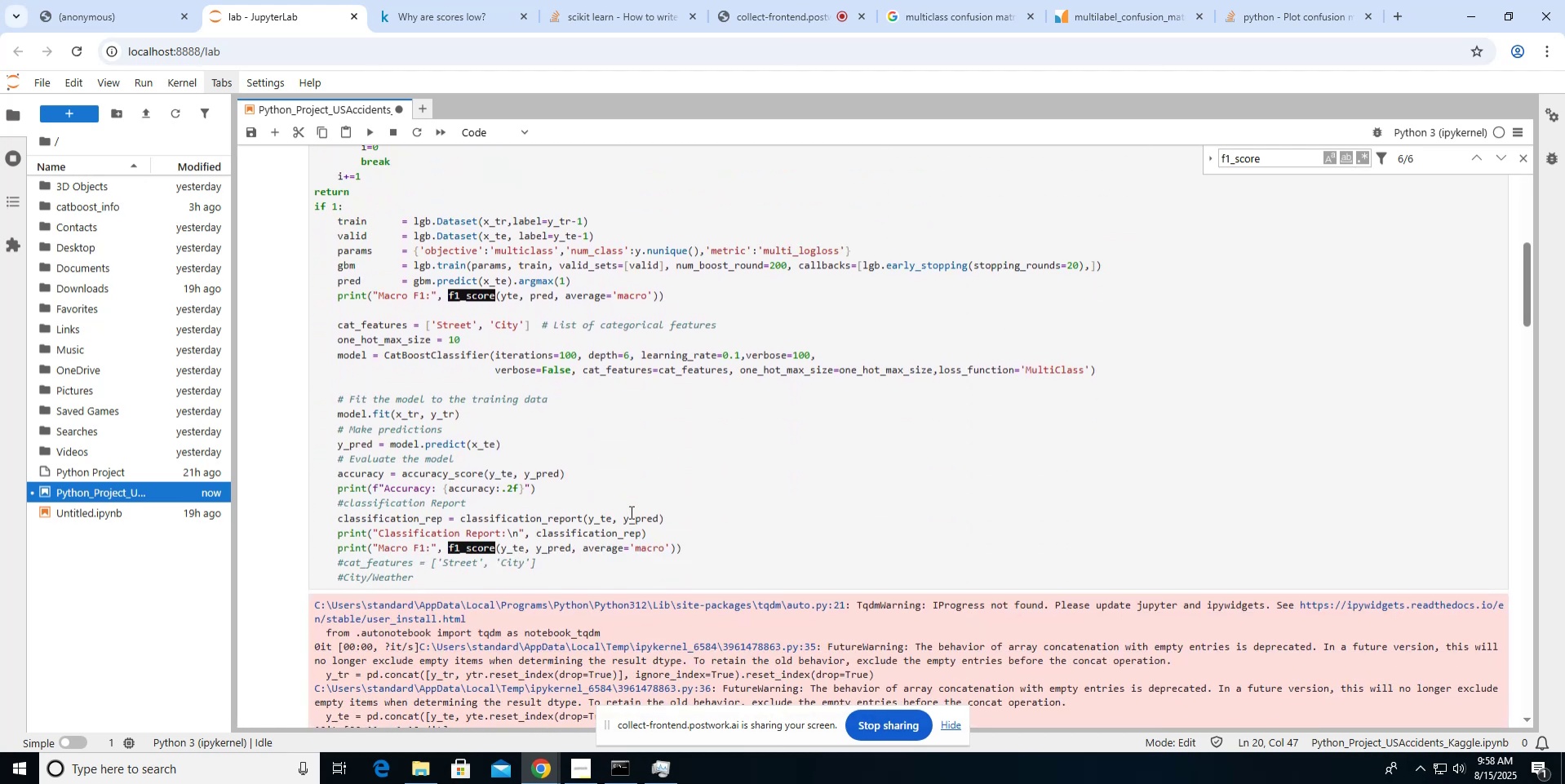 
scroll: coordinate [630, 512], scroll_direction: up, amount: 5.0
 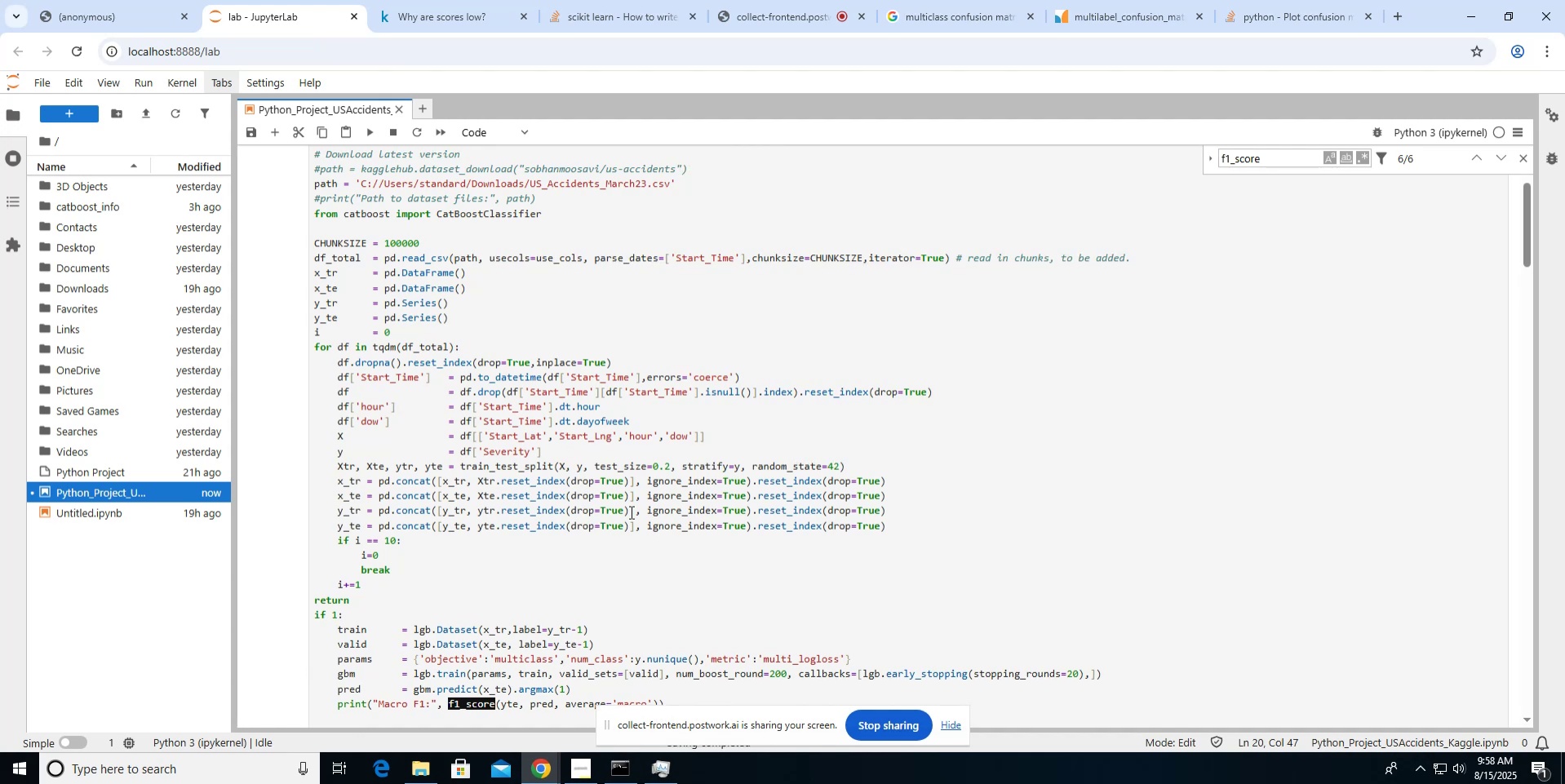 
wait(16.79)
 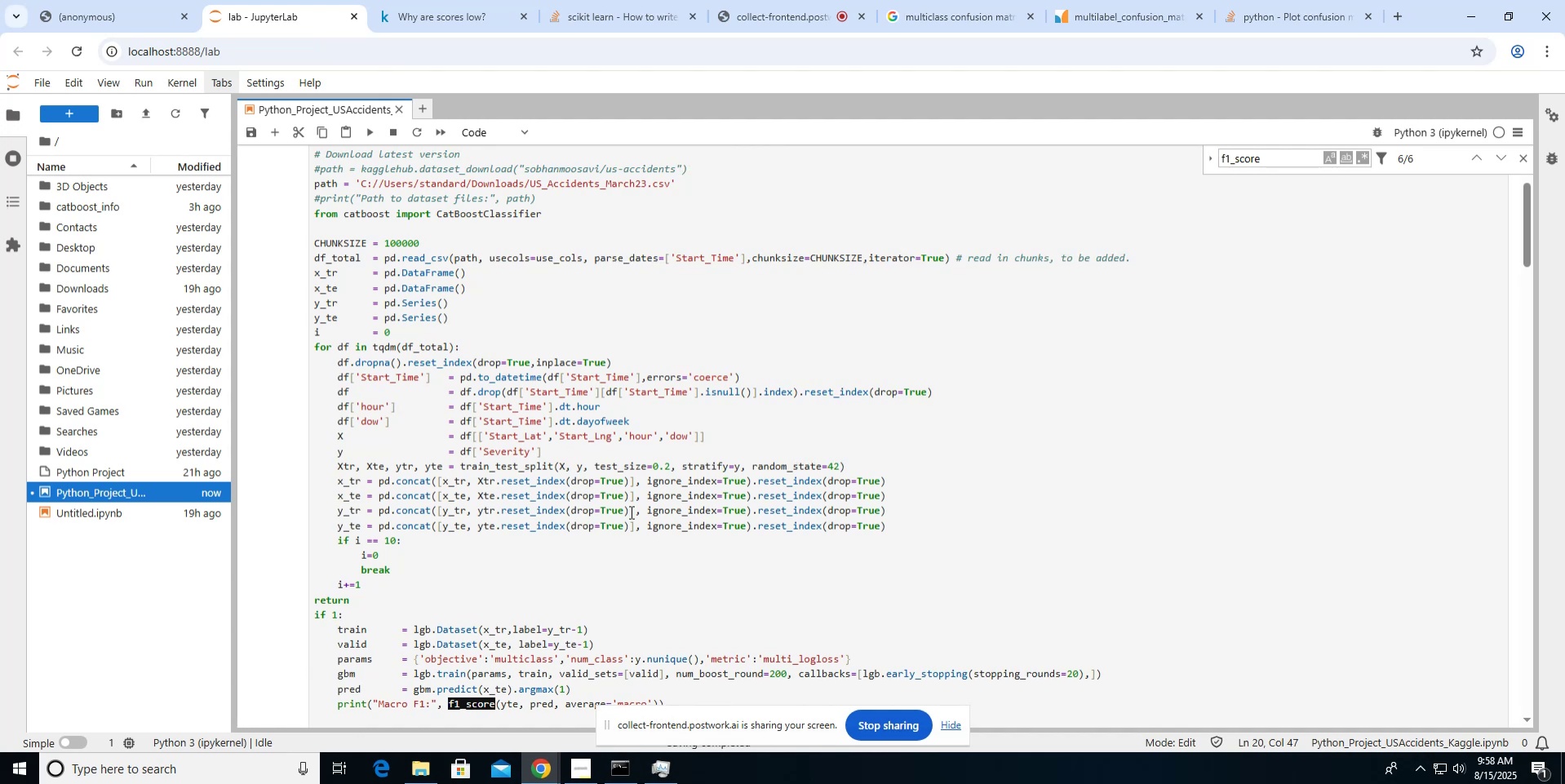 
left_click([513, 330])
 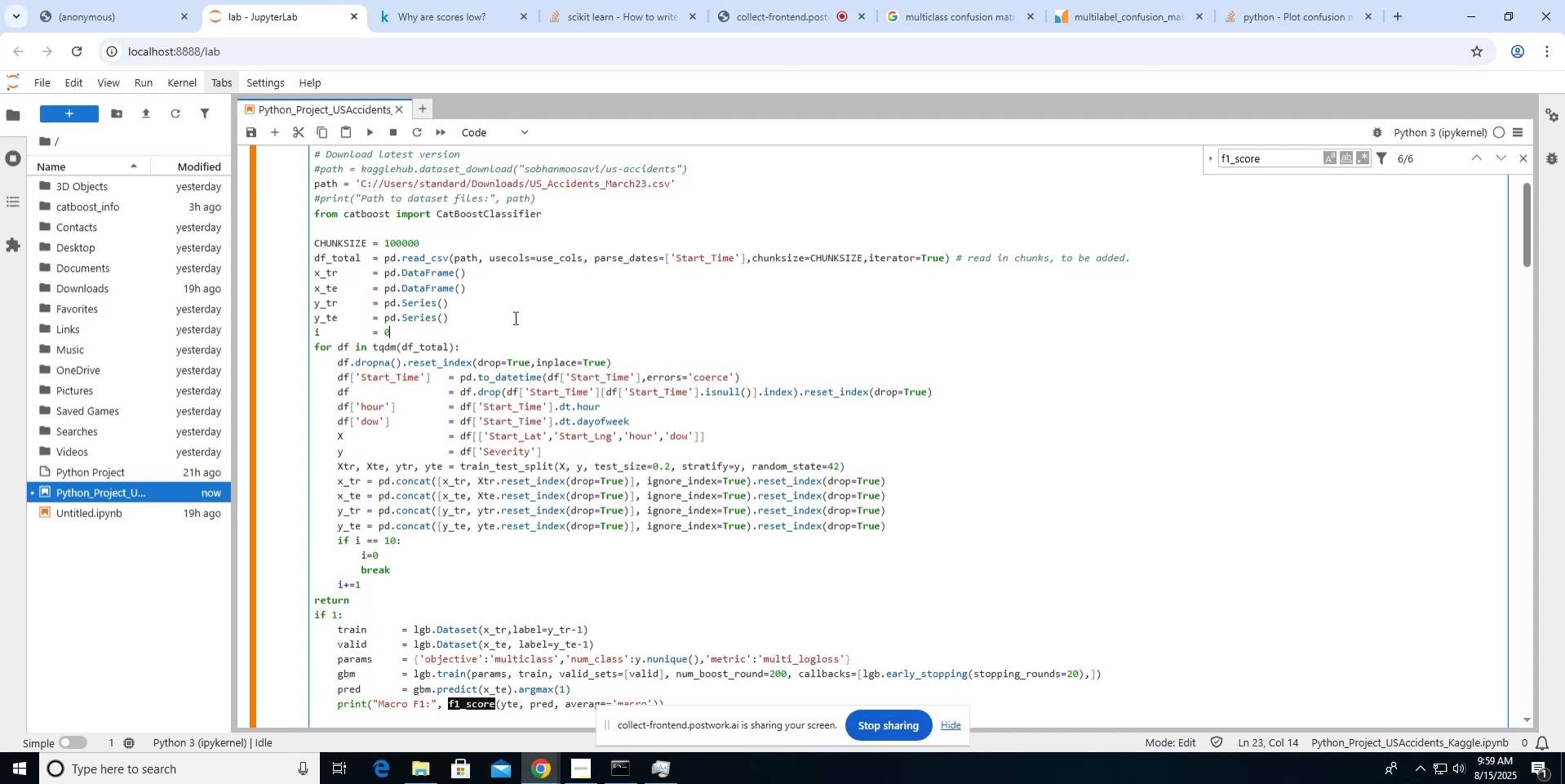 
key(ArrowRight)
 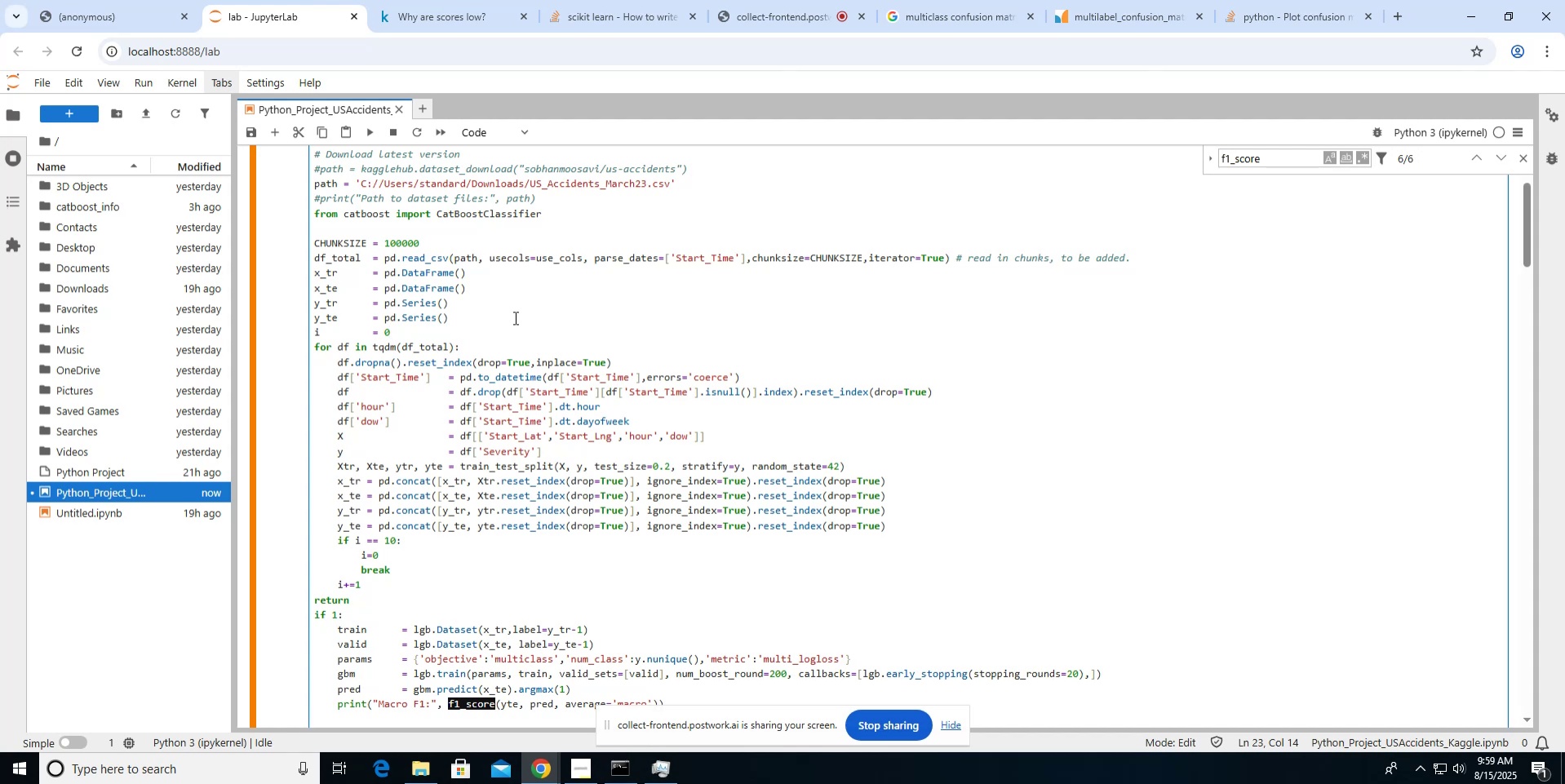 
key(ArrowUp)
 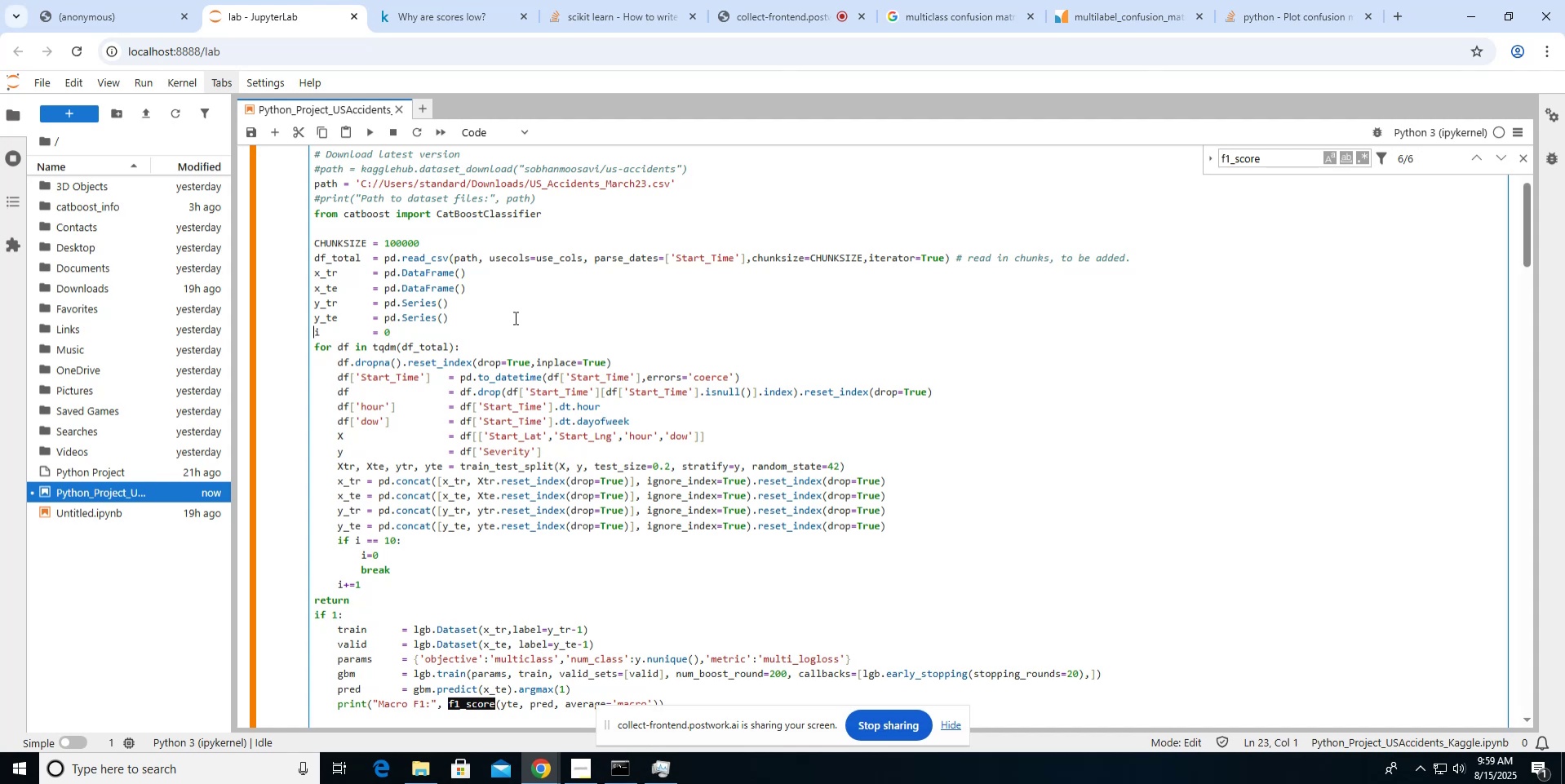 
key(ArrowUp)
 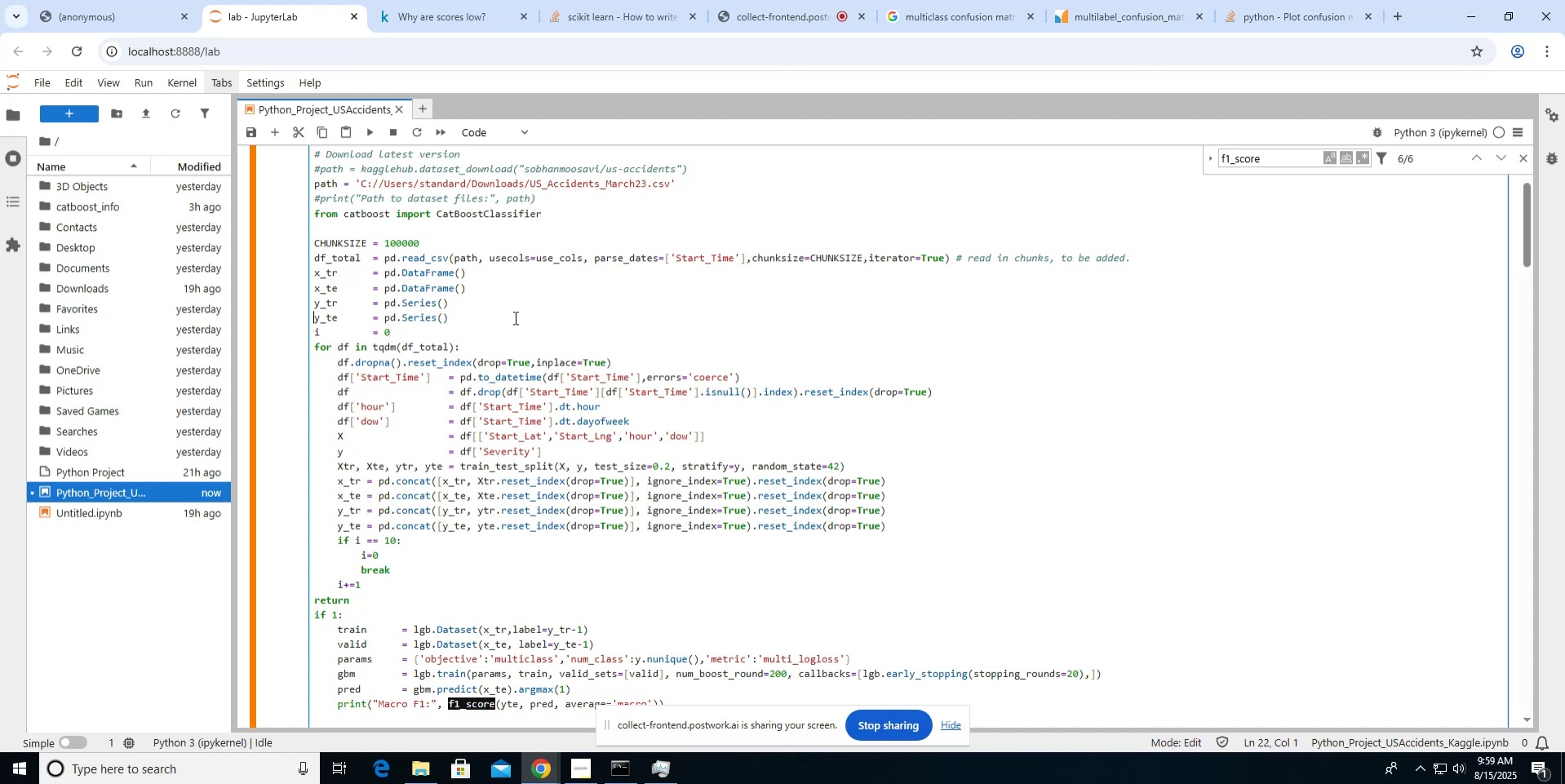 
key(ArrowDown)
 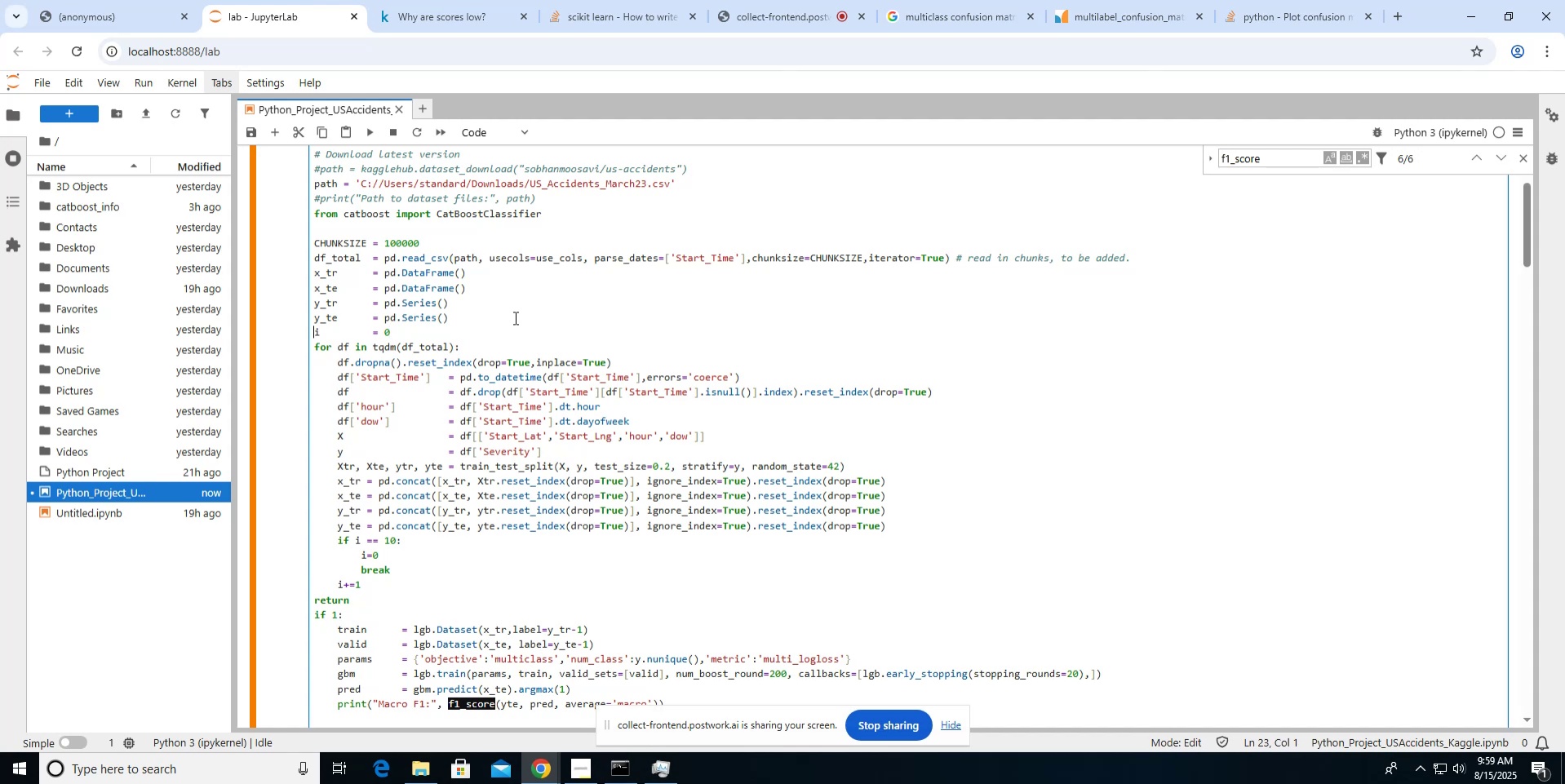 
key(ArrowLeft)
 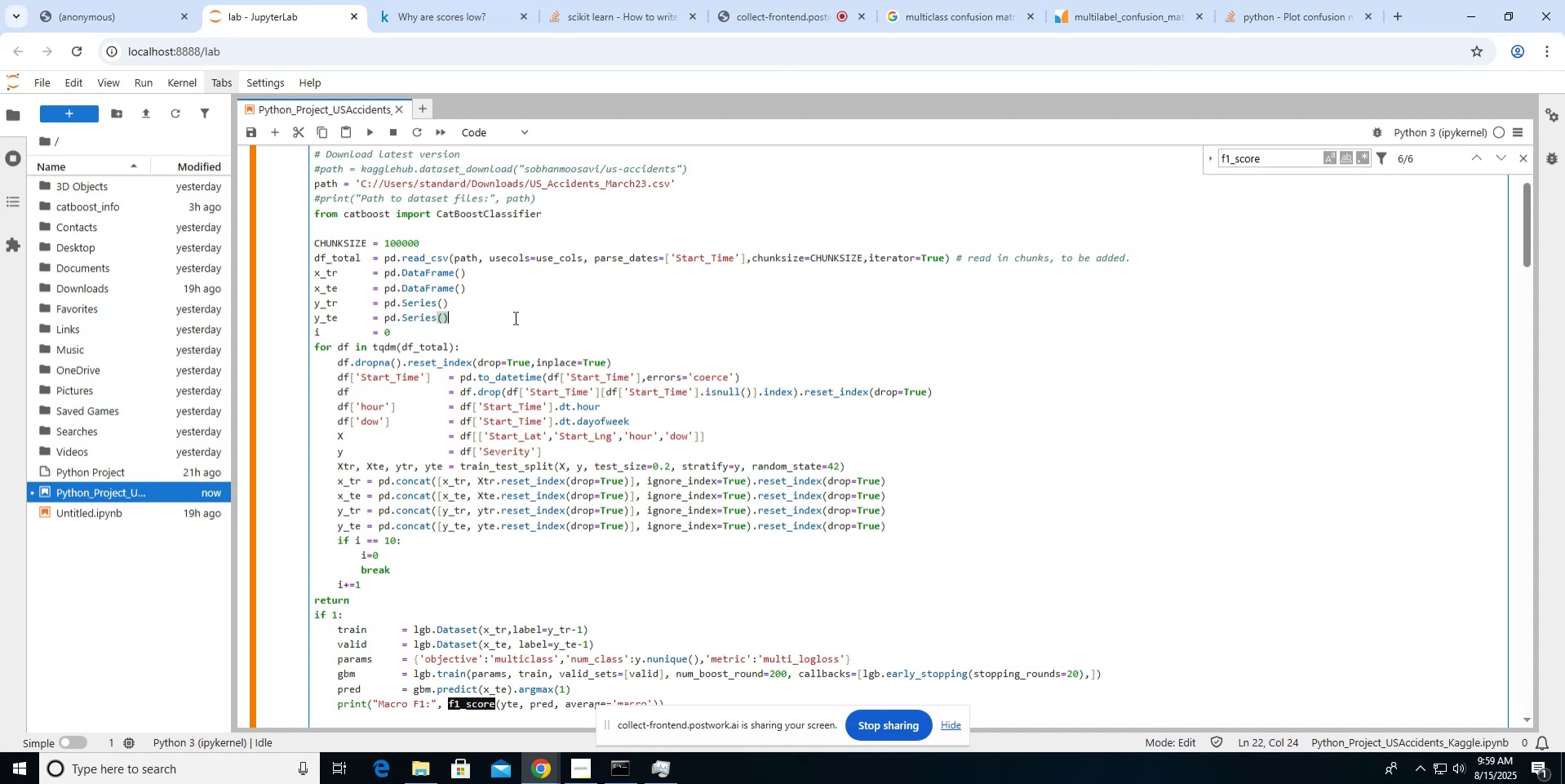 
key(ArrowDown)
 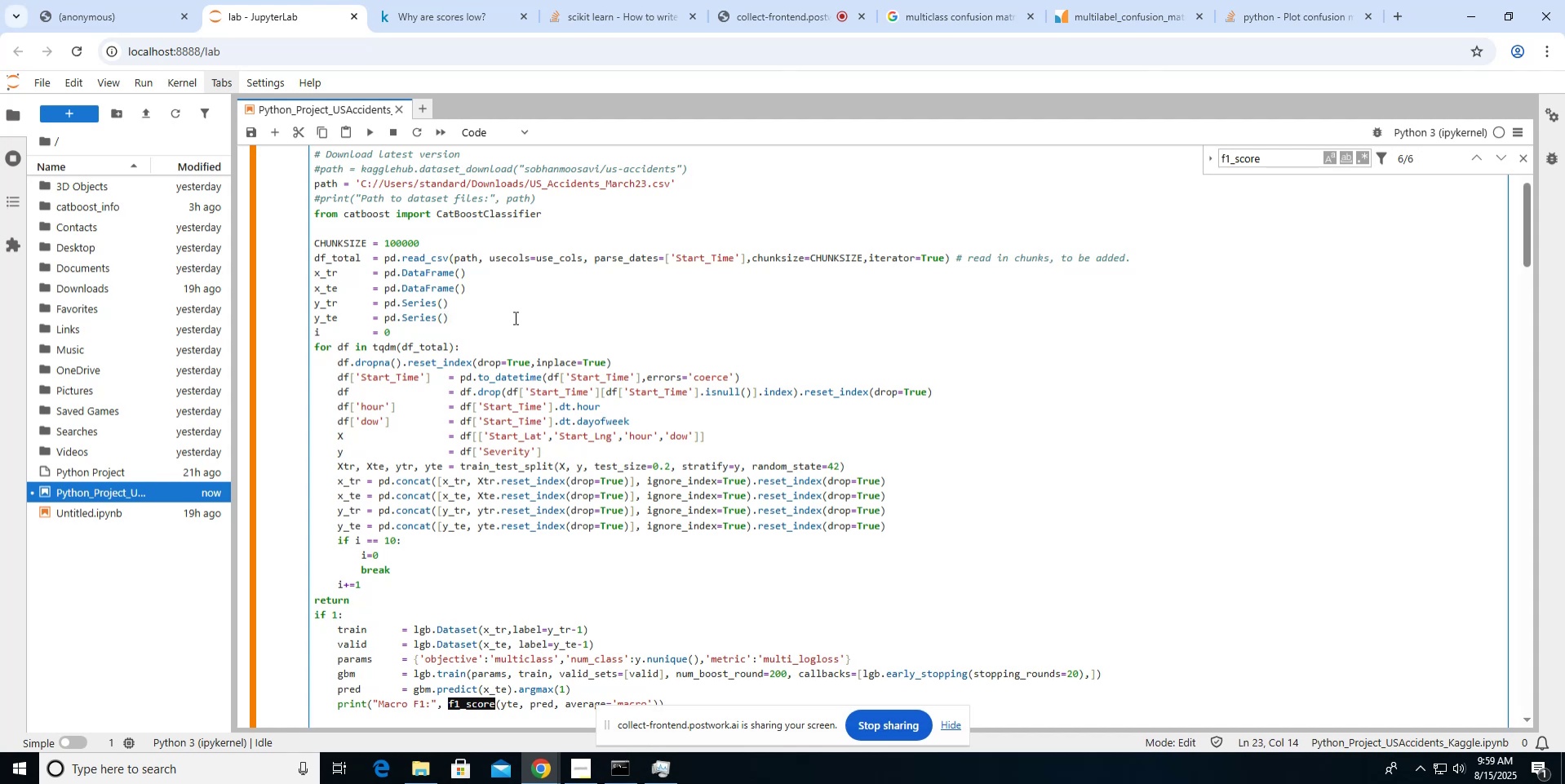 
scroll: coordinate [514, 317], scroll_direction: up, amount: 3.0
 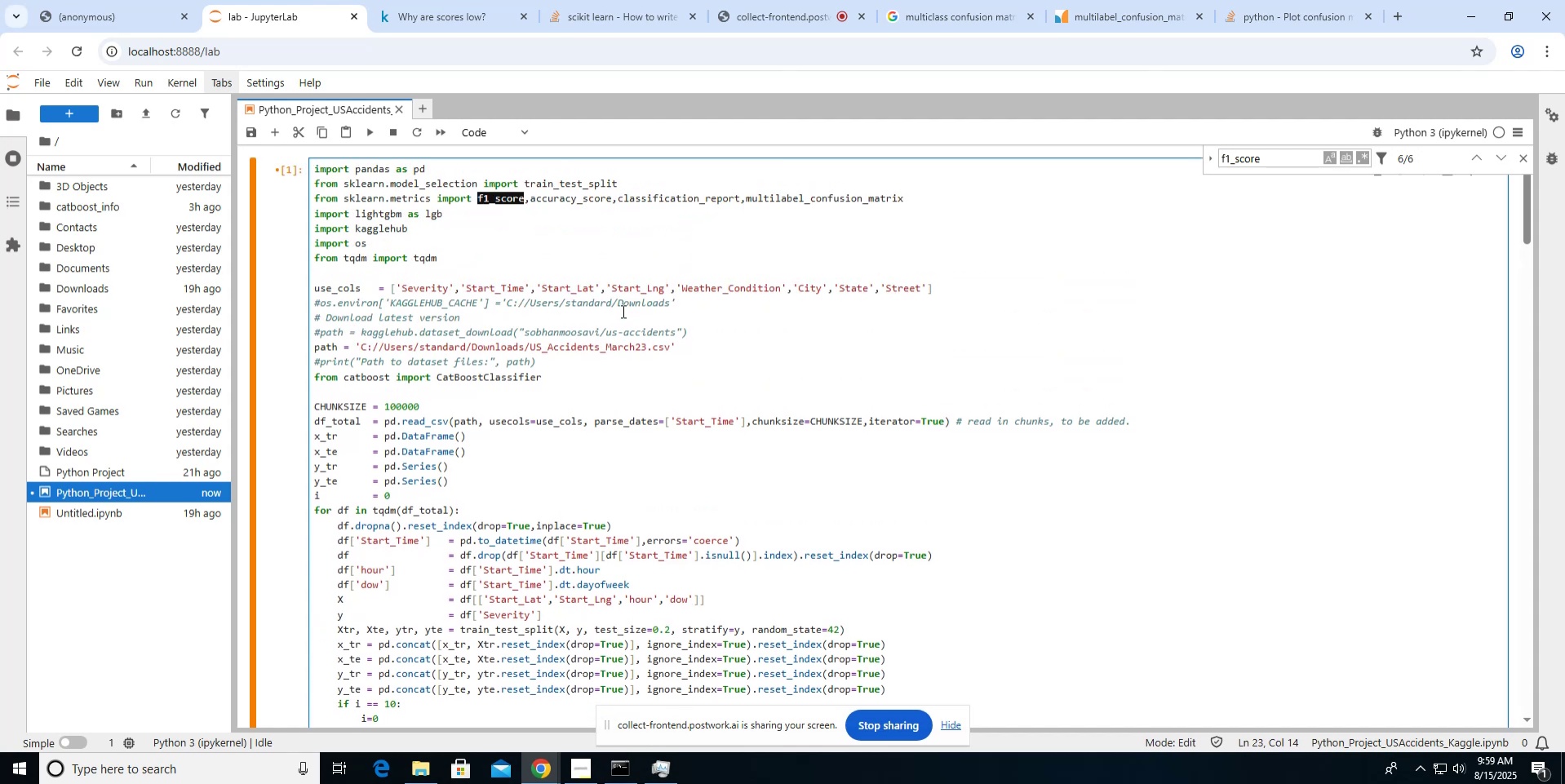 
left_click([499, 392])
 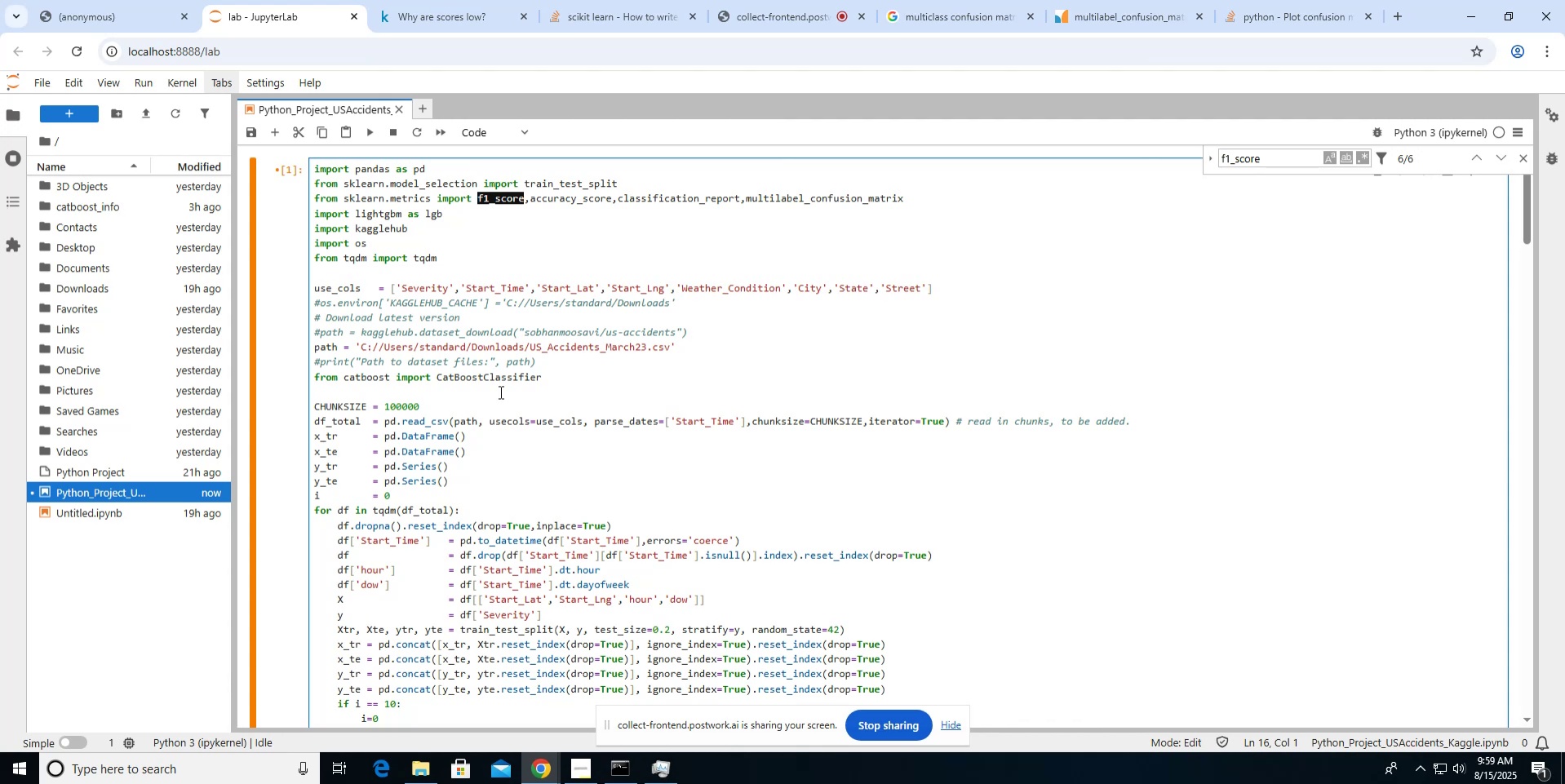 
type(revele)
key(Backspace)
key(Backspace)
key(Backspace)
key(Backspace)
type(levant_cols = )
 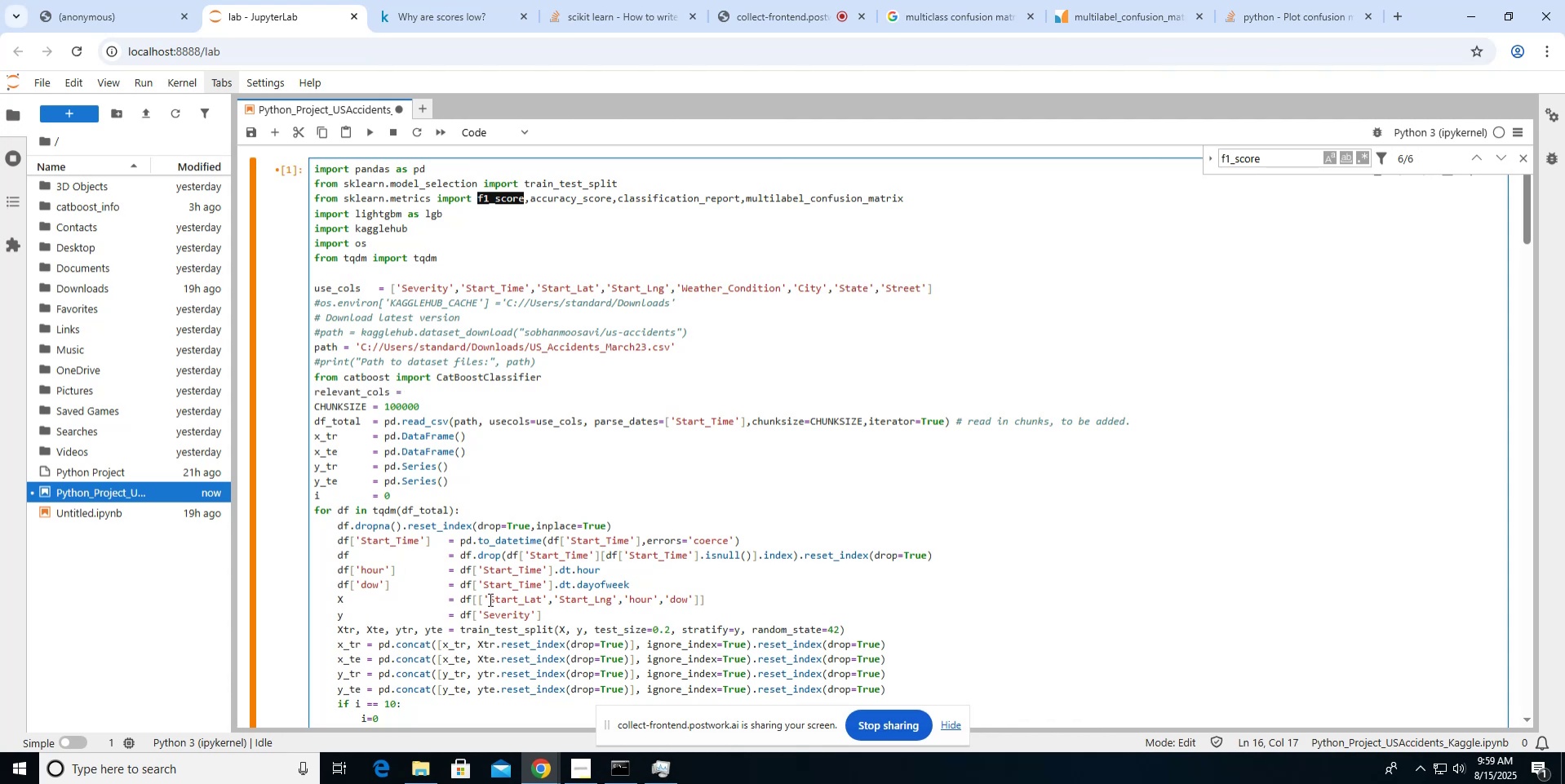 
key(ArrowRight)
 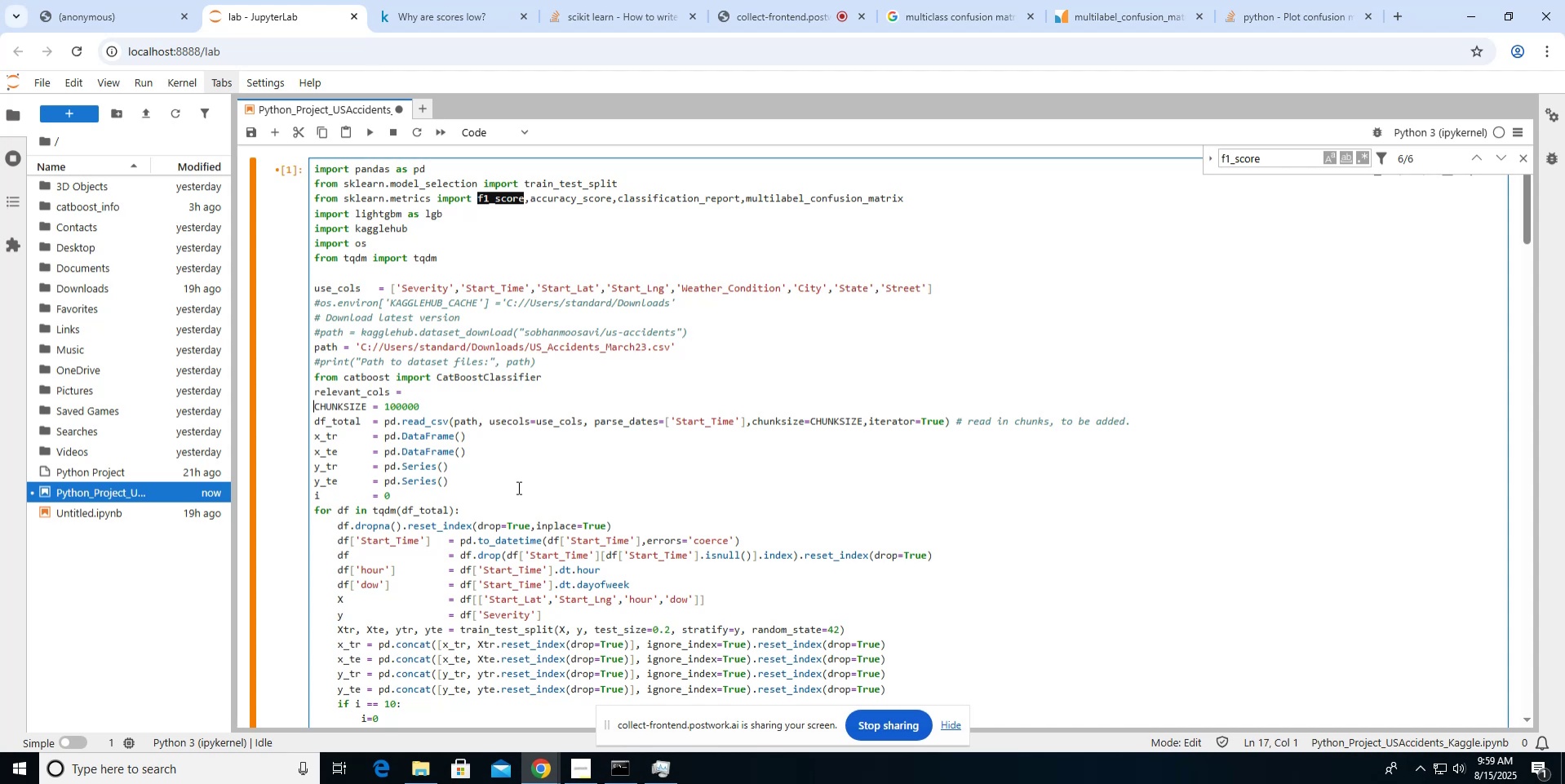 
hold_key(key=ShiftLeft, duration=0.33)
 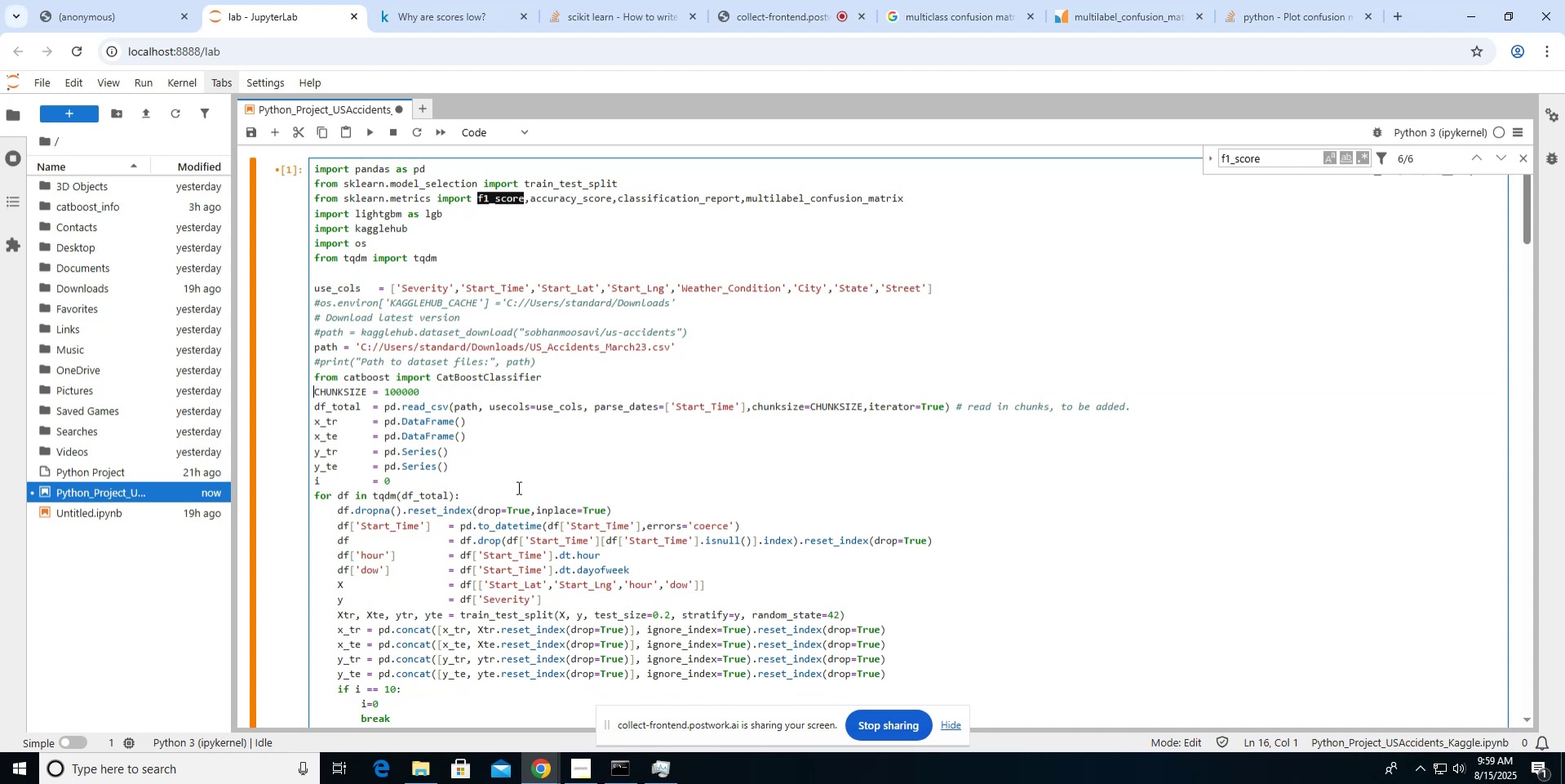 
key(ArrowUp)
 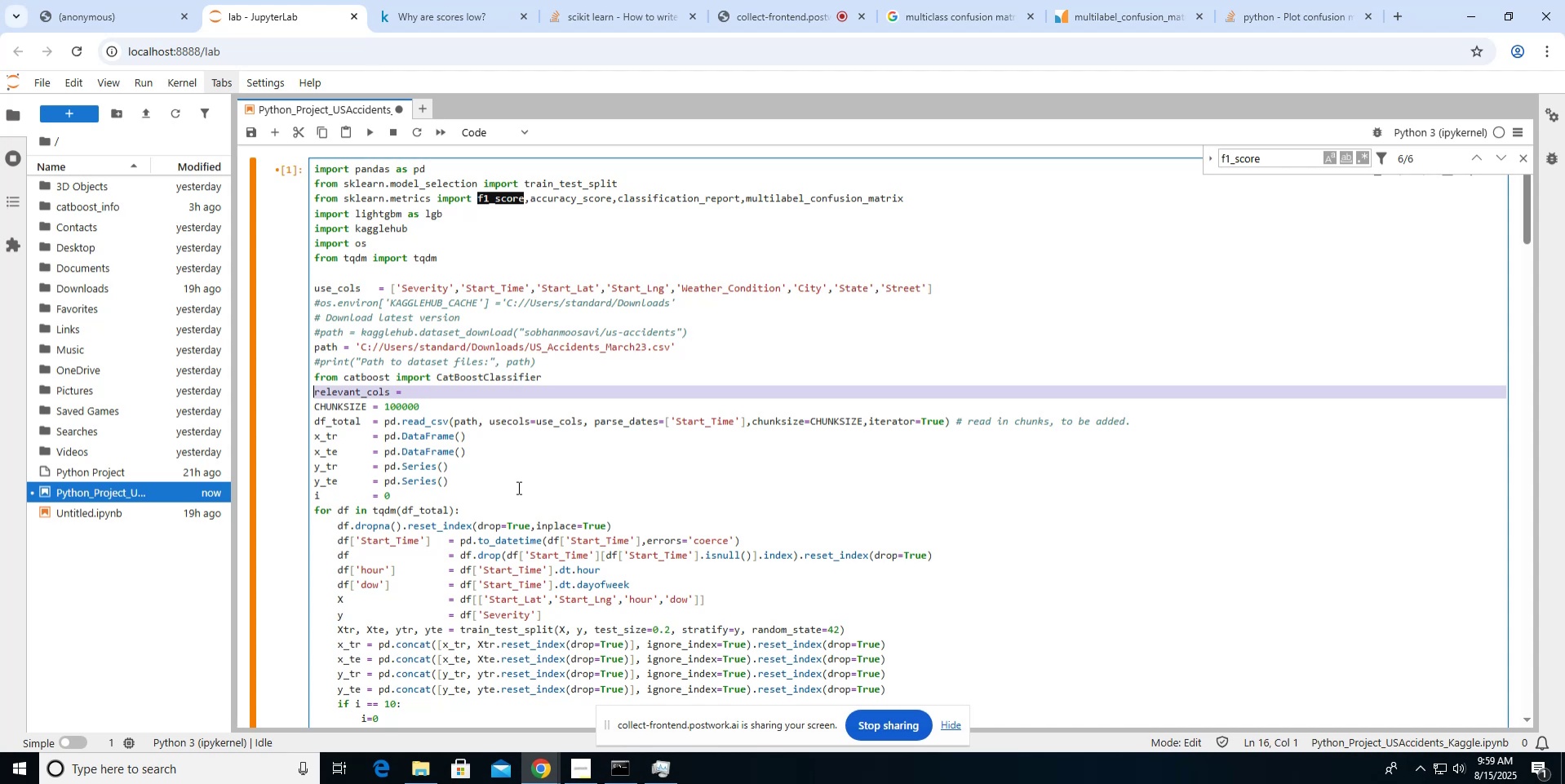 
key(Backspace)
 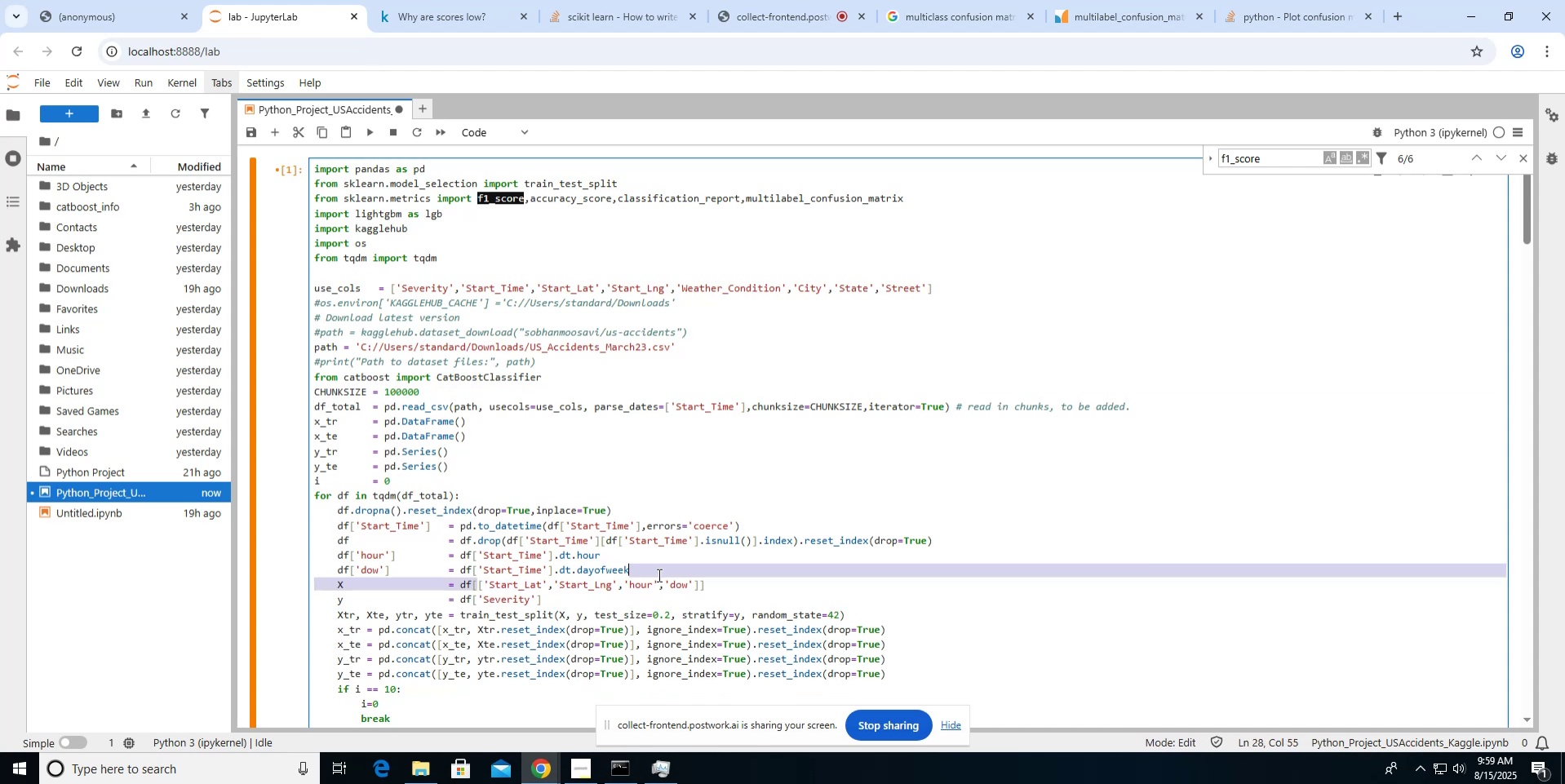 
key(Control+C)
 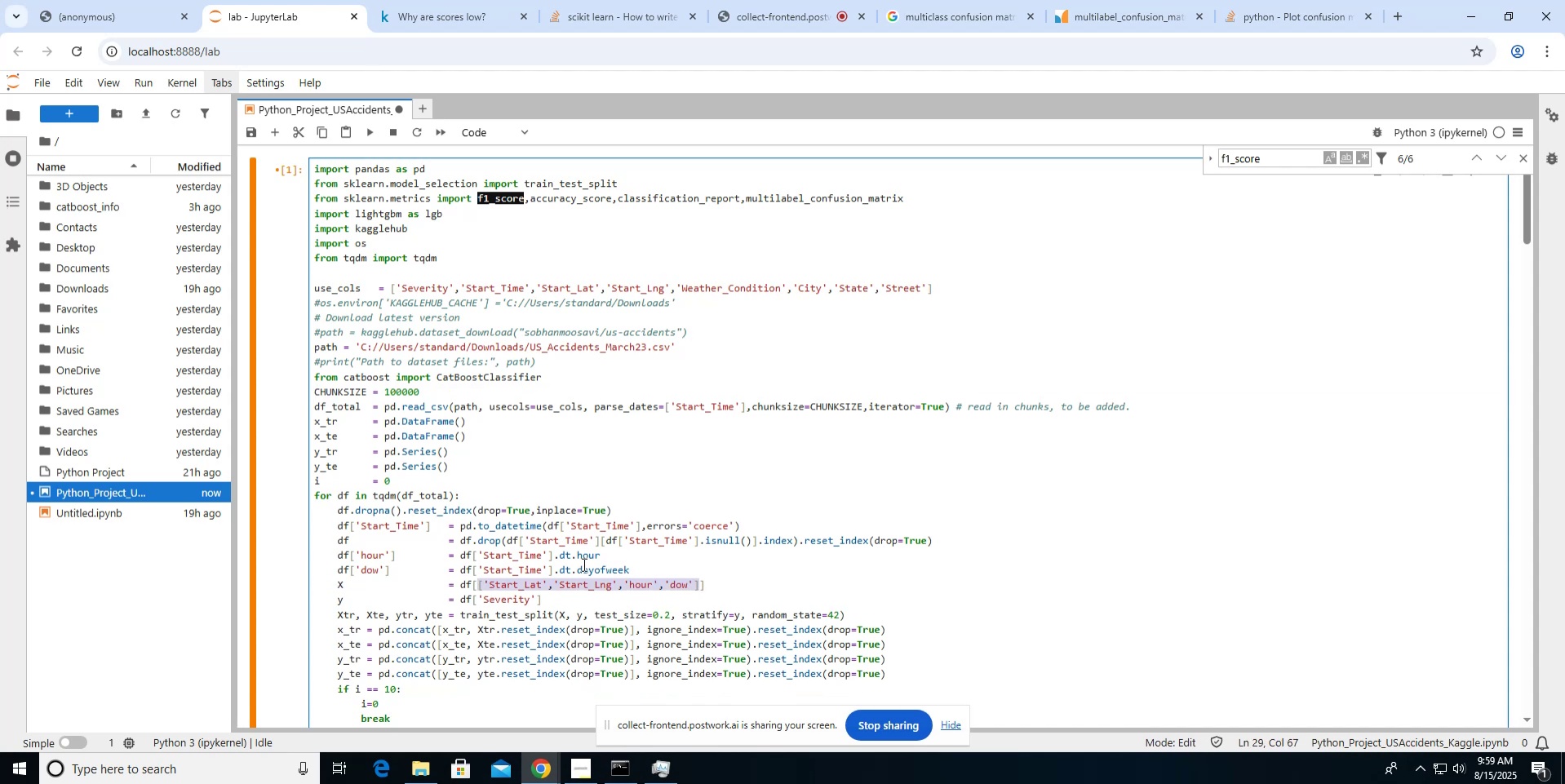 
scroll: coordinate [525, 554], scroll_direction: down, amount: 13.0
 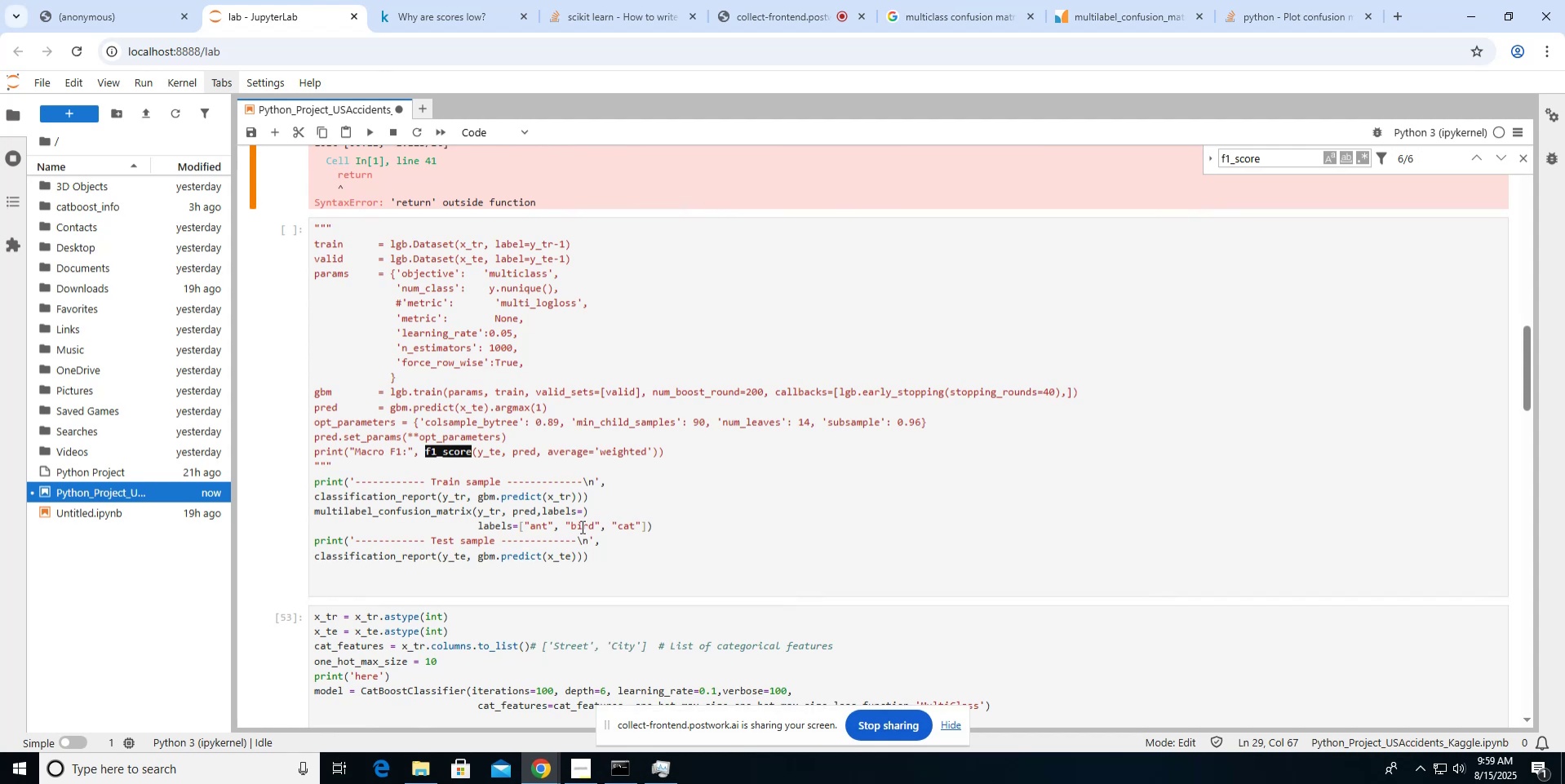 
left_click([579, 508])
 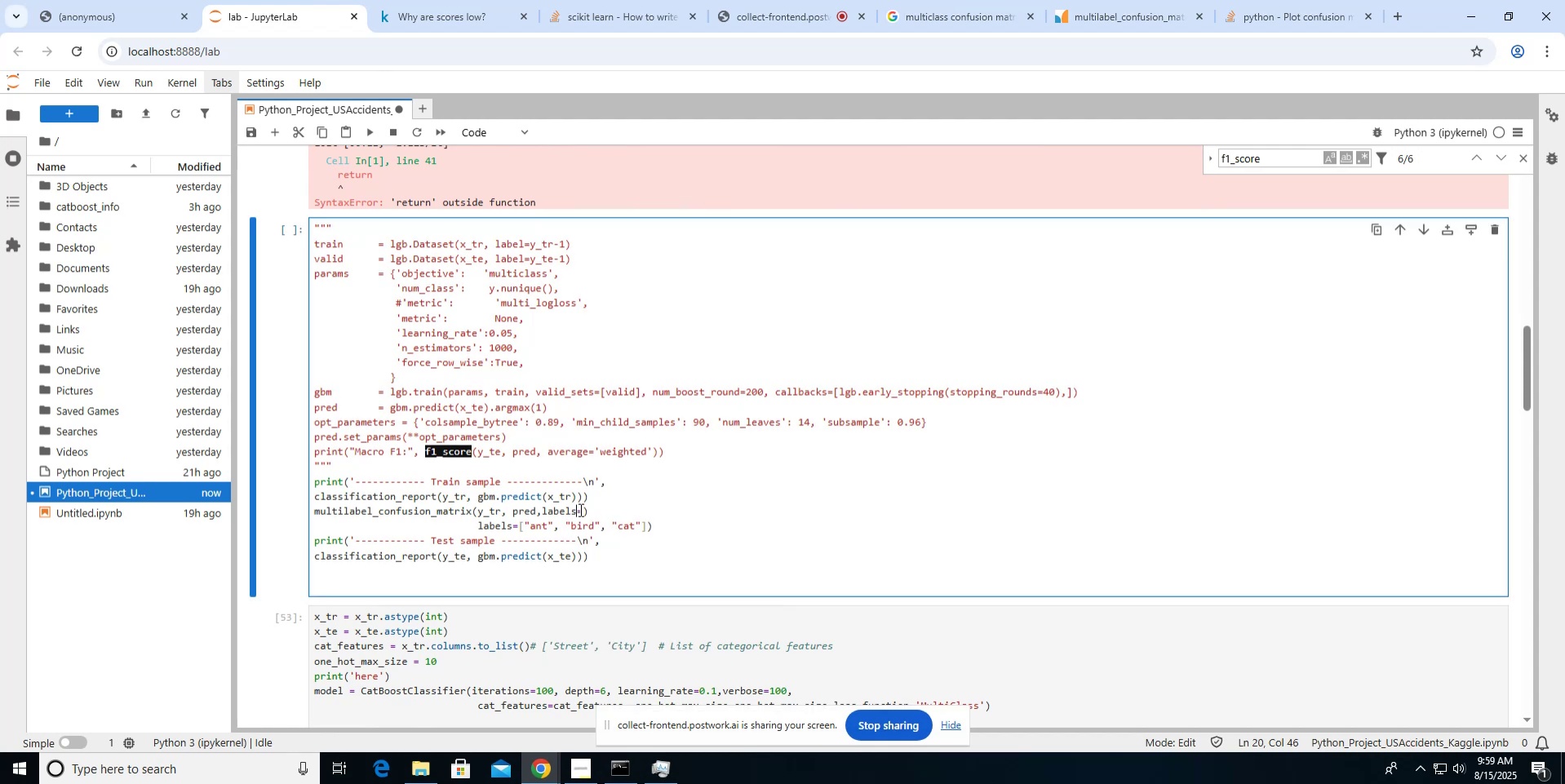 
key(Control+ControlLeft)
 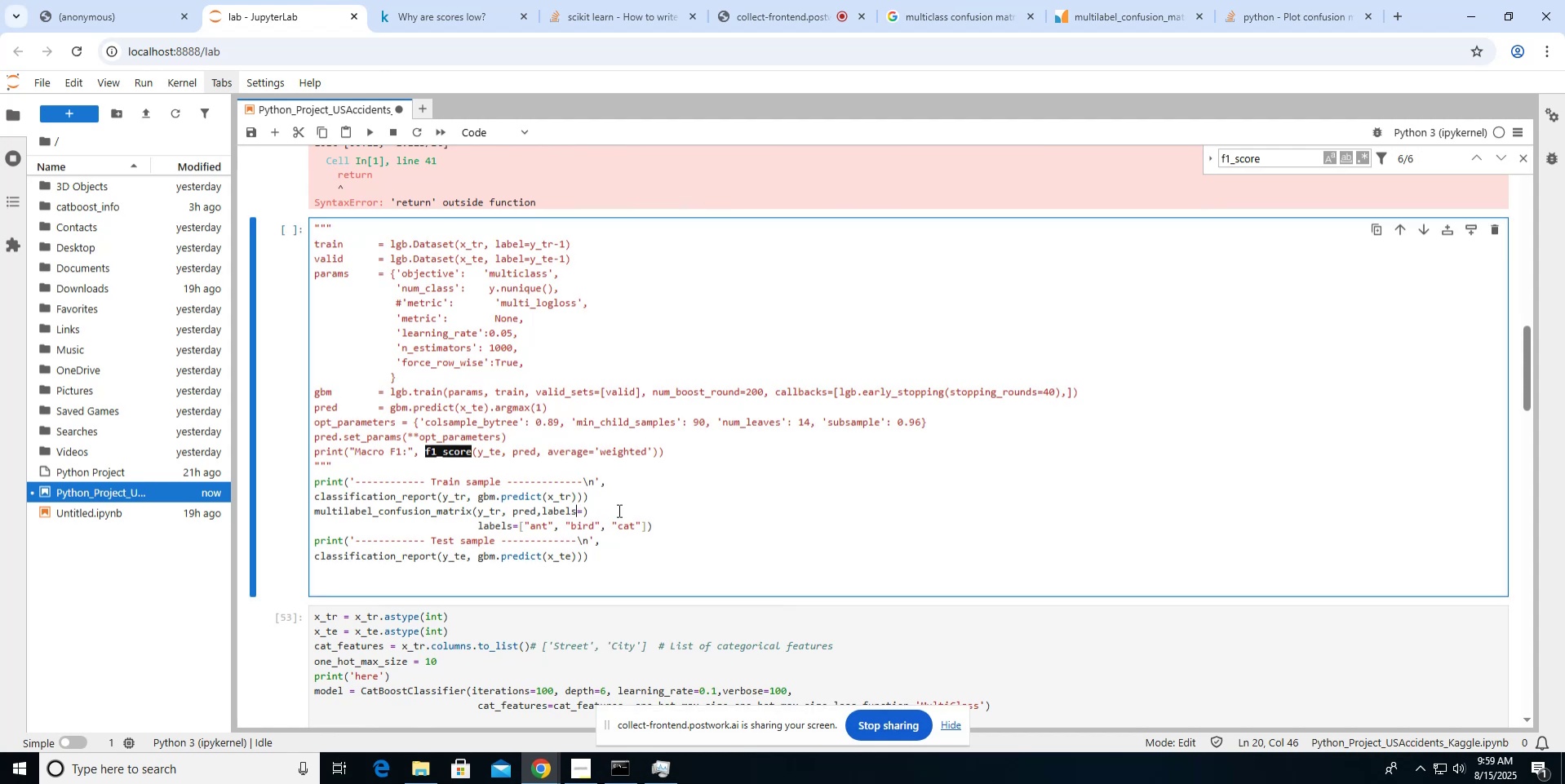 
key(ArrowRight)
 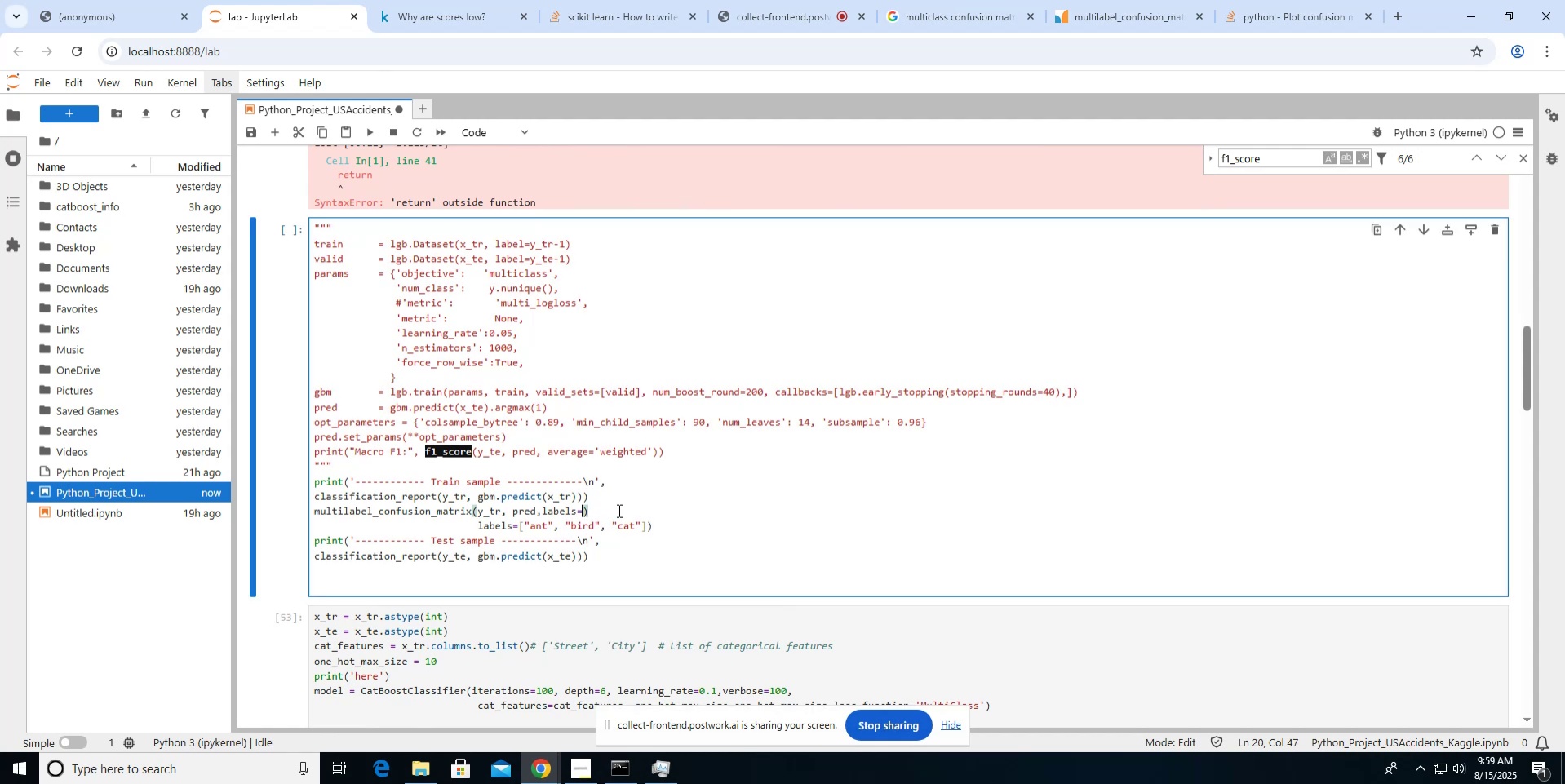 
key(Control+V)
 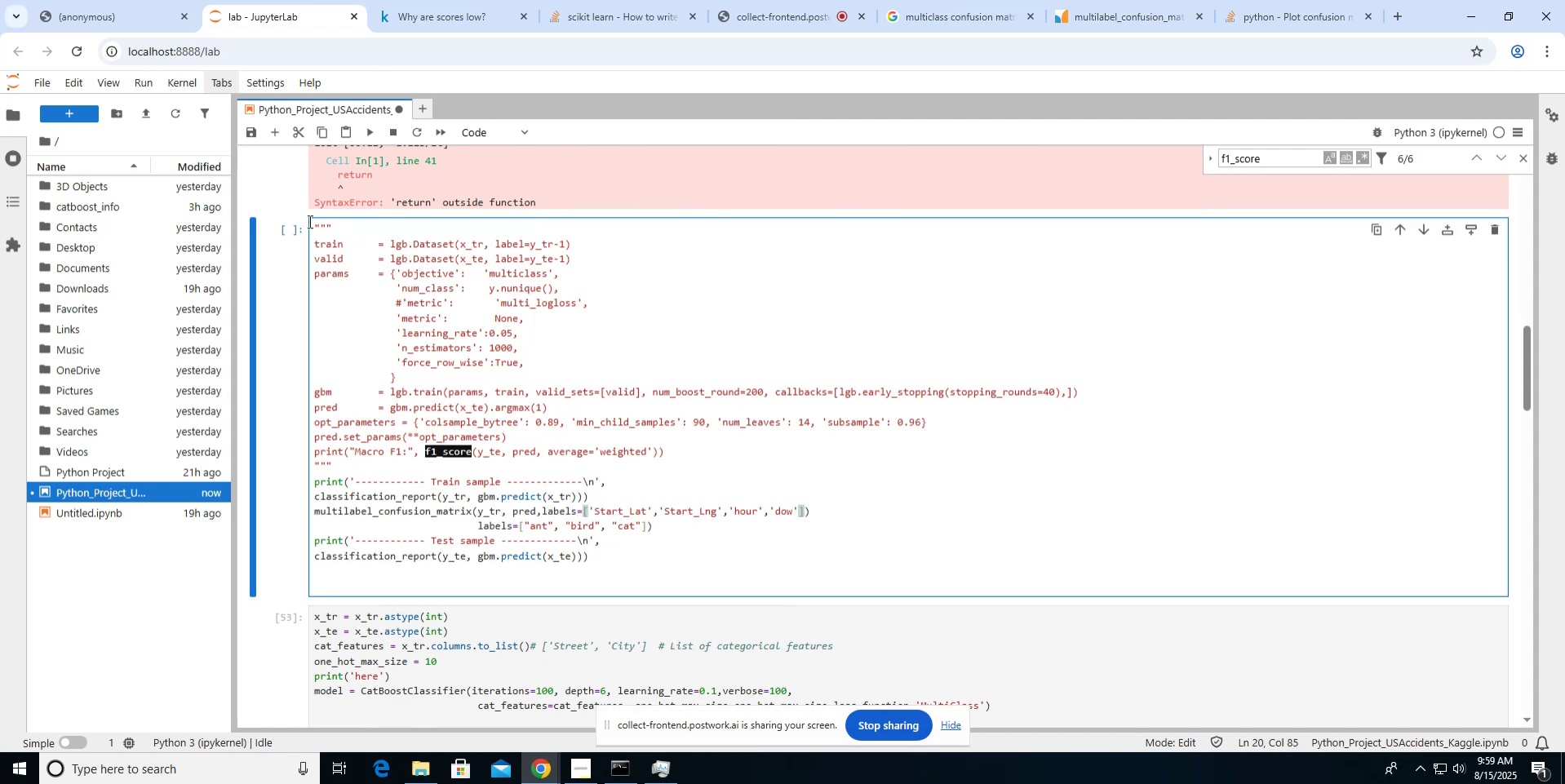 
left_click([392, 267])
 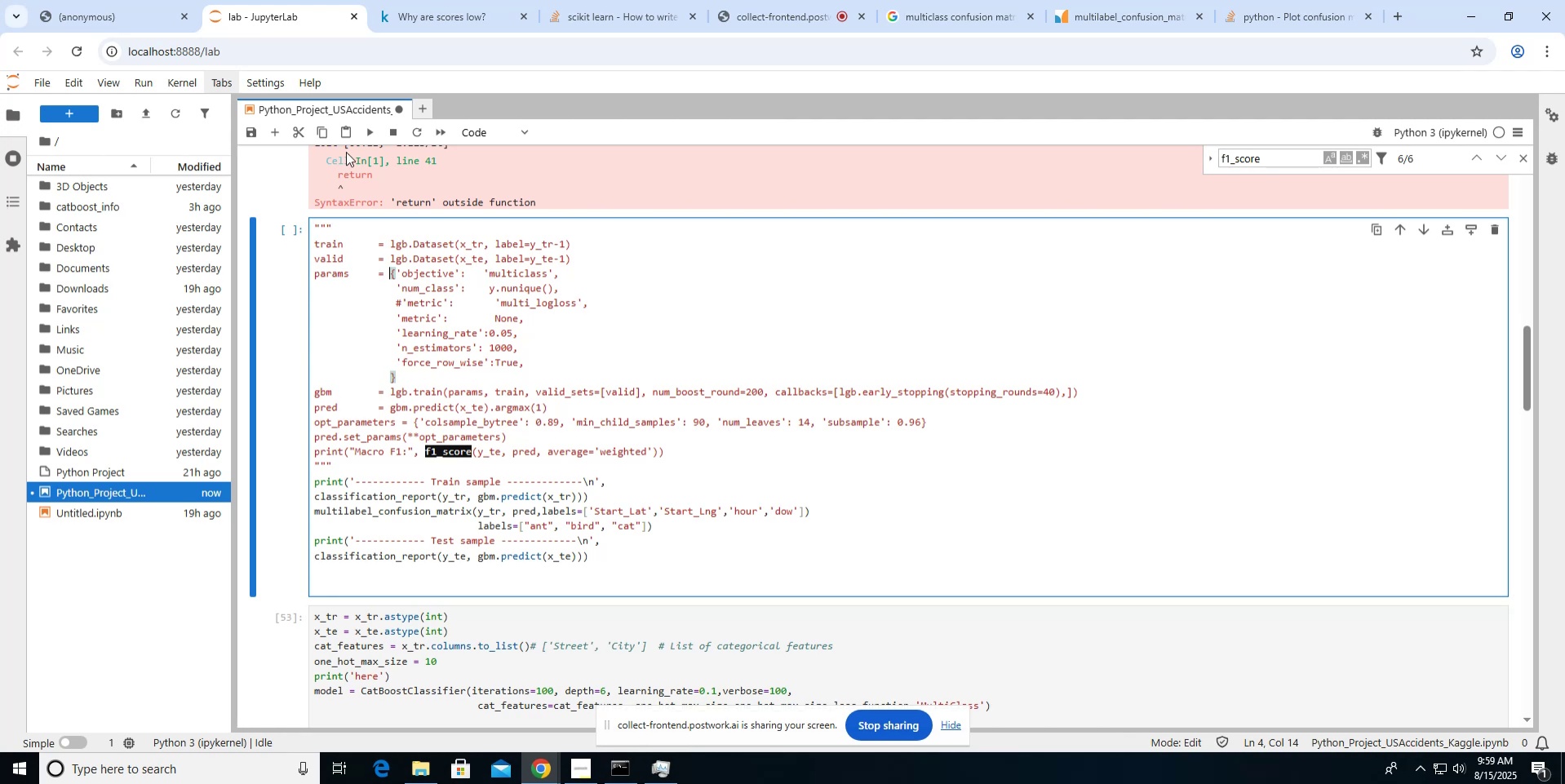 
left_click([363, 134])
 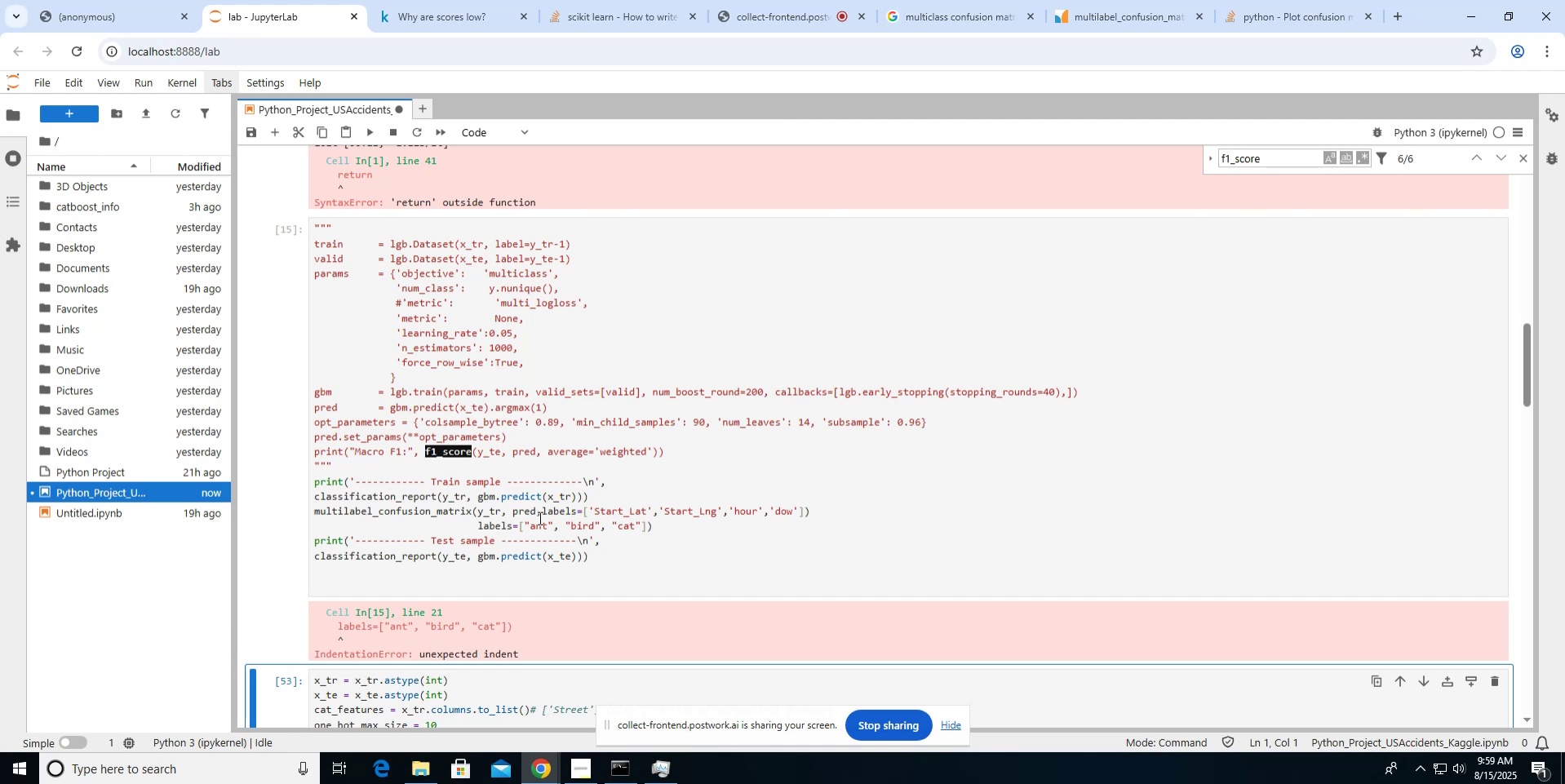 
wait(14.51)
 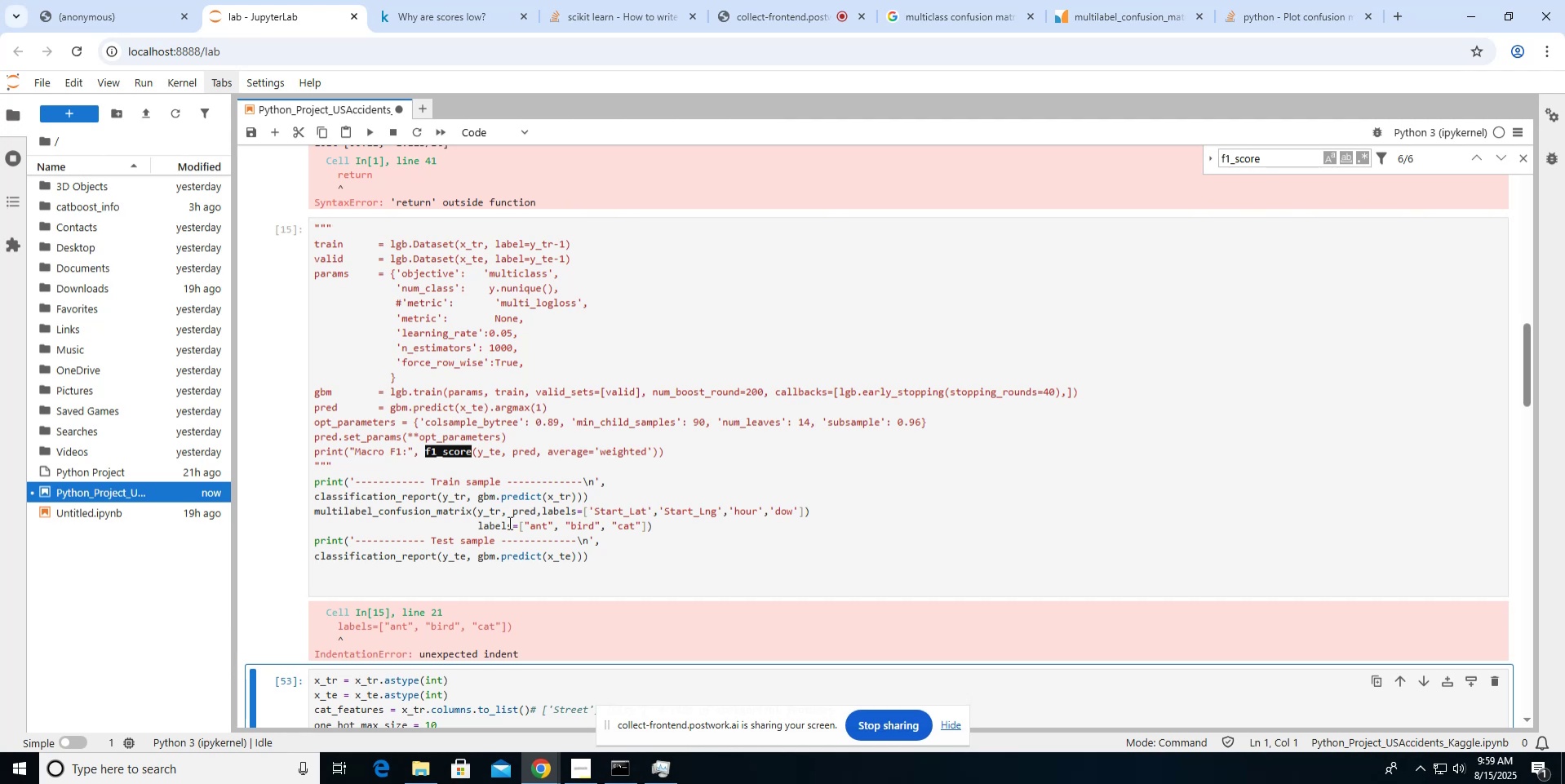 
key(Shift+ArrowRight)
 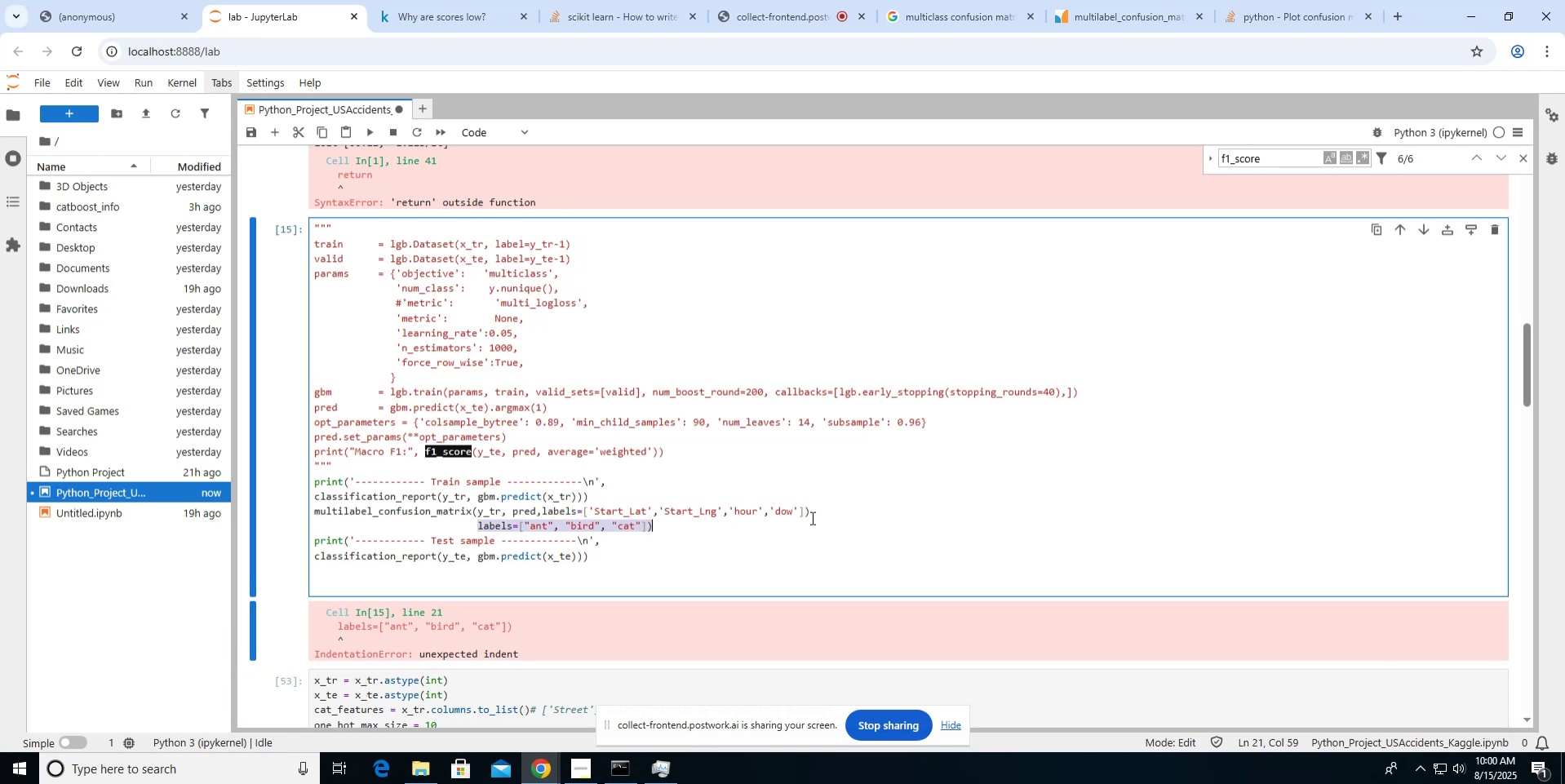 
key(Backspace)
 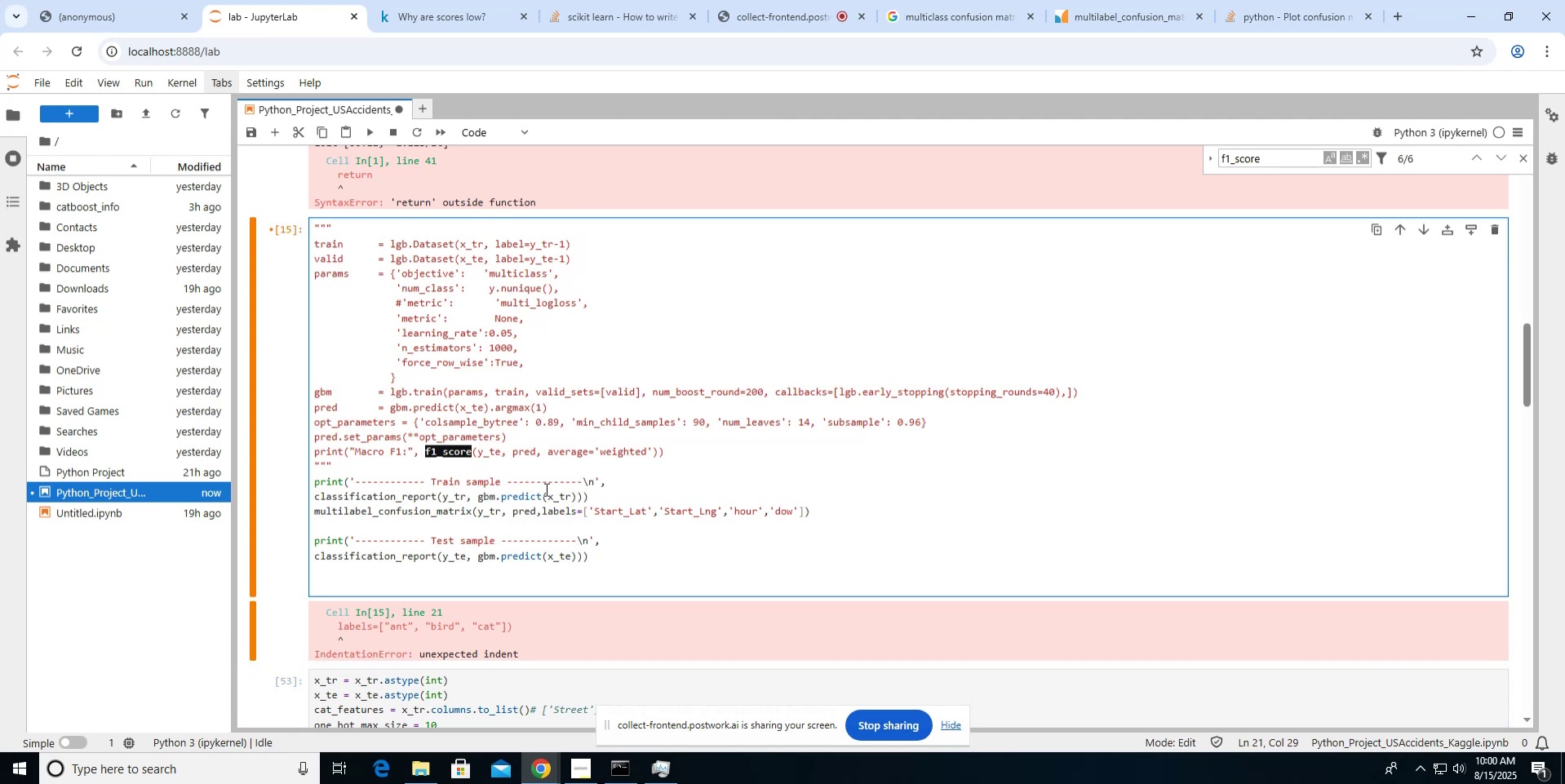 
key(ArrowRight)
 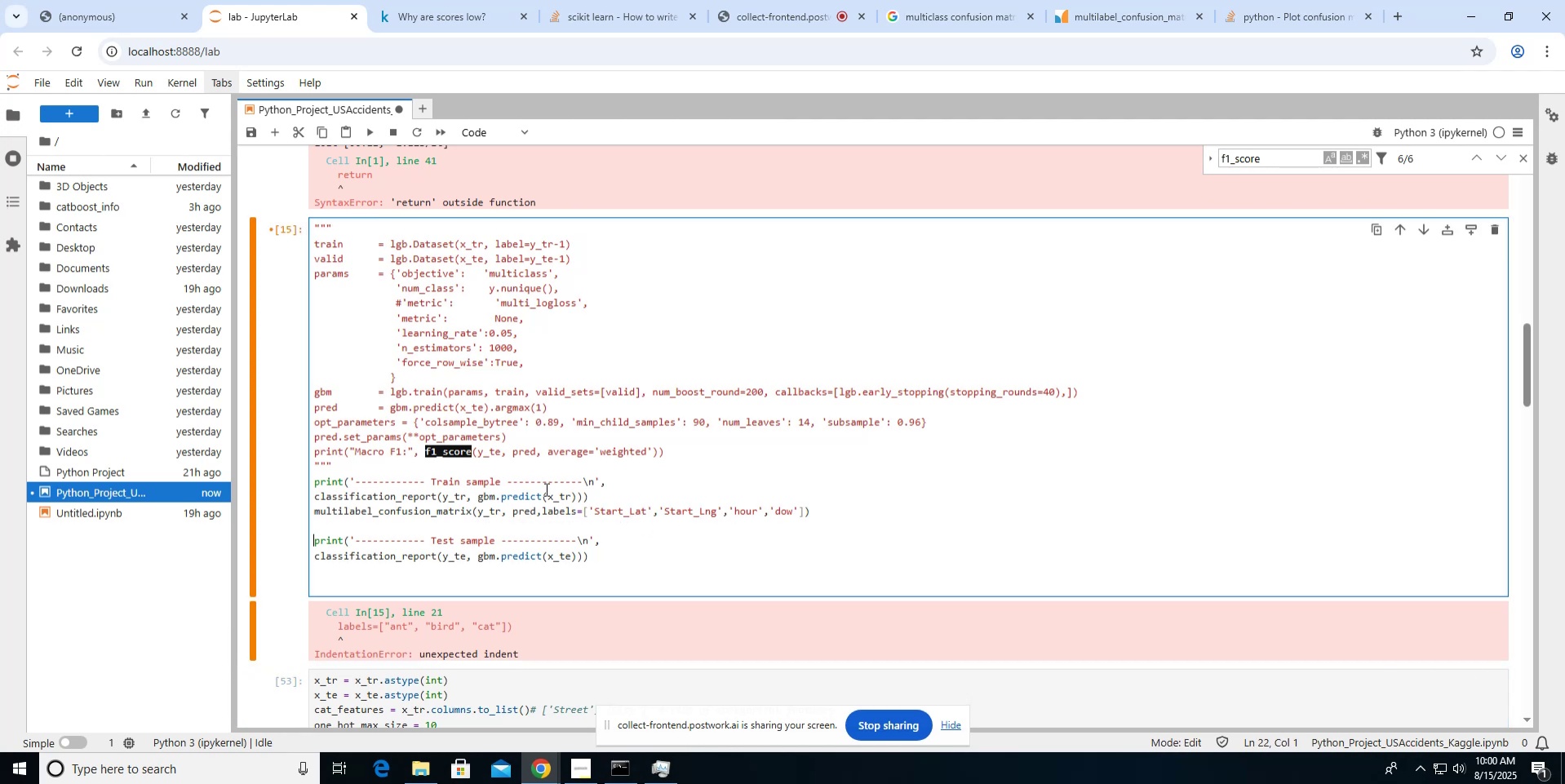 
key(ArrowUp)
 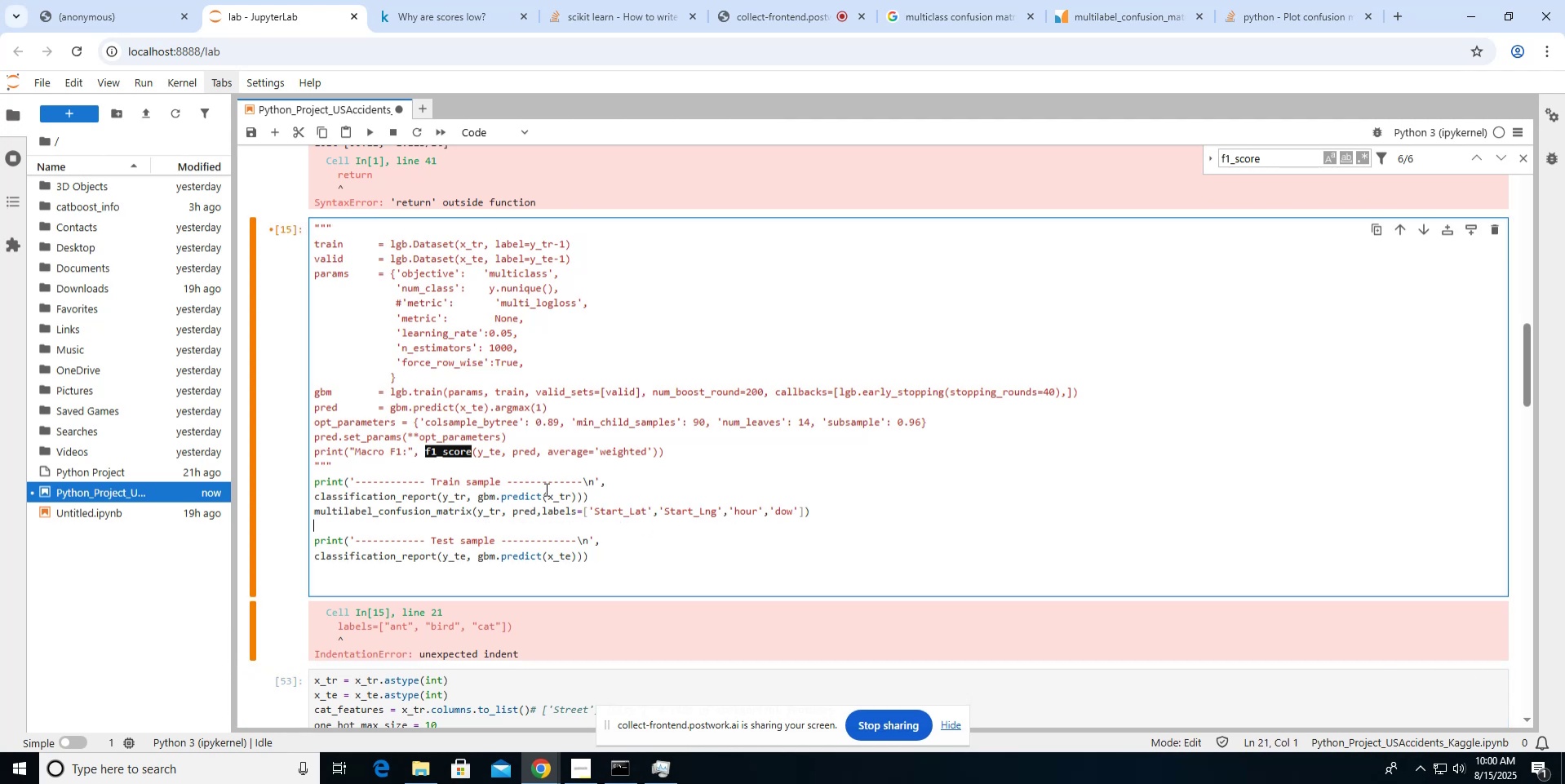 
key(Shift+ArrowDown)
 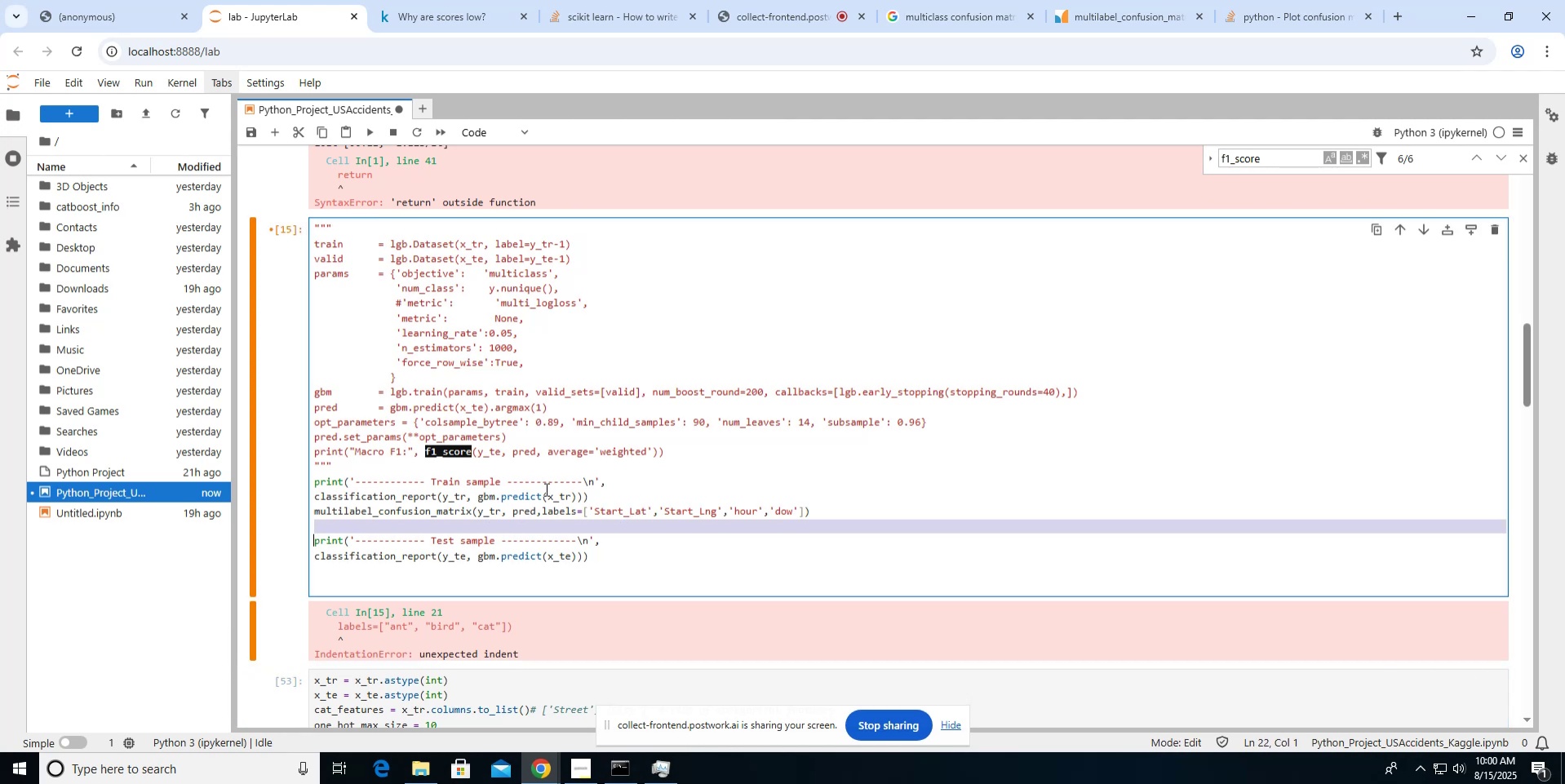 
key(Backspace)
 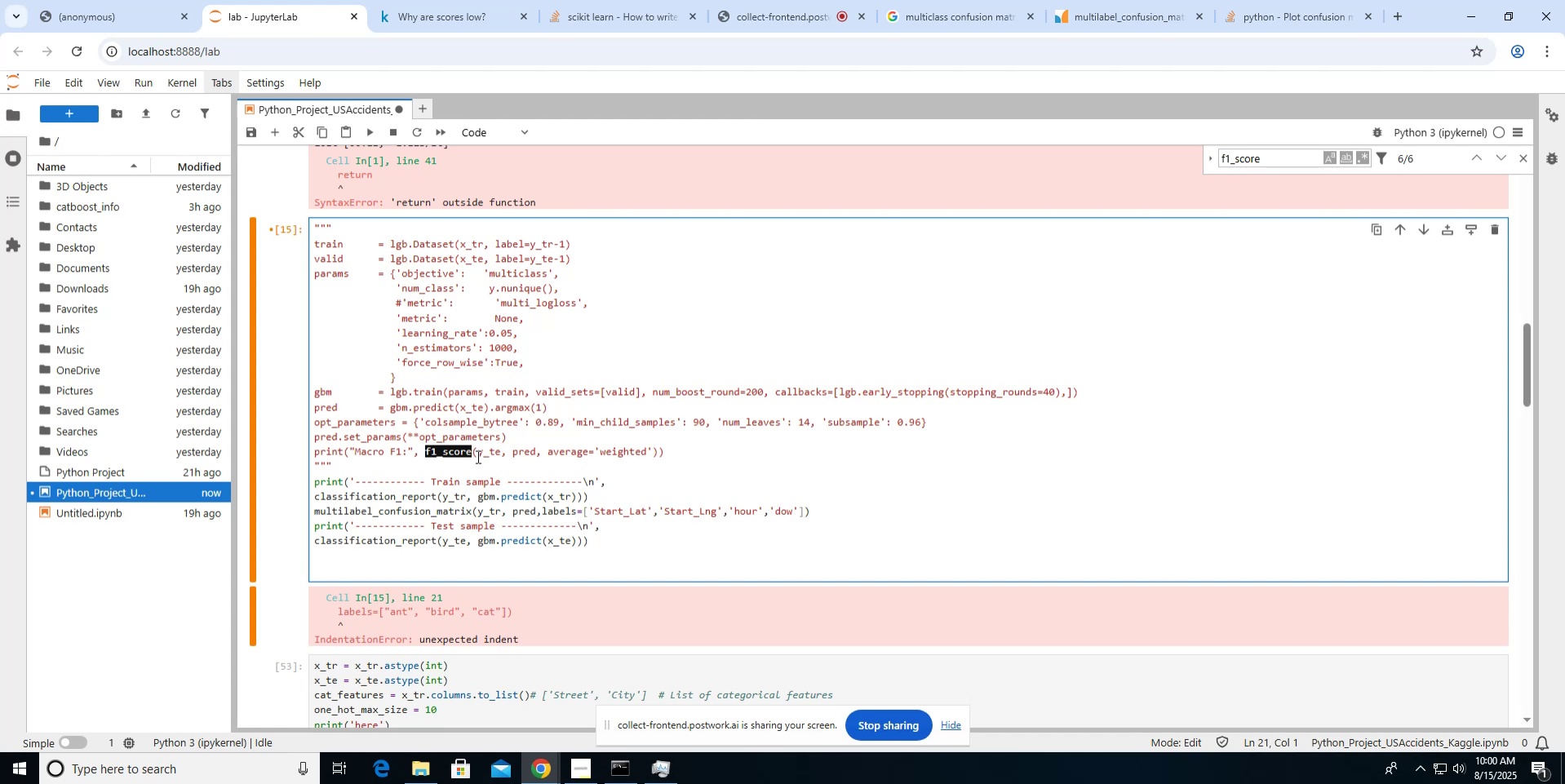 
key(ArrowUp)
 